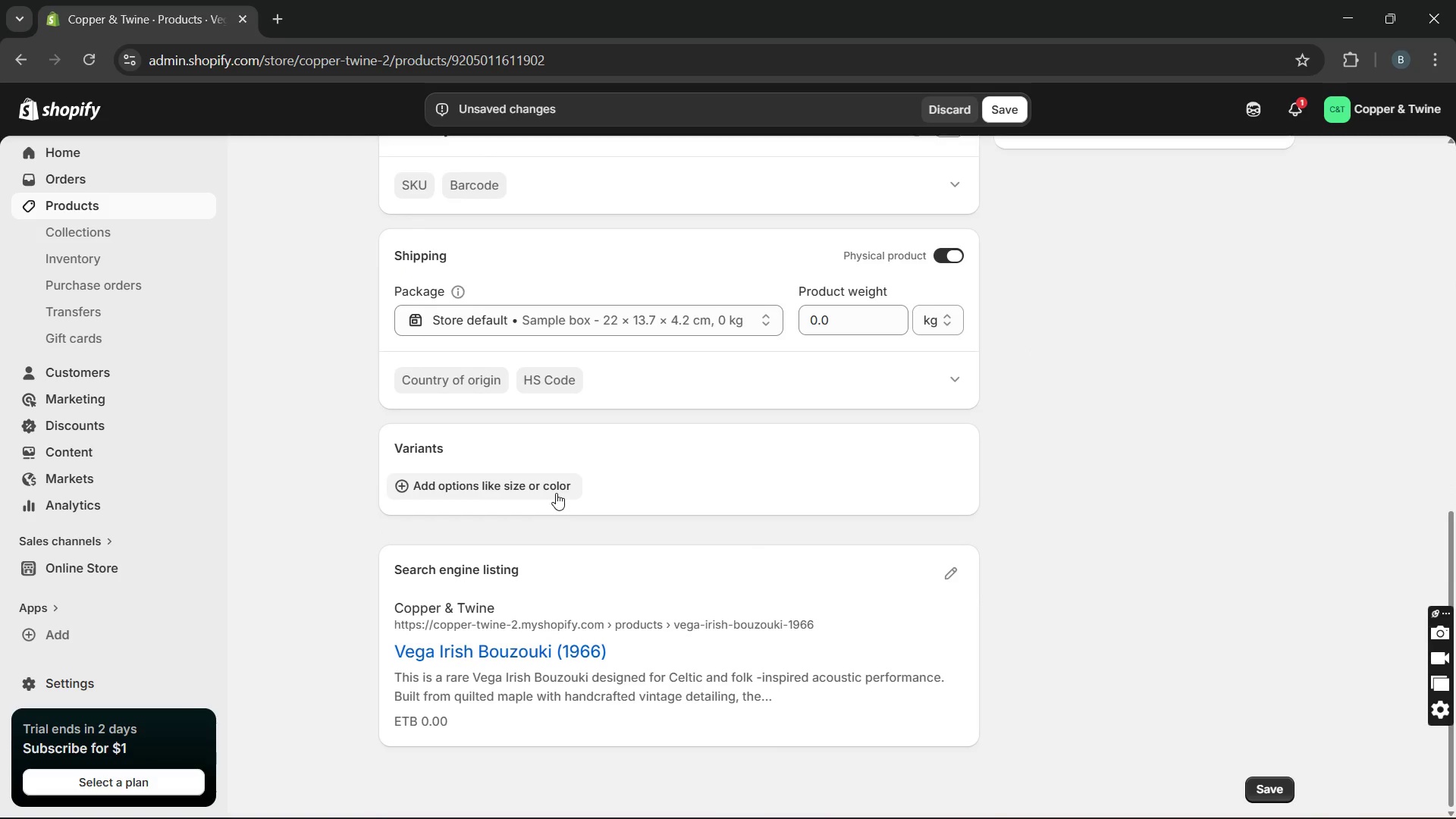 
left_click([556, 493])
 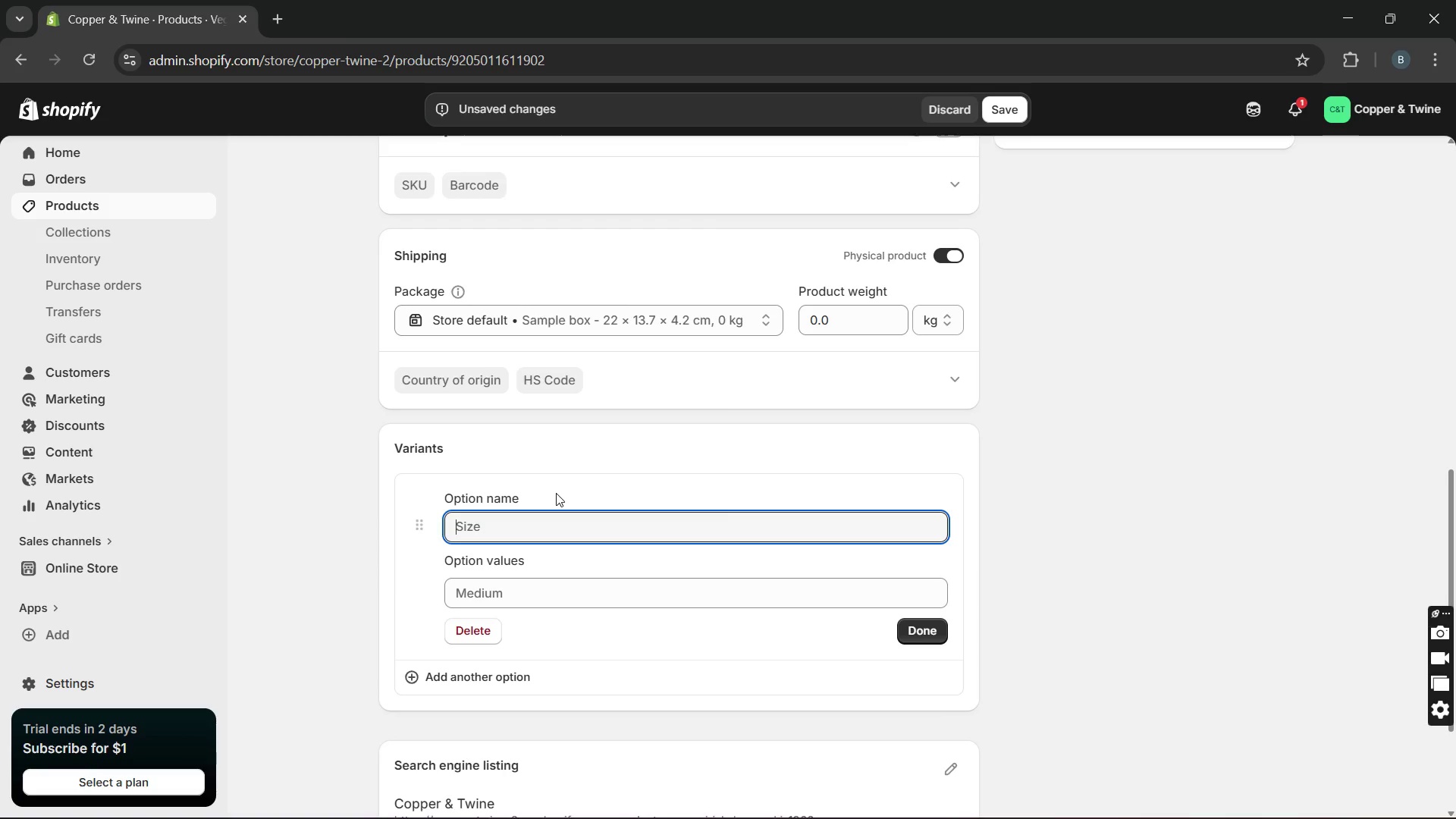 
type(Type)
 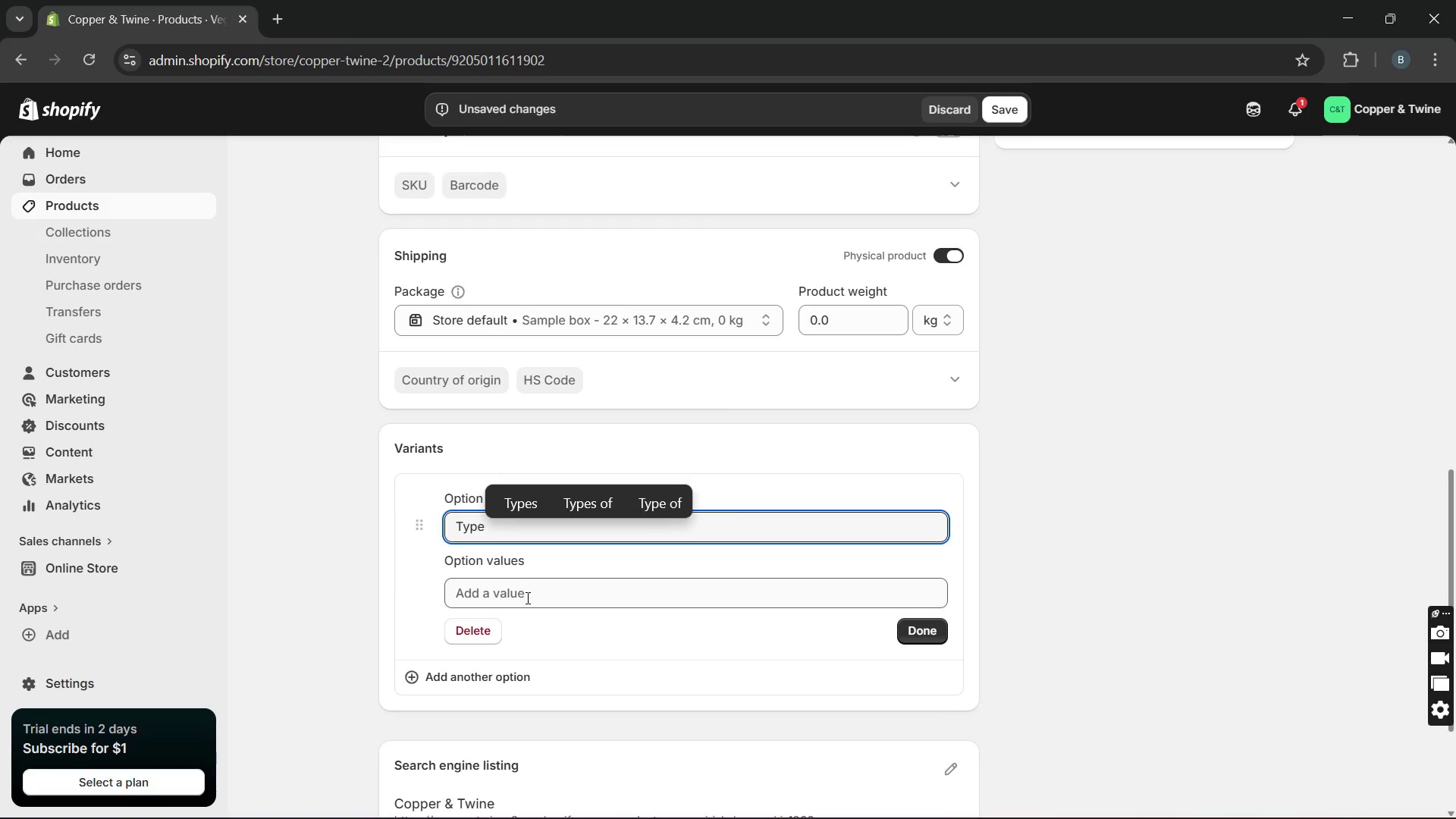 
left_click([526, 598])
 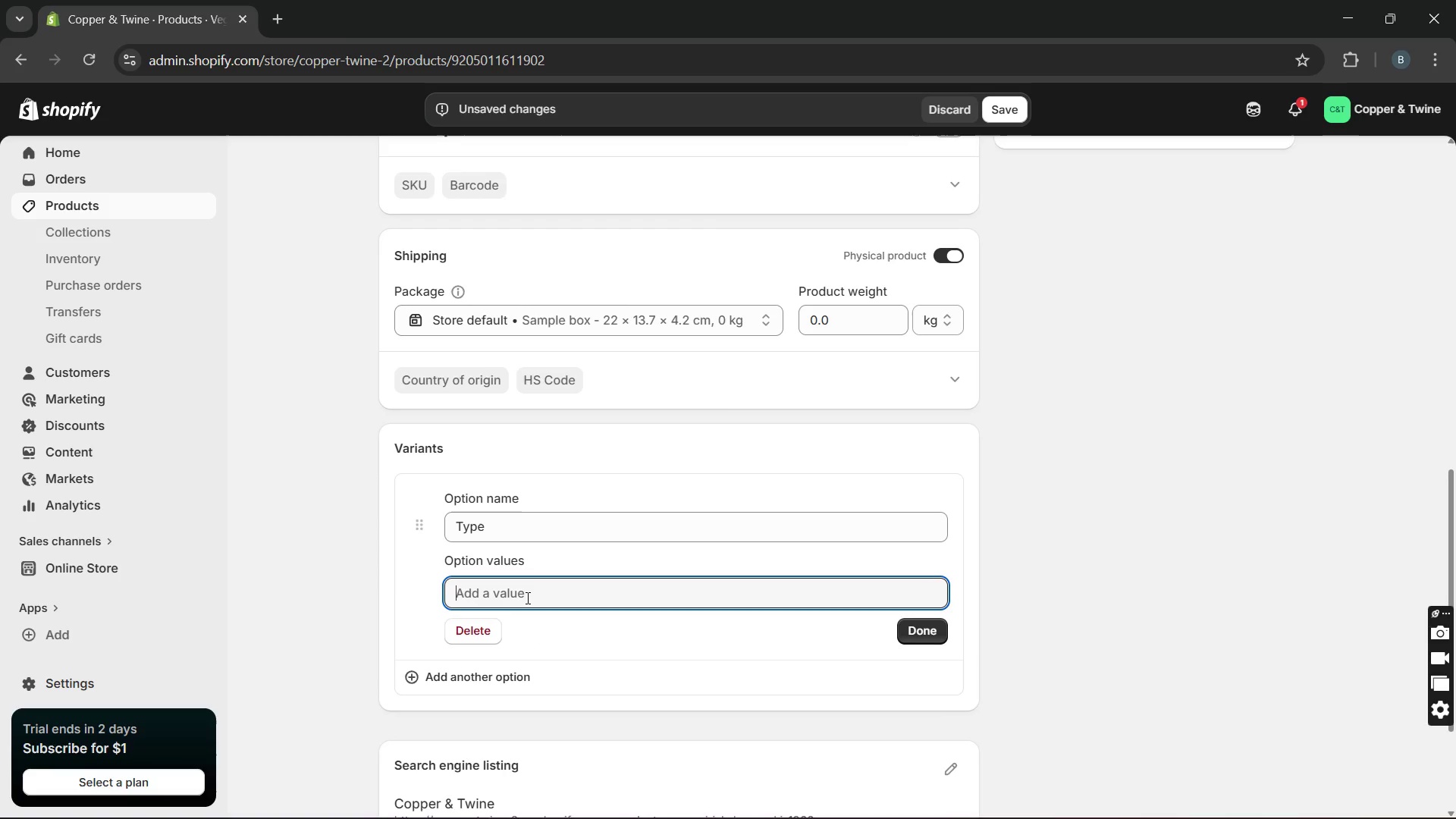 
type(No case)
 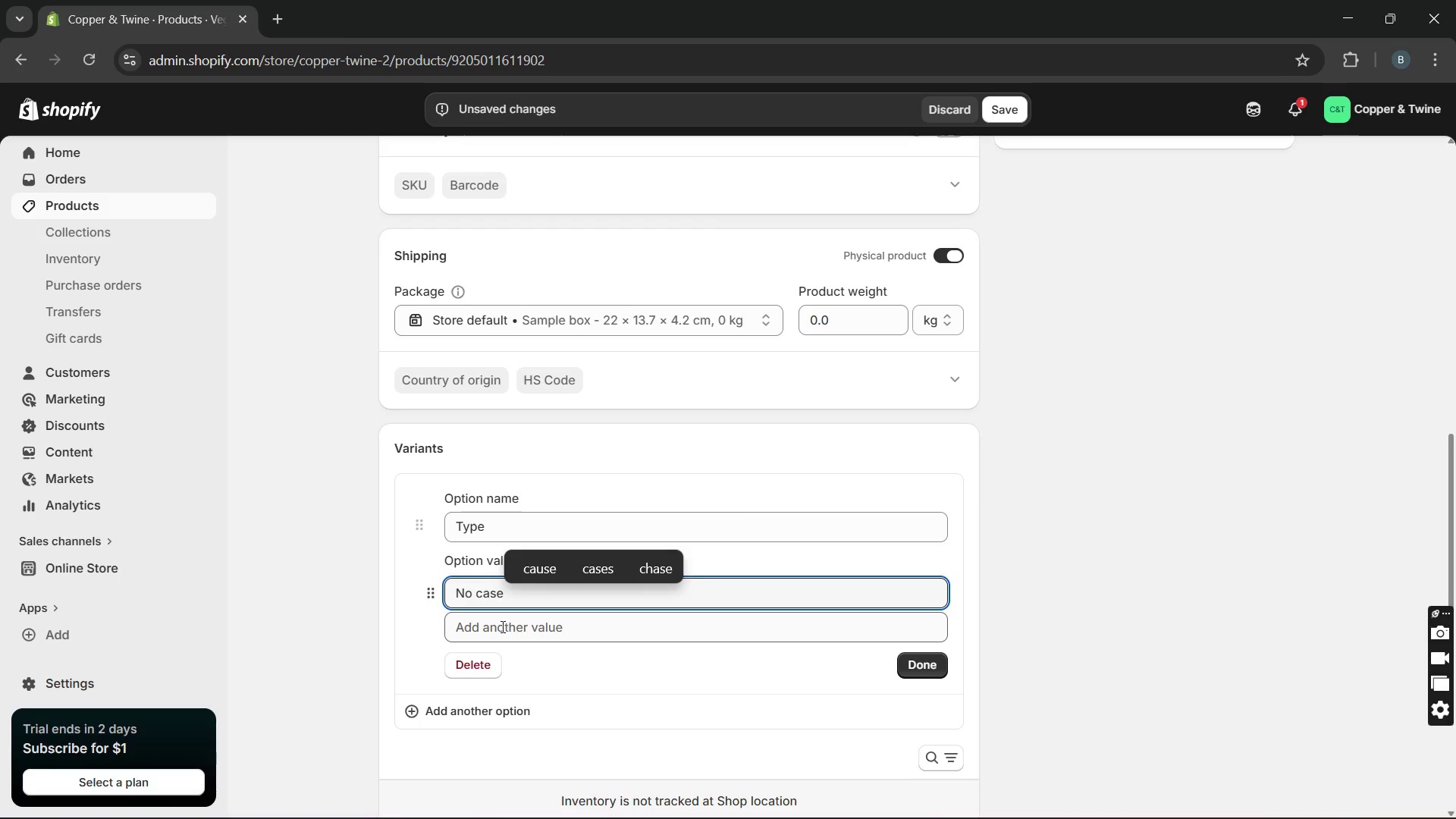 
left_click([501, 626])
 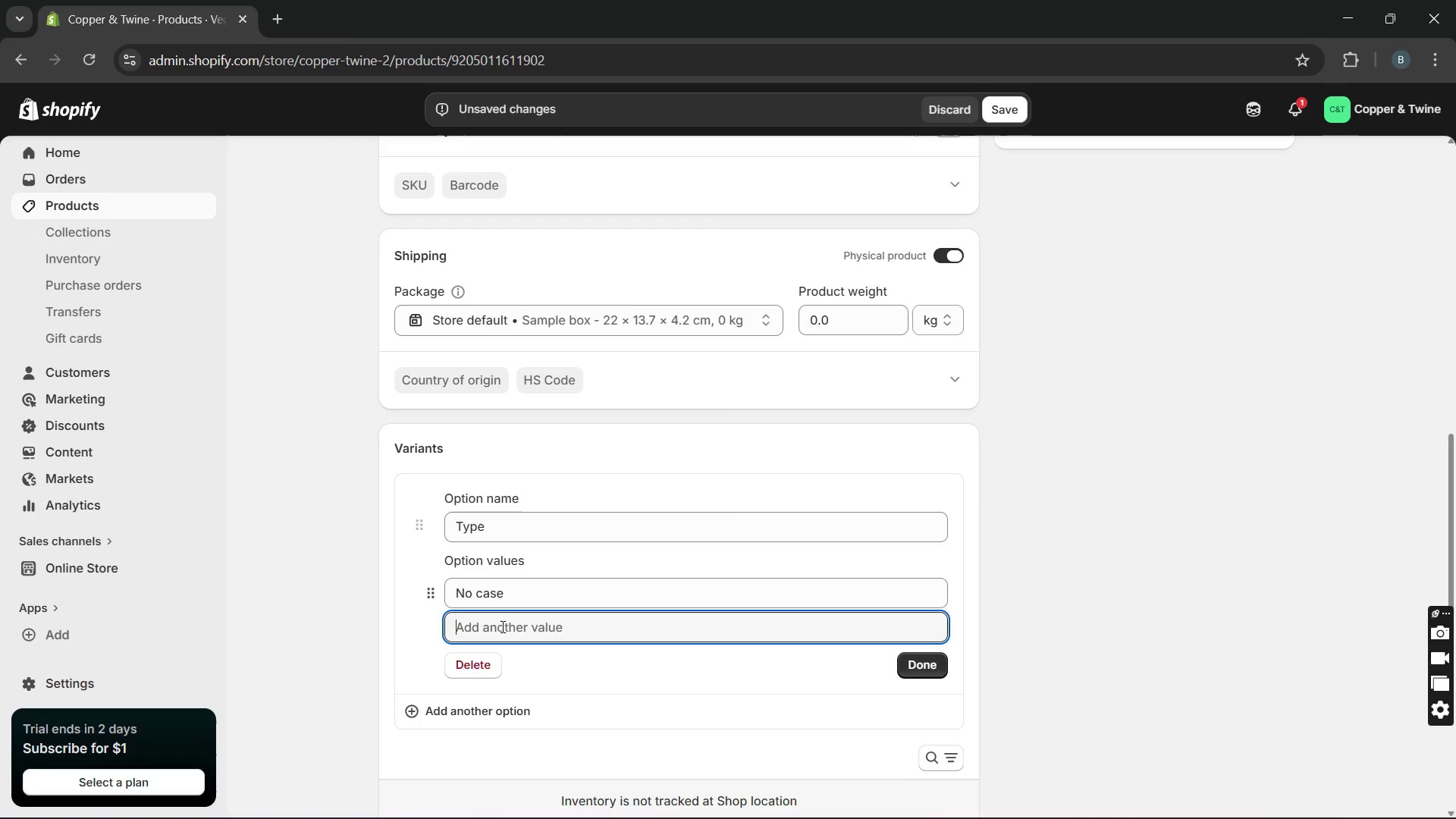 
type(Gig bag)
 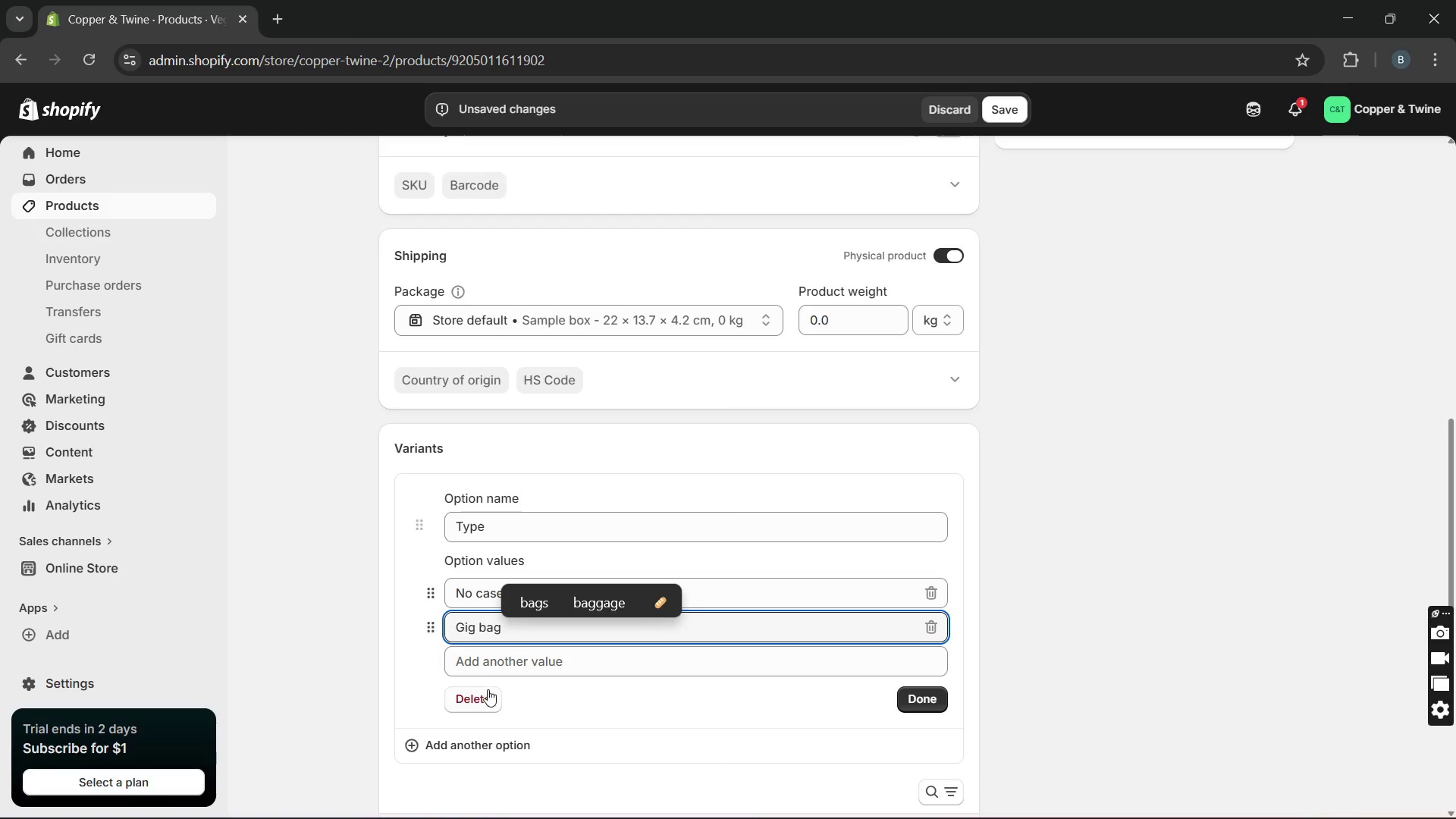 
left_click([503, 670])
 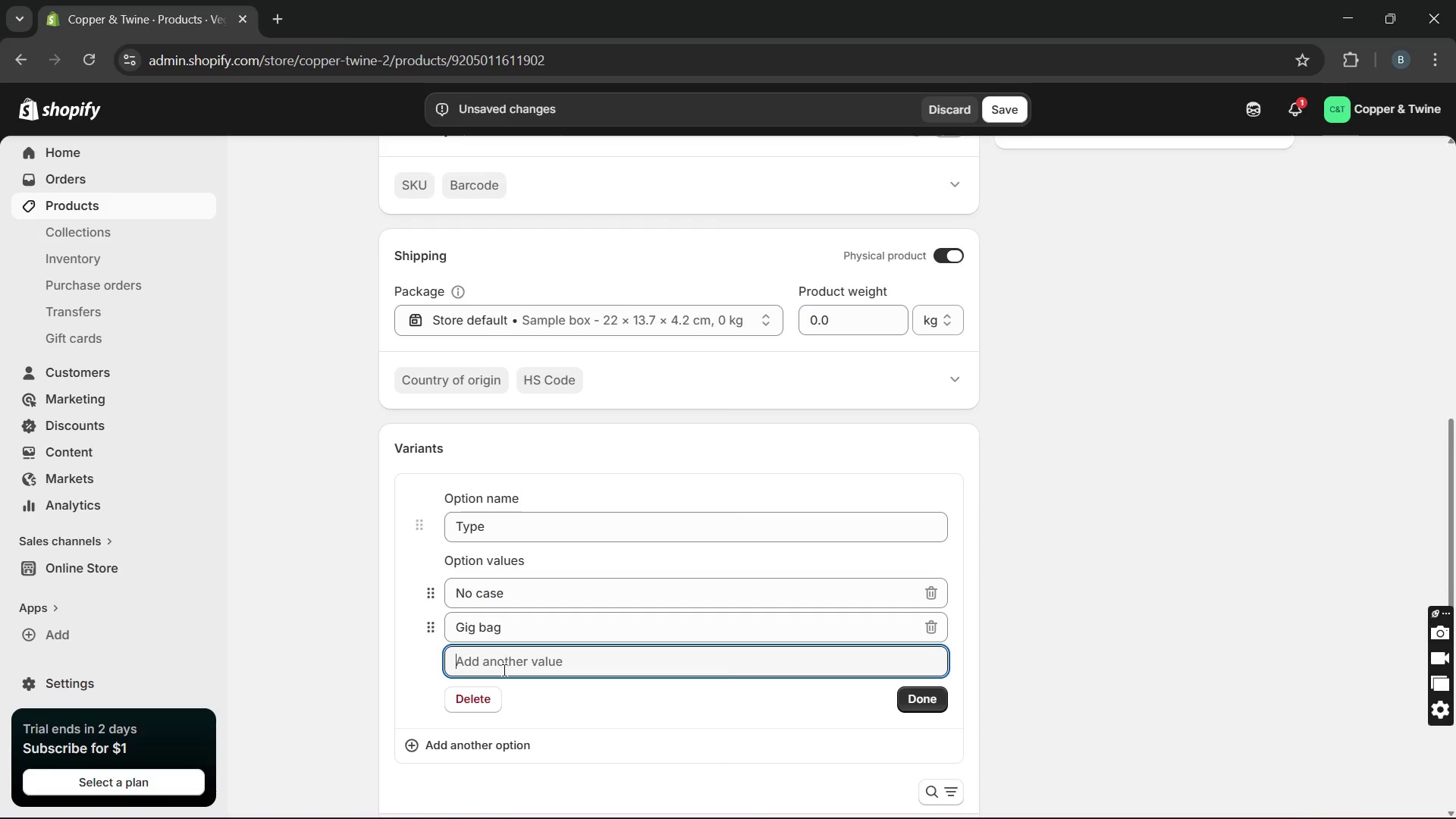 
type(NO )
key(Backspace)
key(Backspace)
type(o caase)
 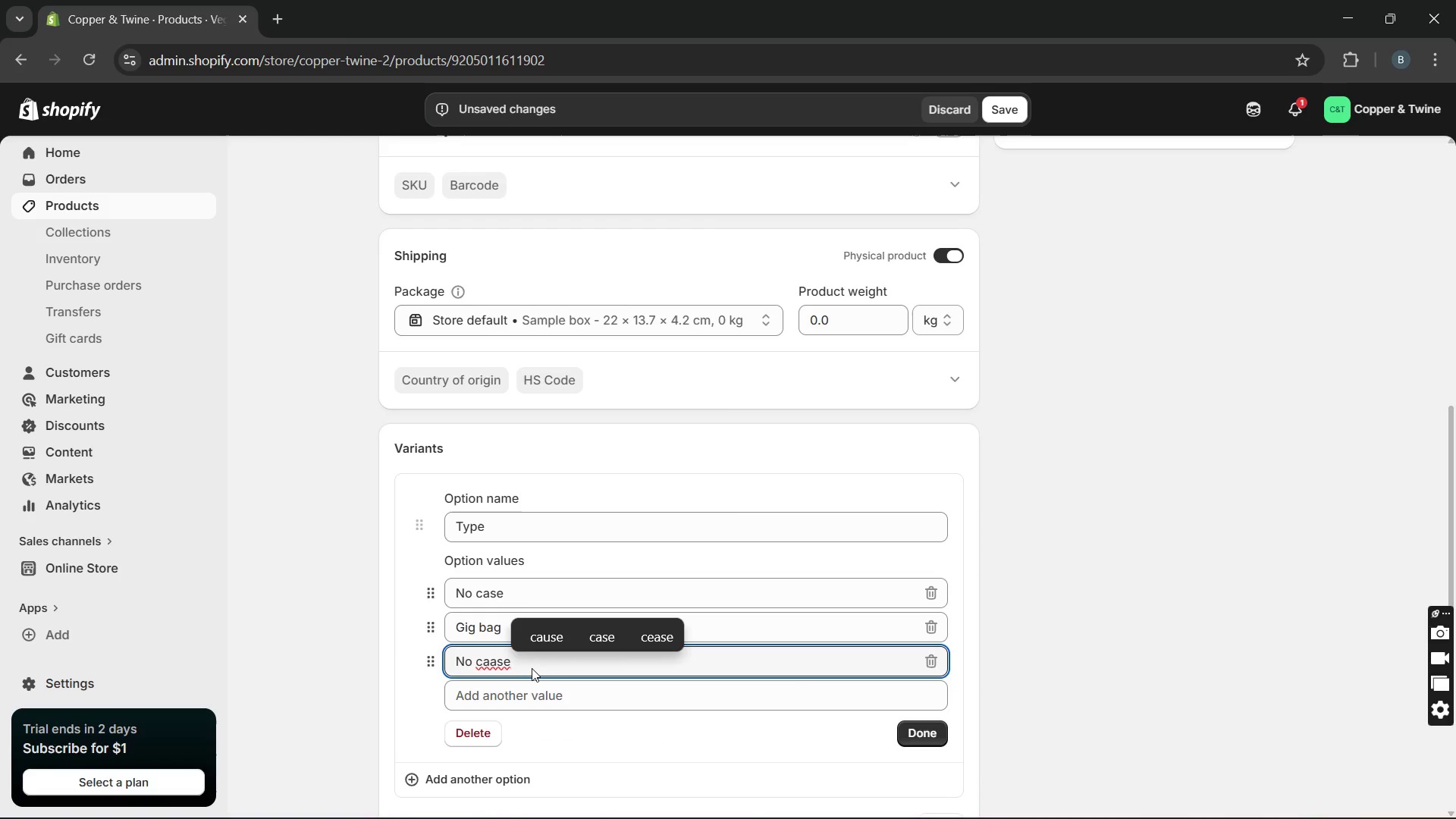 
key(Backspace)
key(Backspace)
key(Backspace)
type(se/ Left handed)
 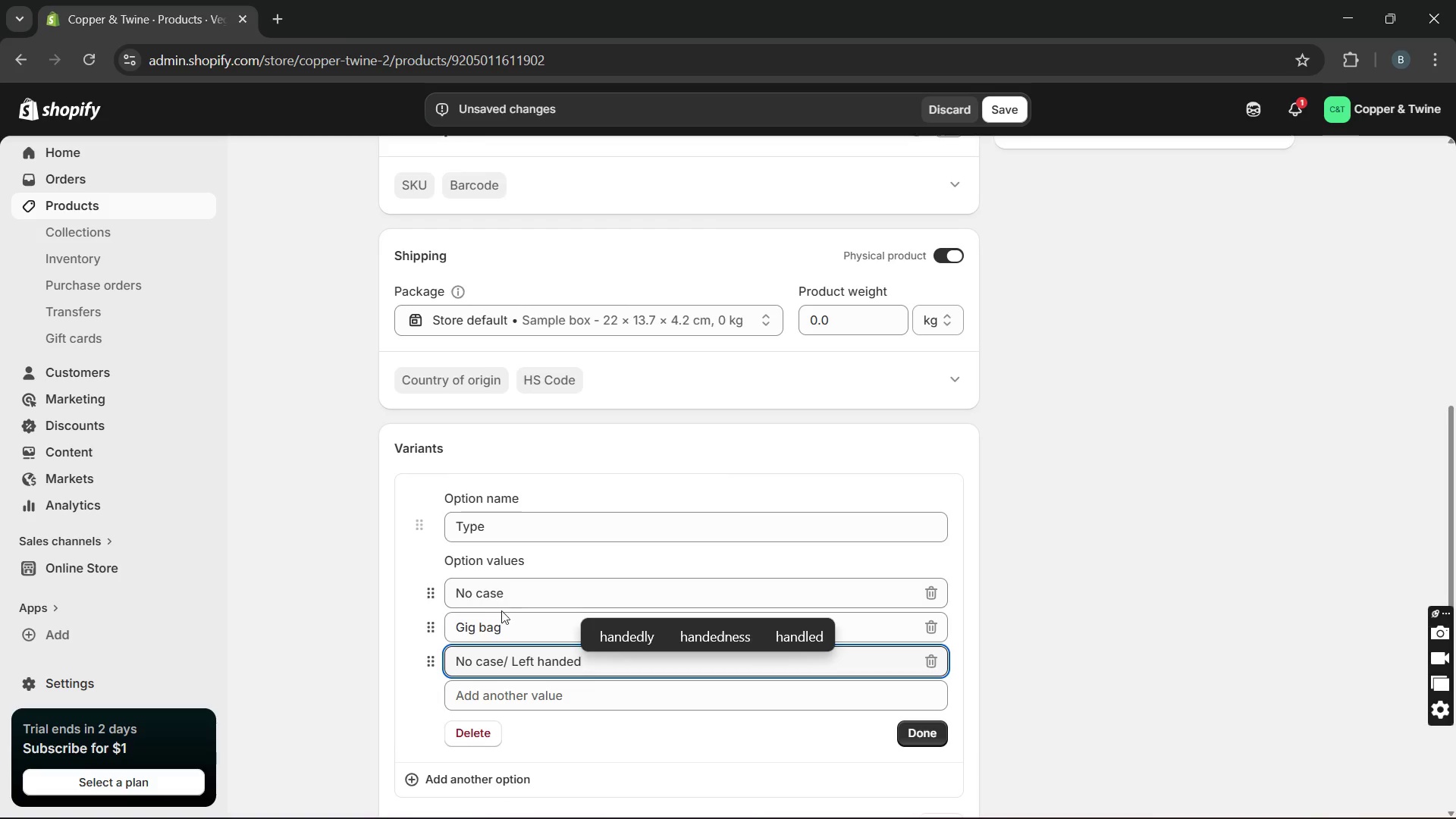 
left_click([504, 624])
 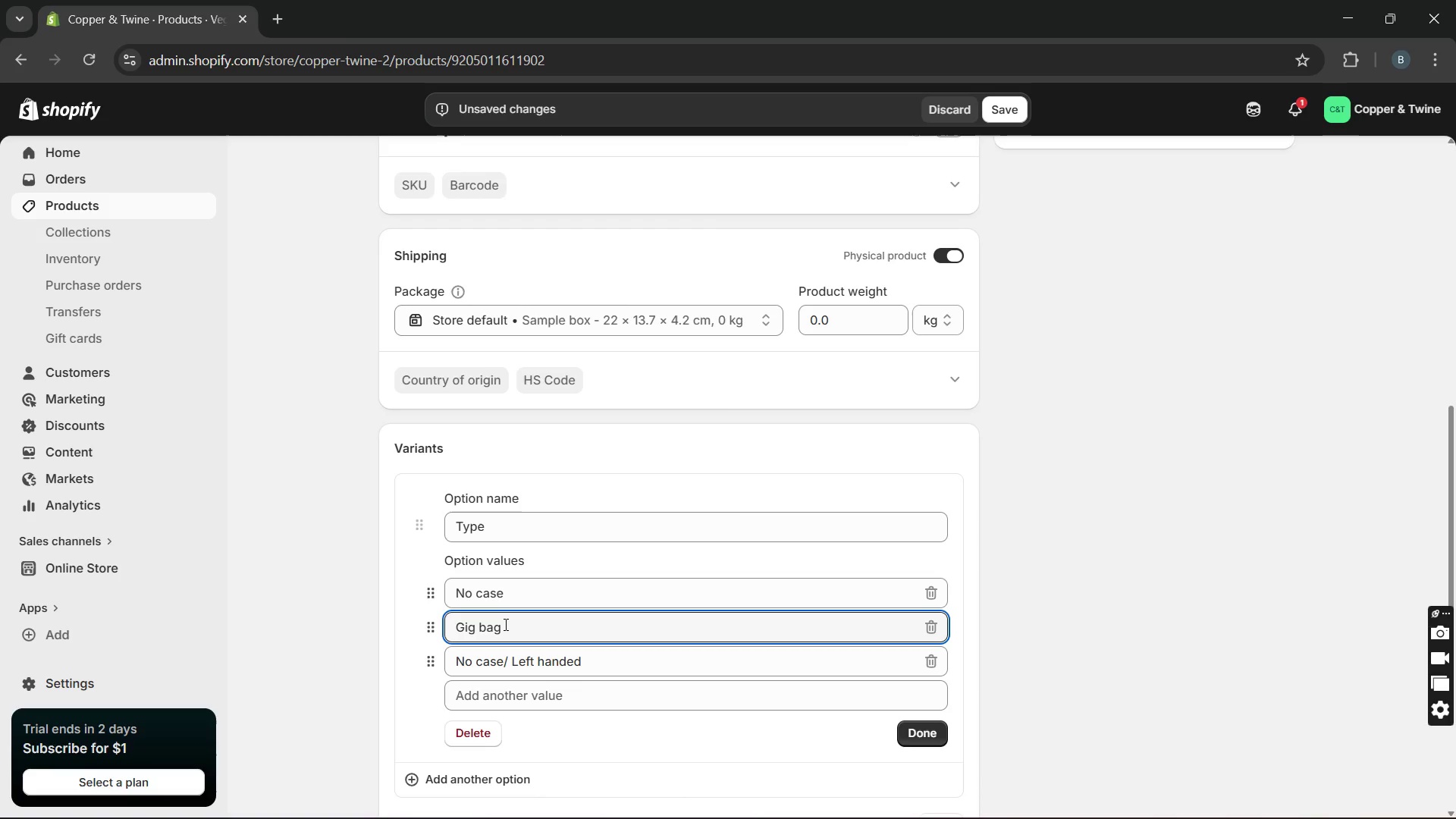 
type(/ Right handed)
 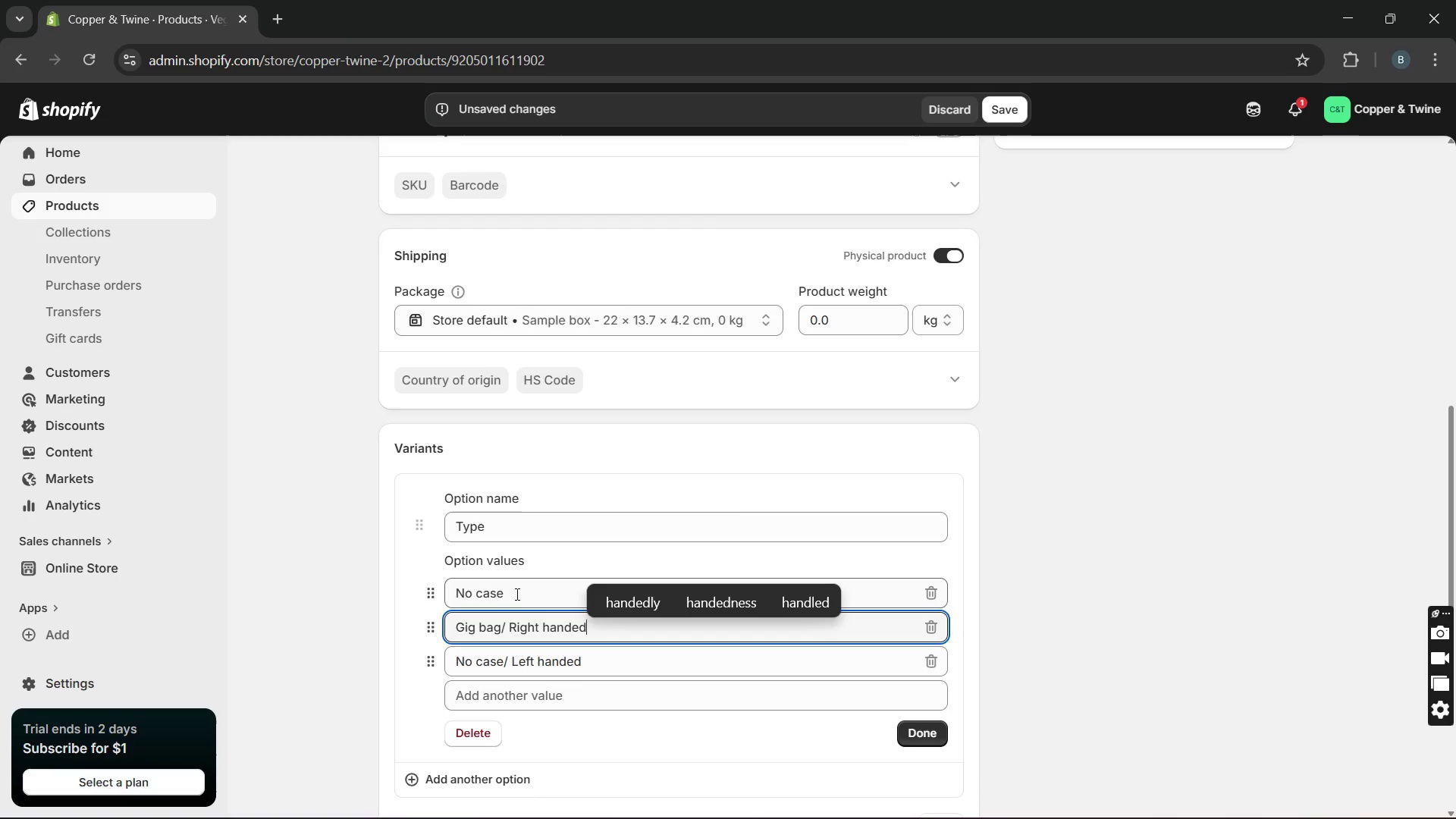 
left_click([516, 592])
 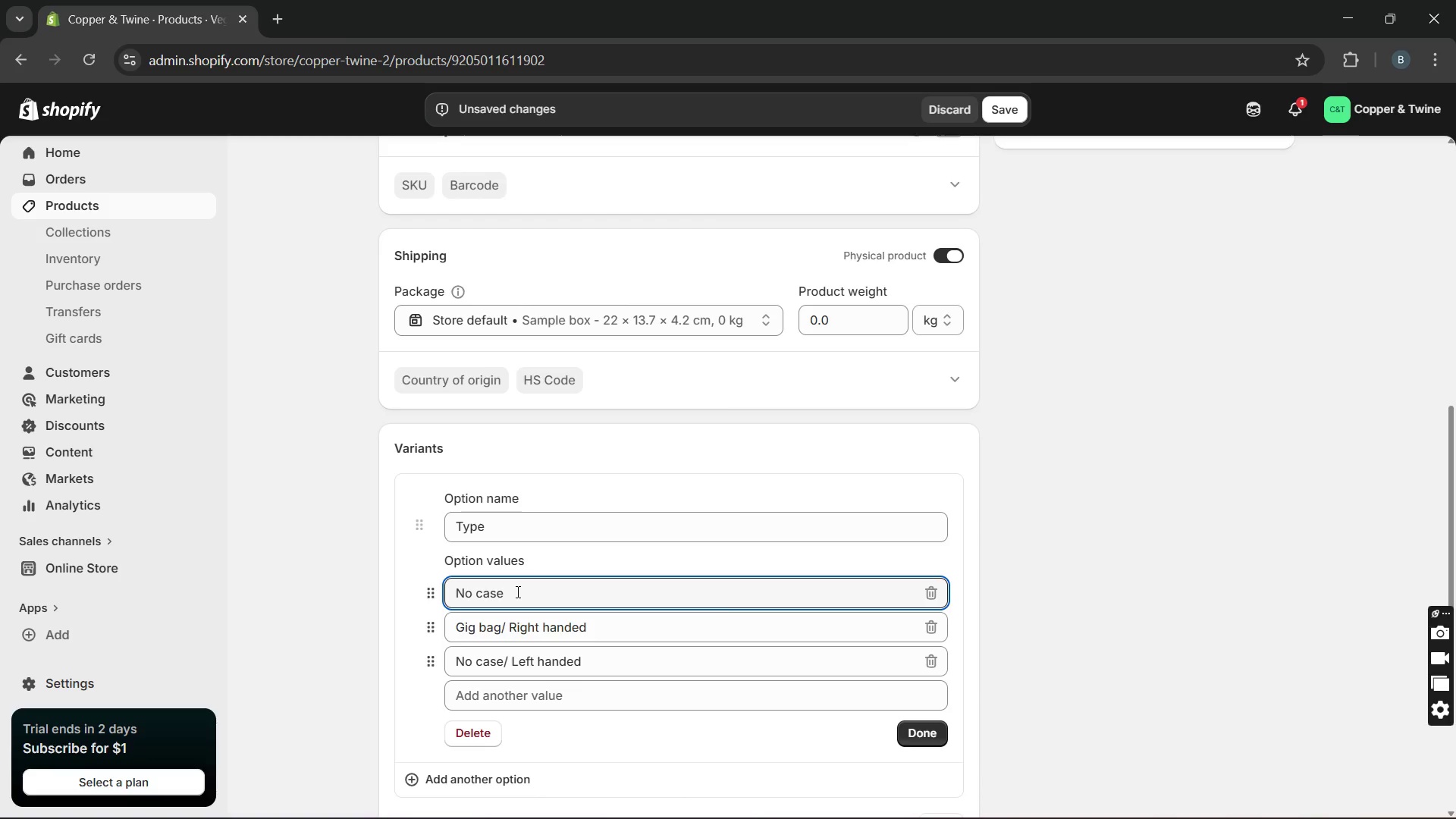 
type(/ Right )
 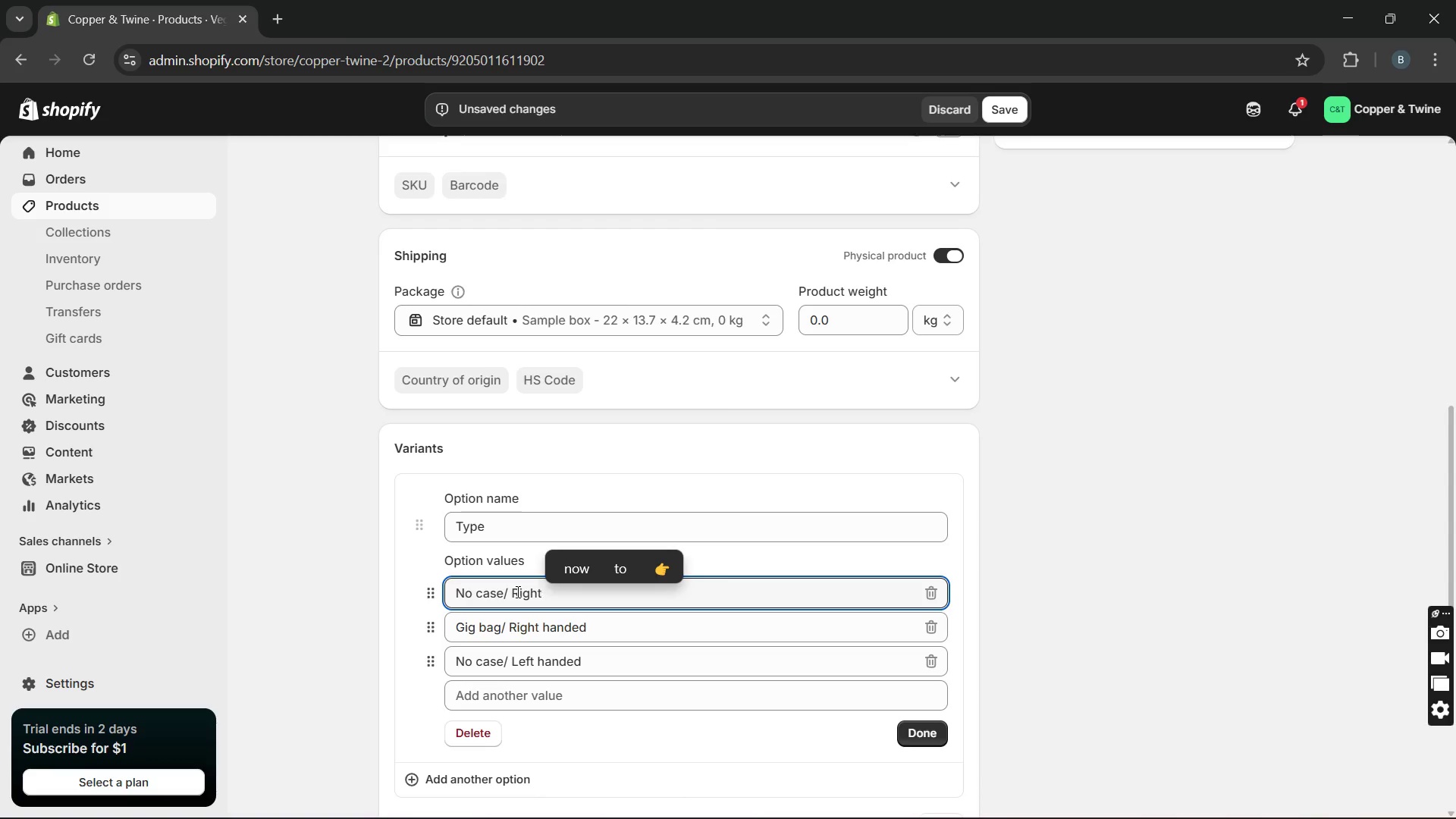 
type(handed)
 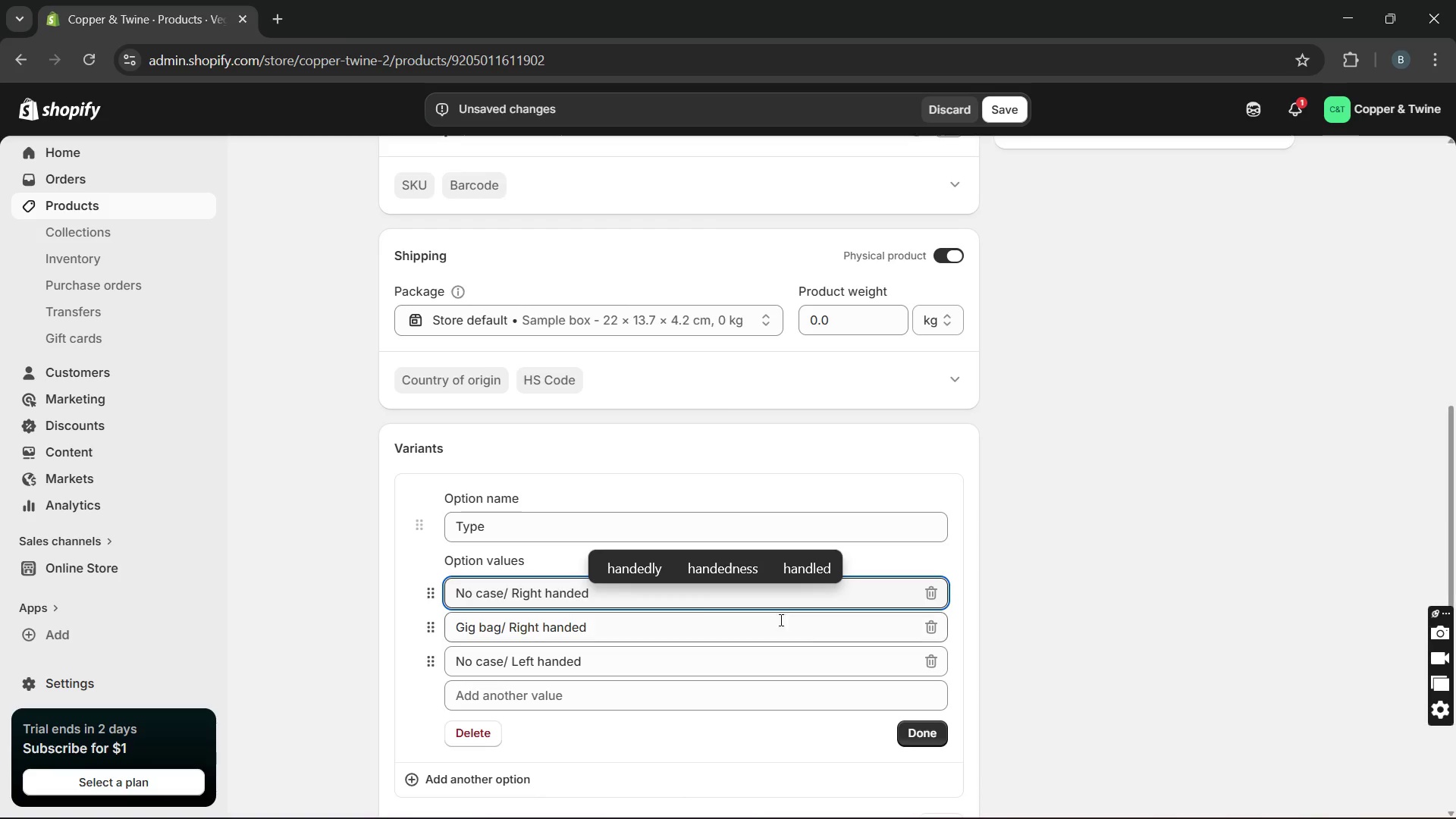 
left_click([925, 723])
 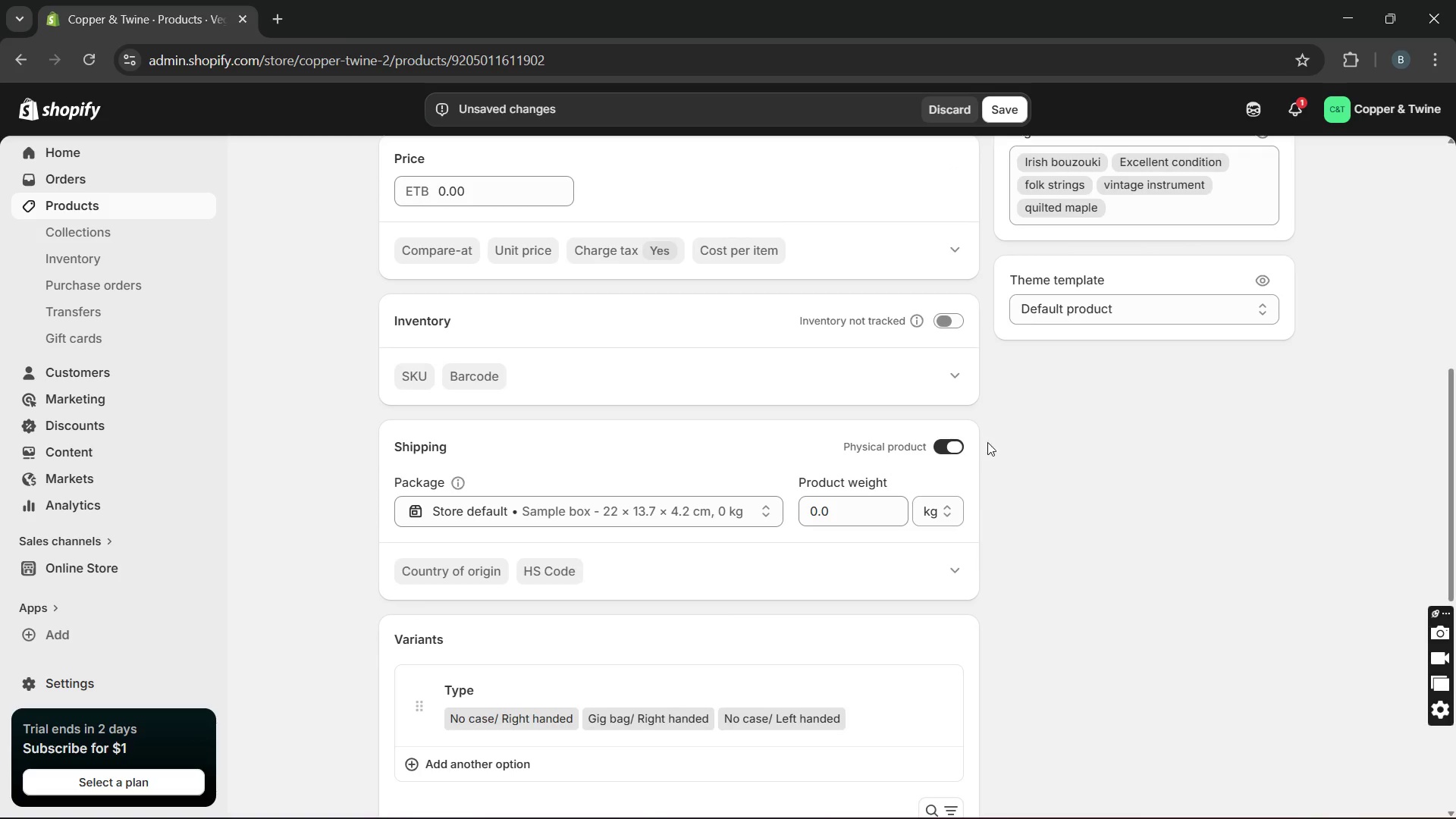 
left_click([946, 319])
 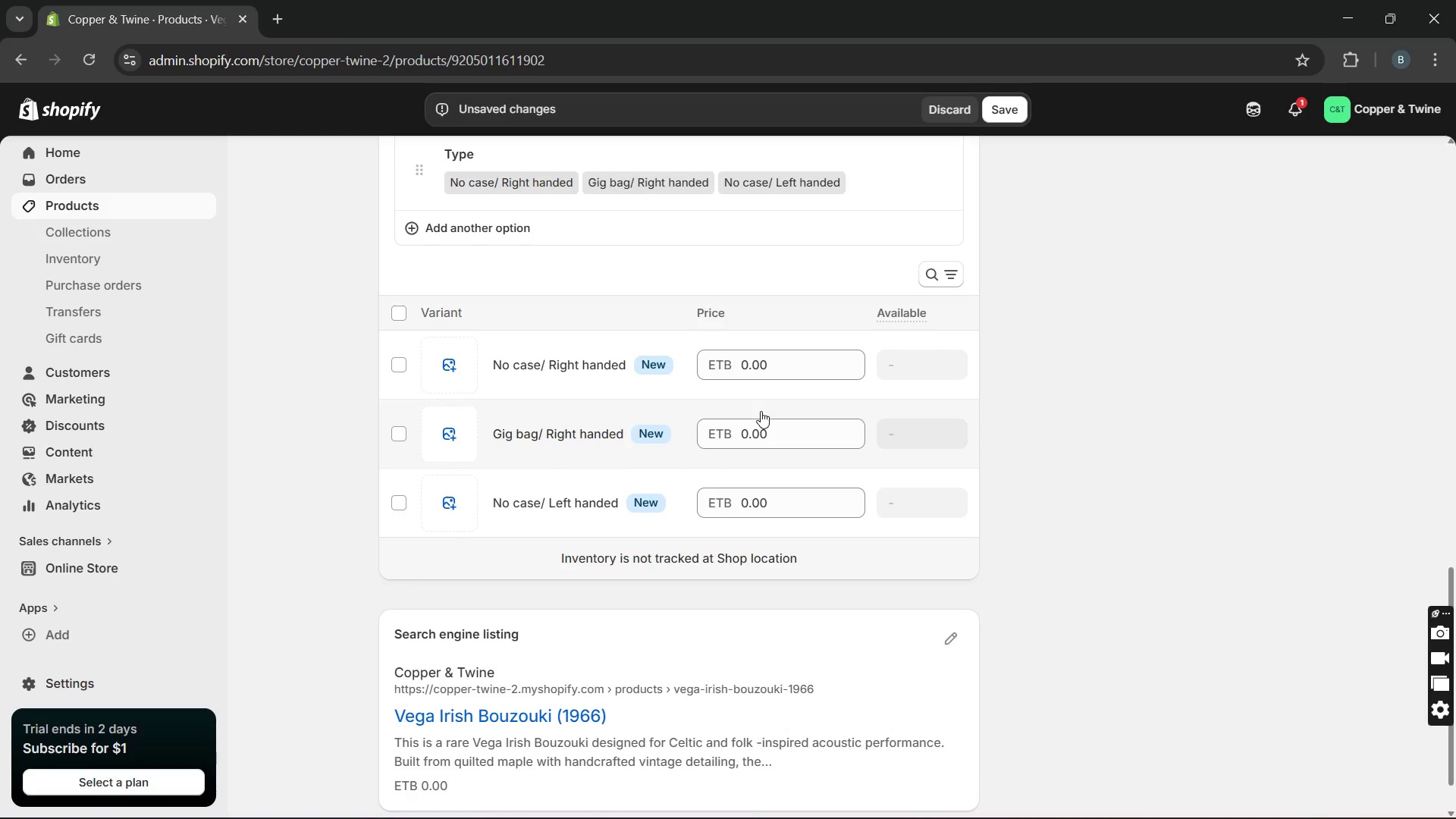 
wait(7.91)
 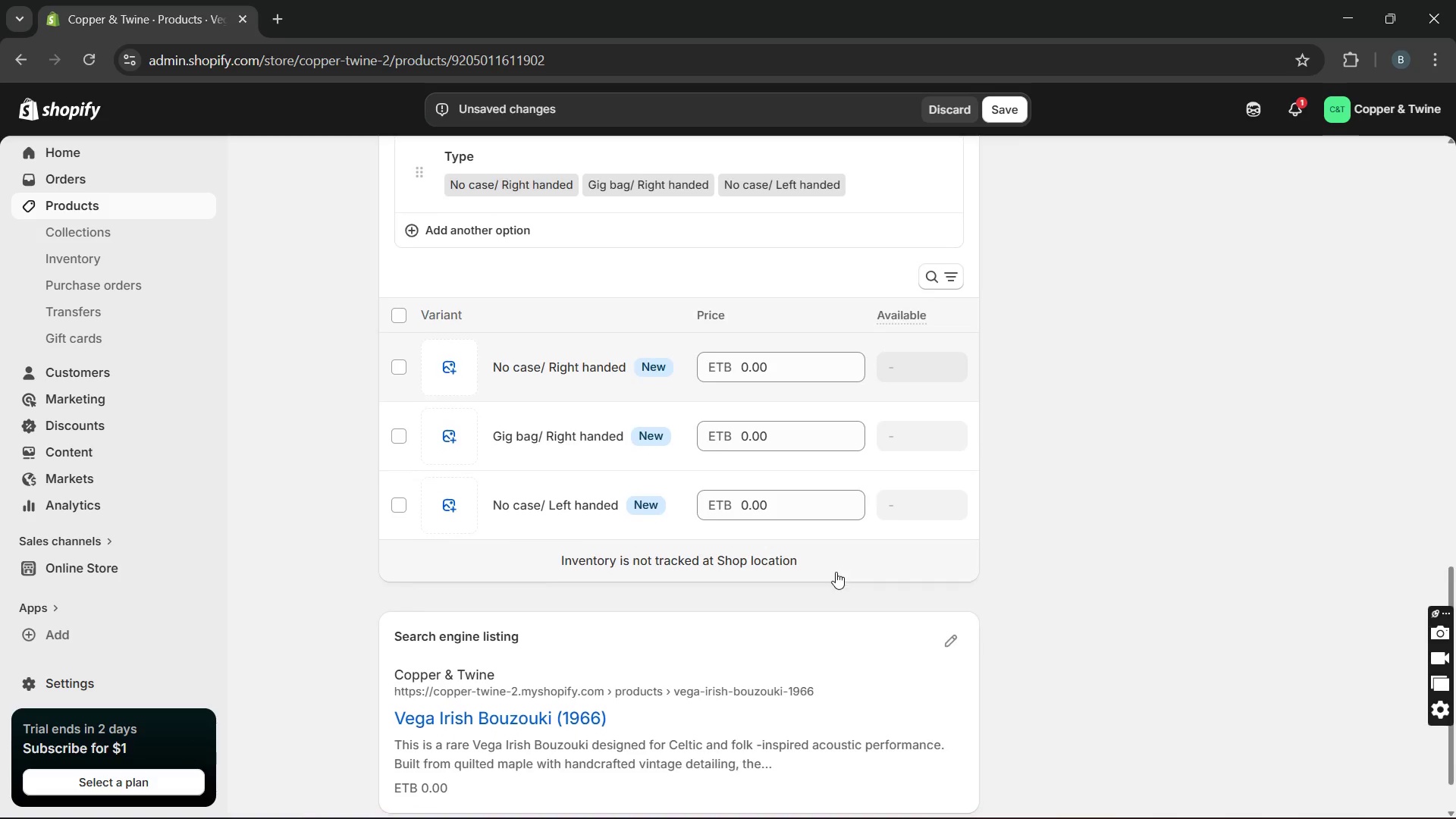 
double_click([740, 373])
 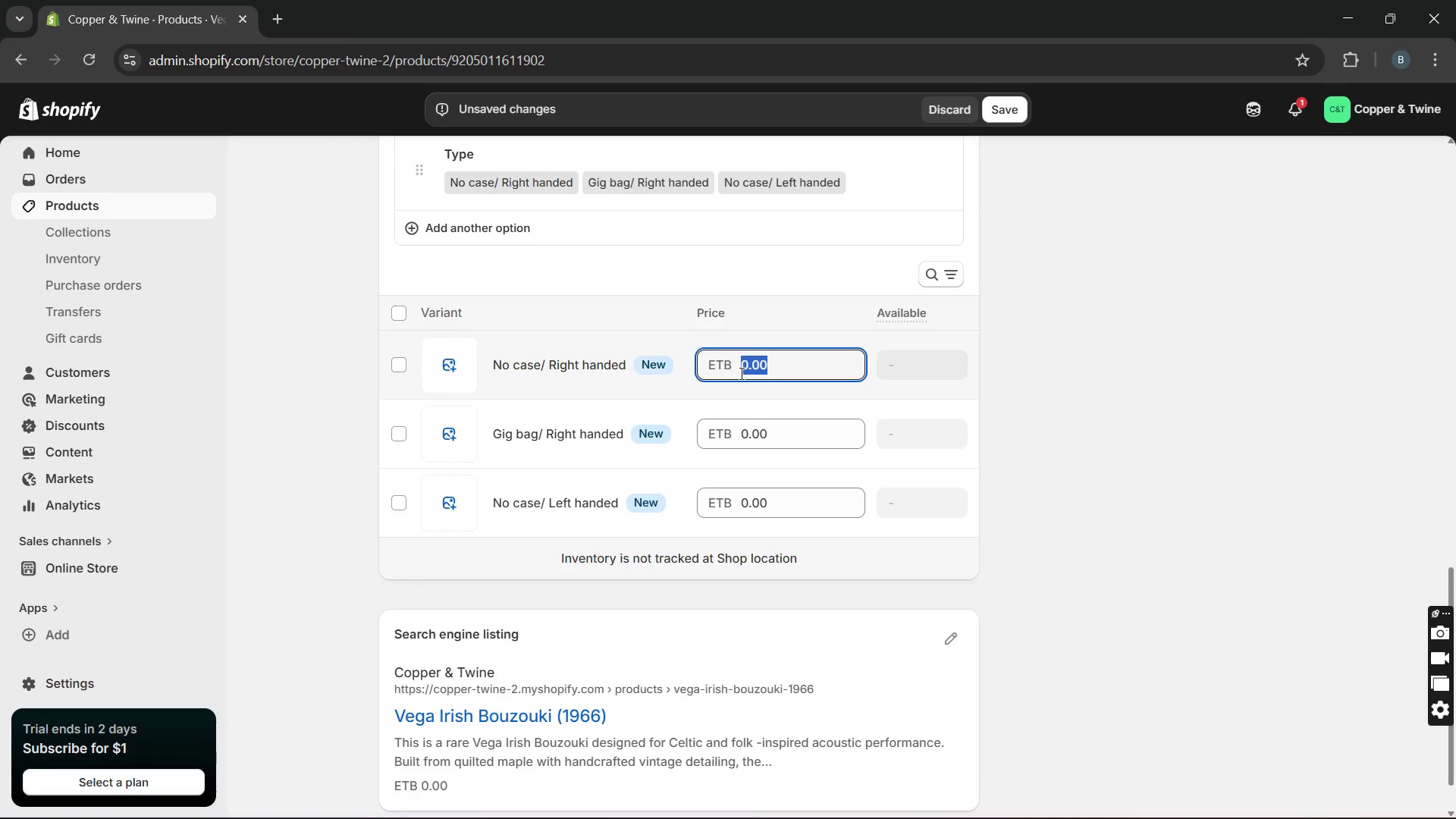 
type(10162)
 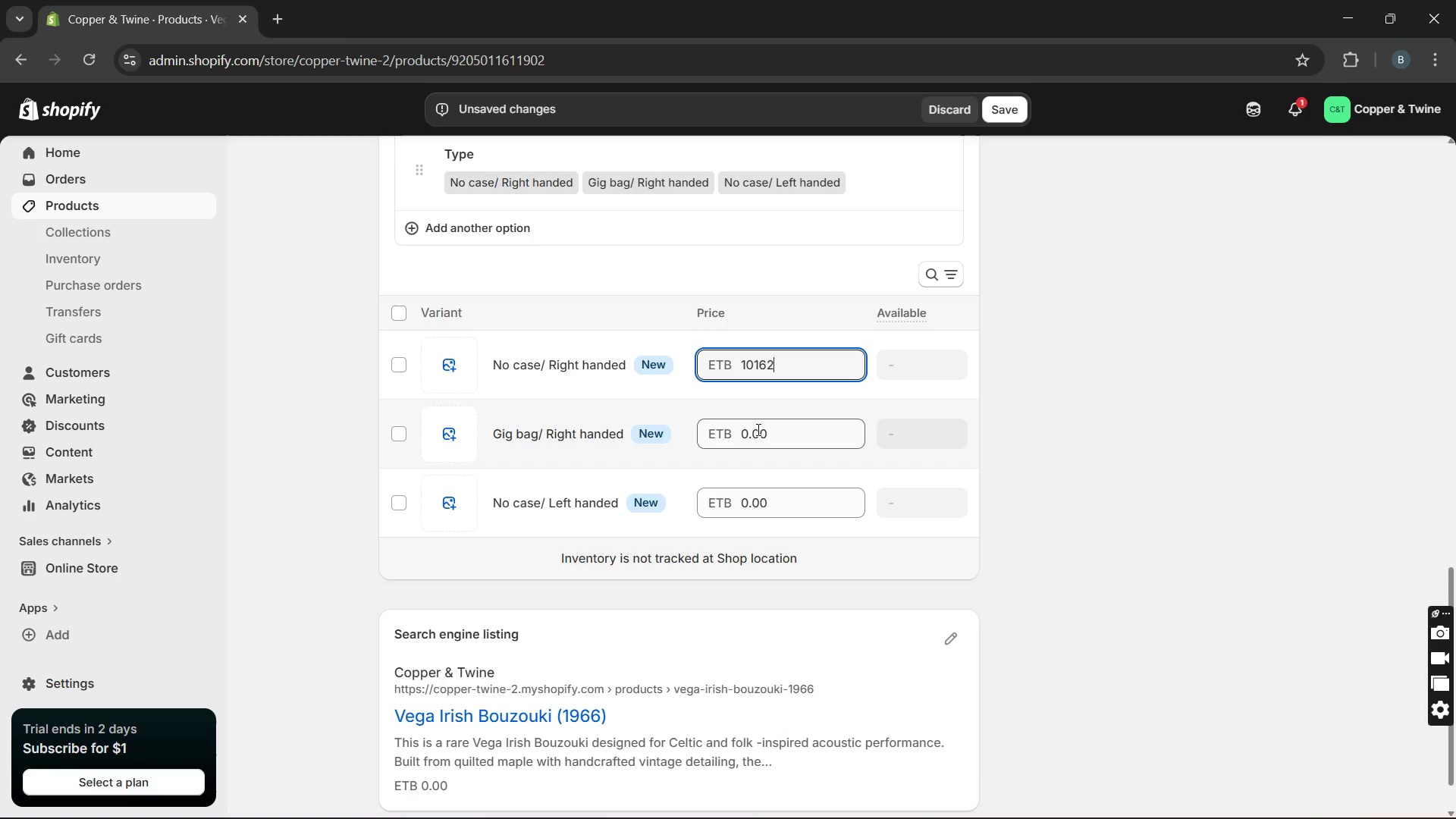 
double_click([757, 429])
 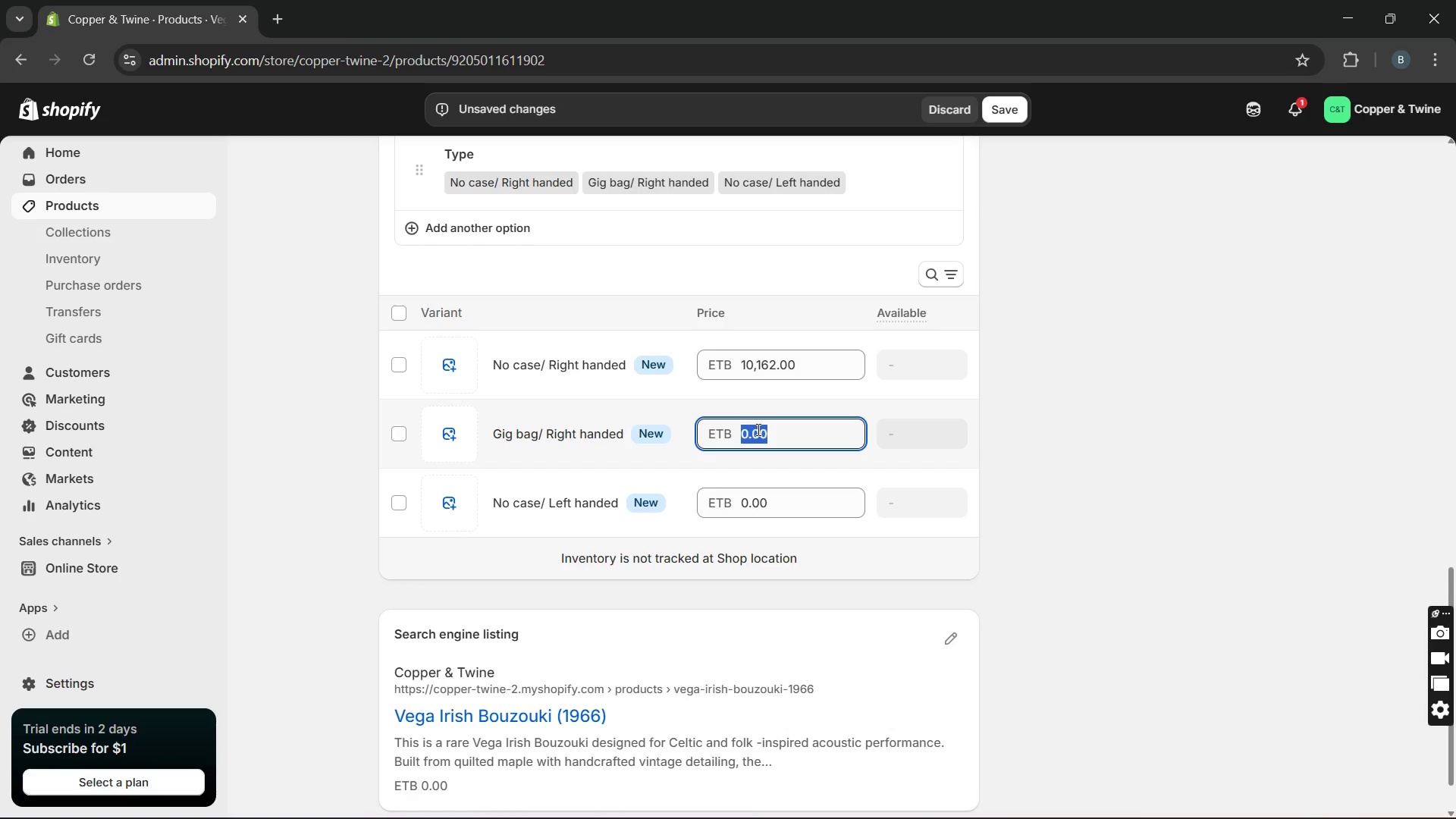 
type(10312)
 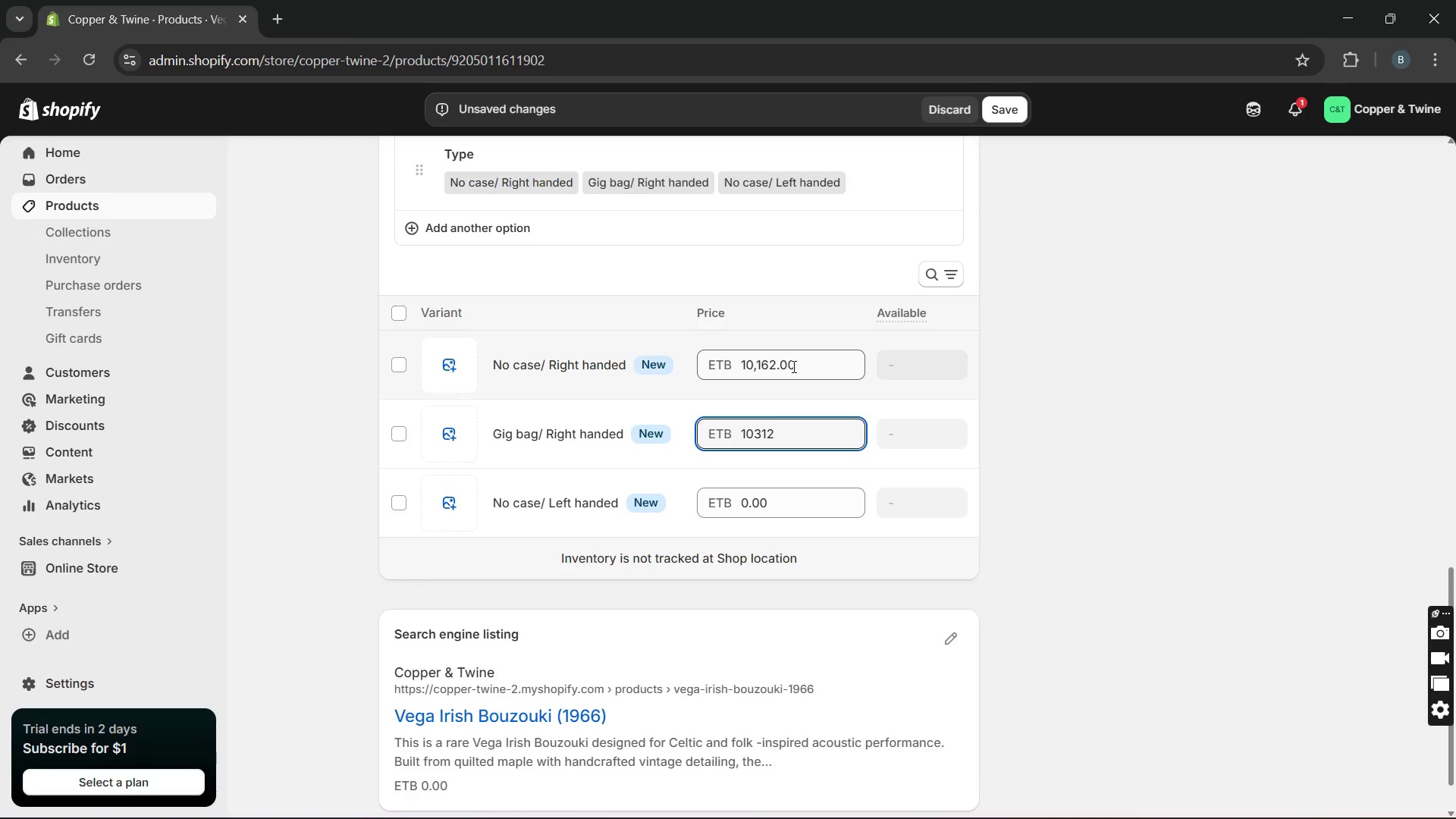 
left_click([789, 358])
 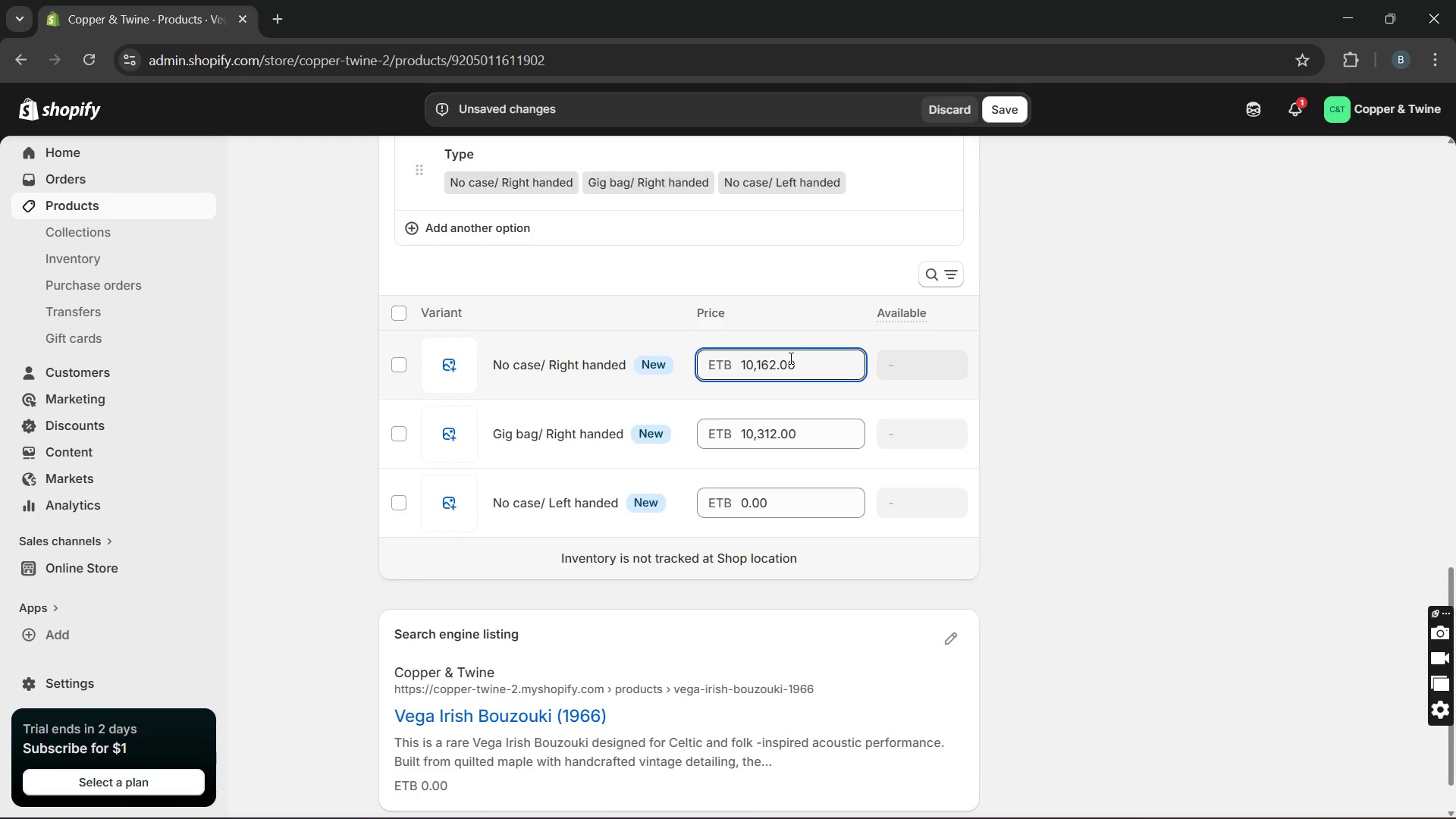 
key(ArrowRight)
 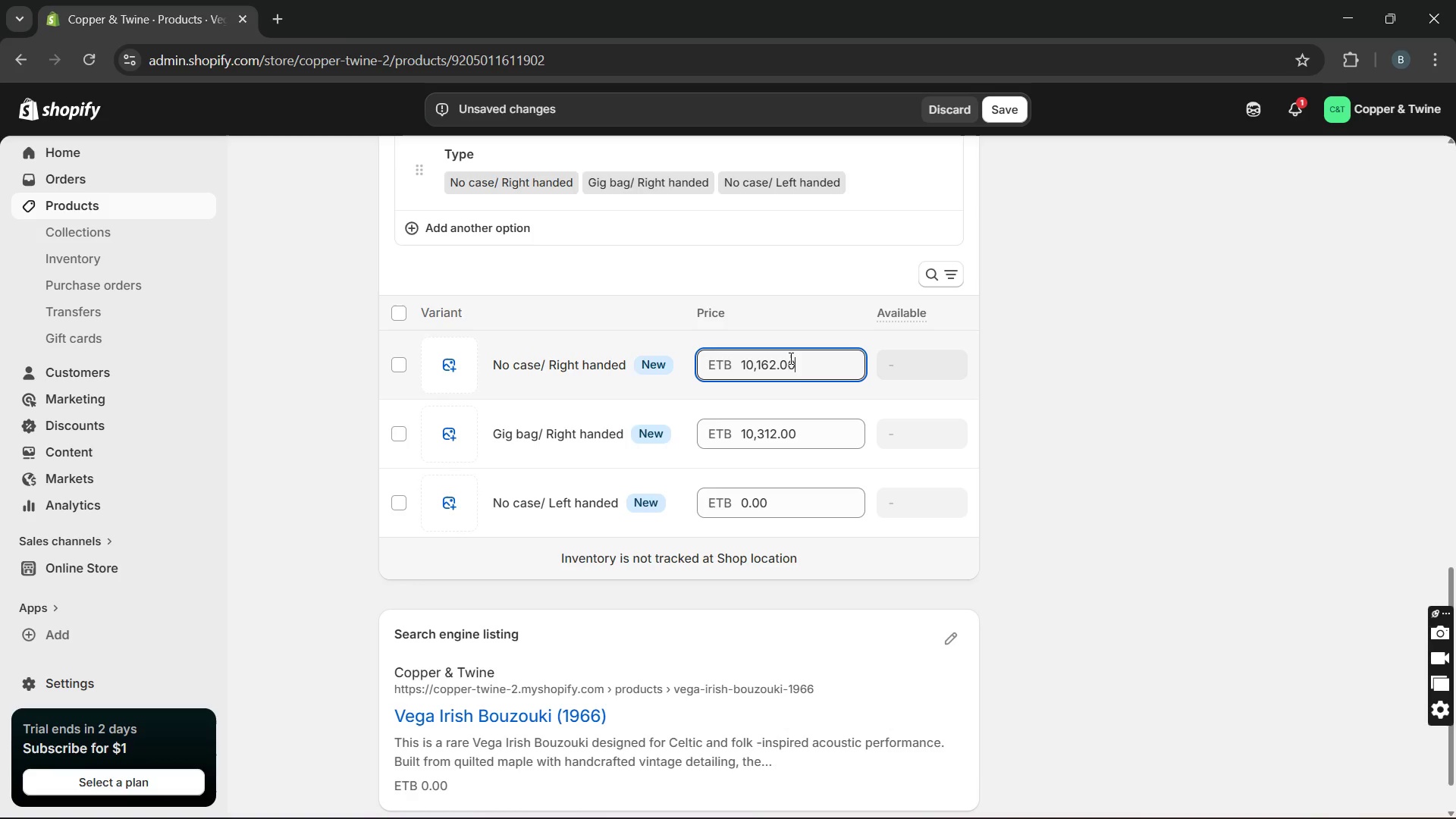 
key(Backspace)
key(Backspace)
type(12)
 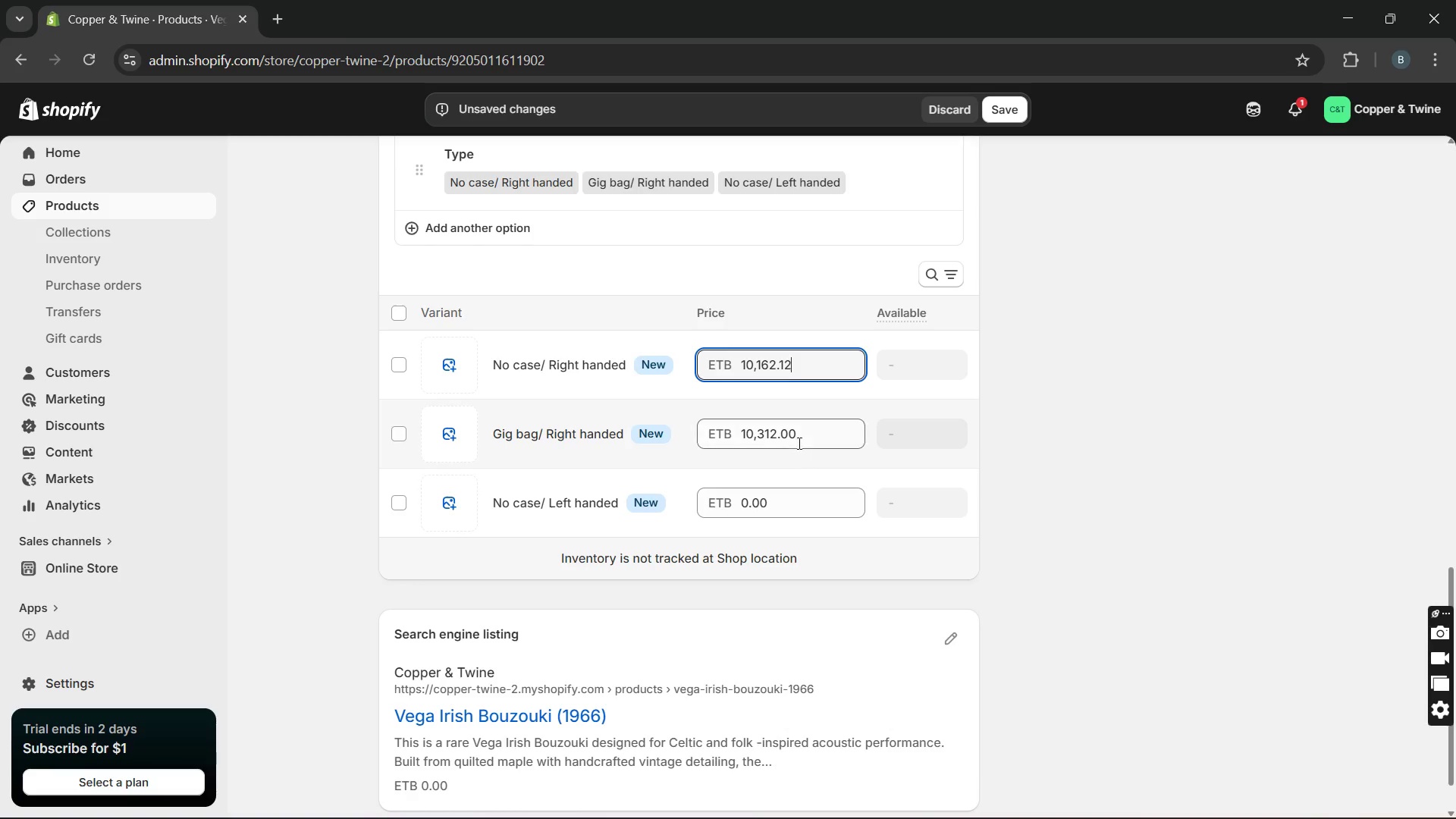 
left_click_drag(start_coordinate=[799, 434], to_coordinate=[781, 431])
 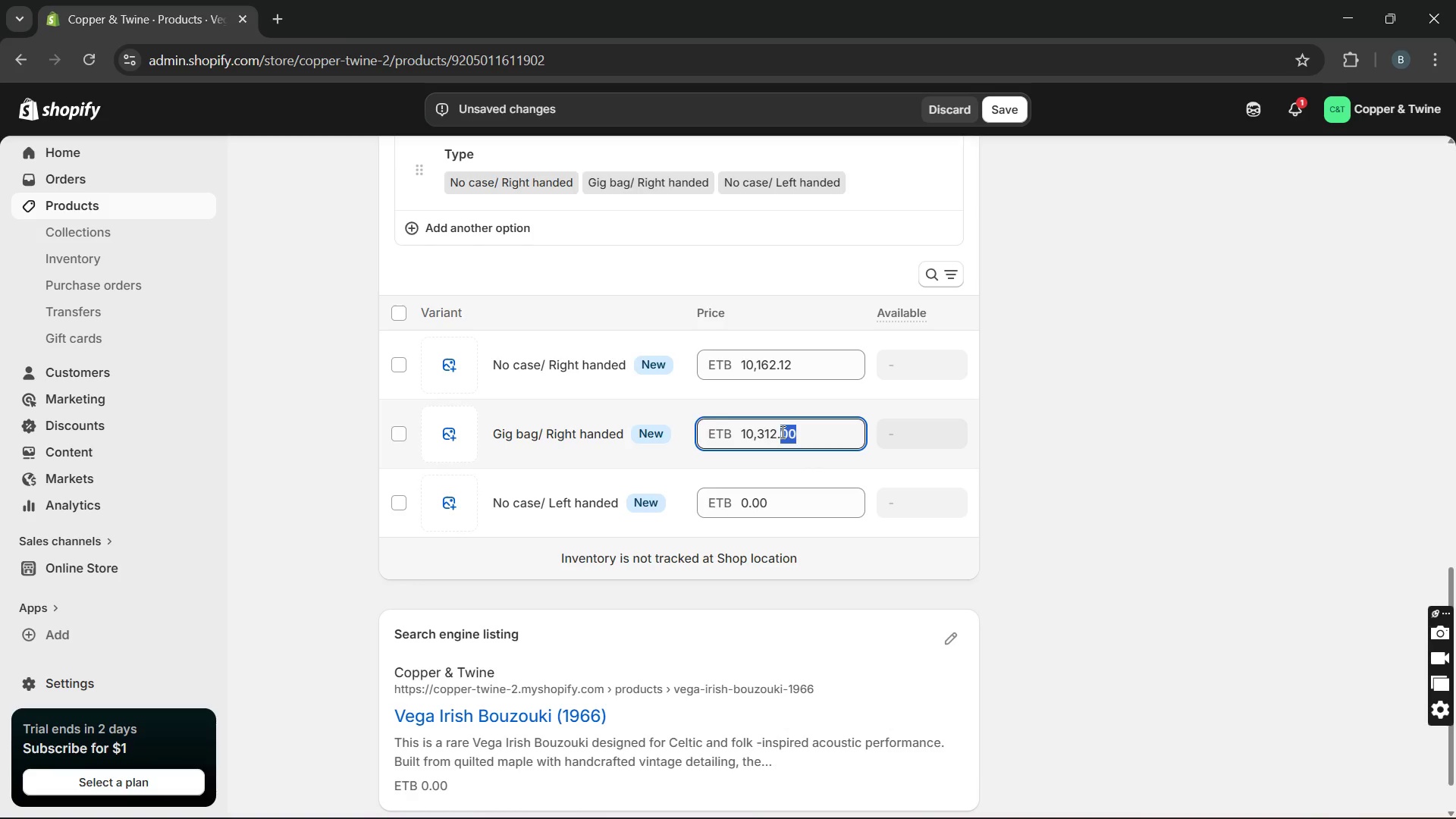 
type(12)
 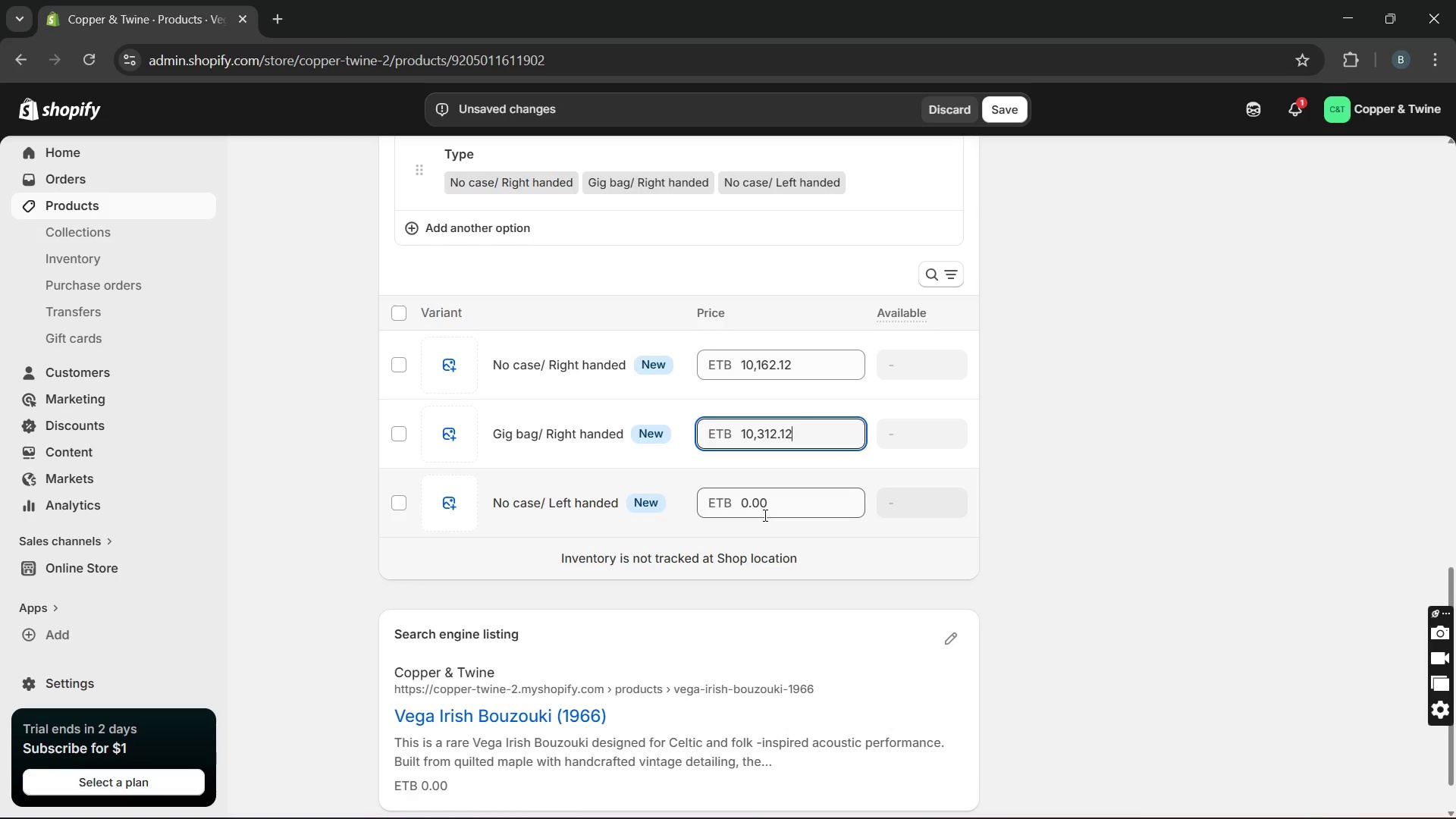 
double_click([764, 515])
 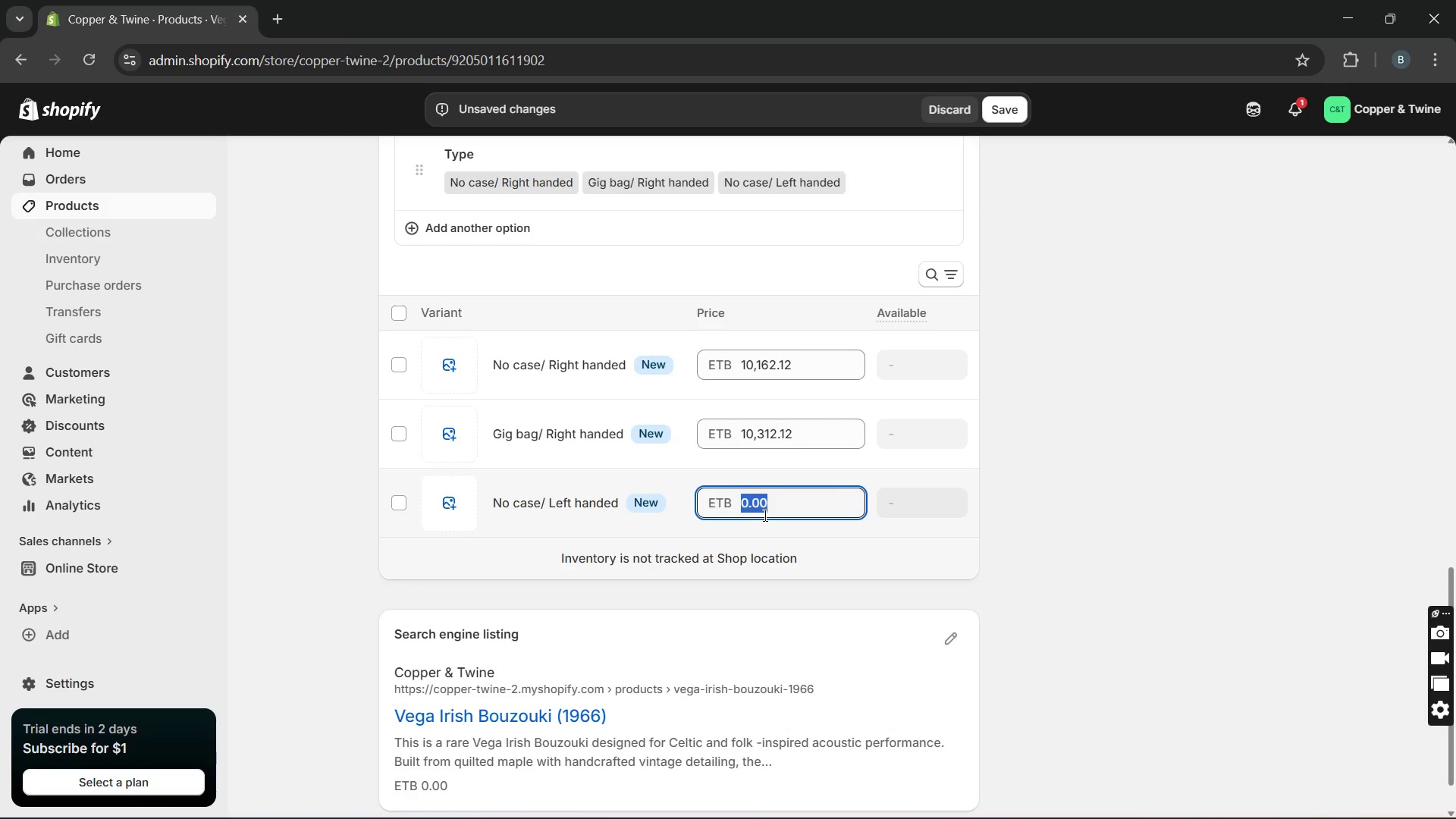 
type(10262.12)
 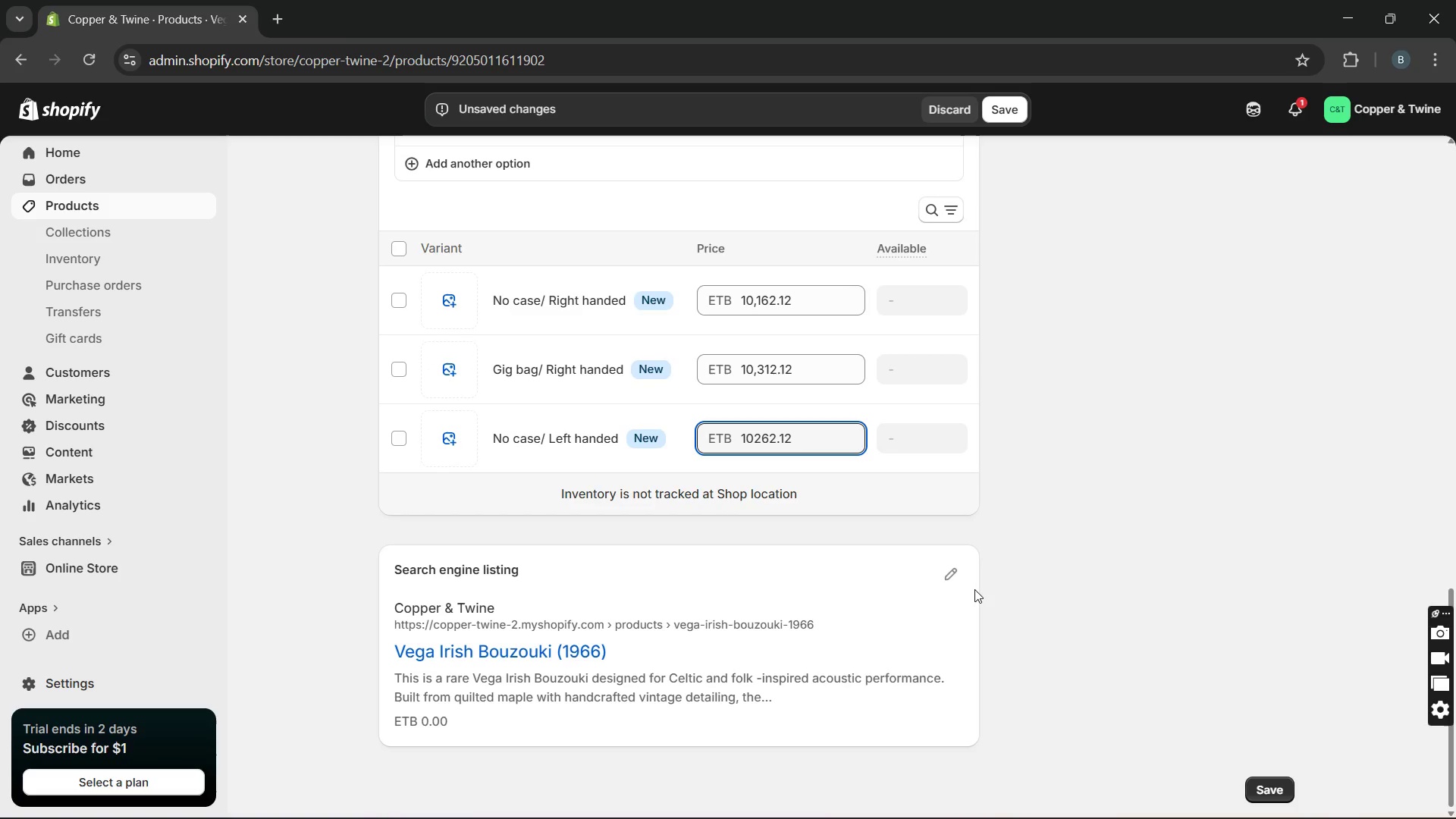 
left_click([951, 579])
 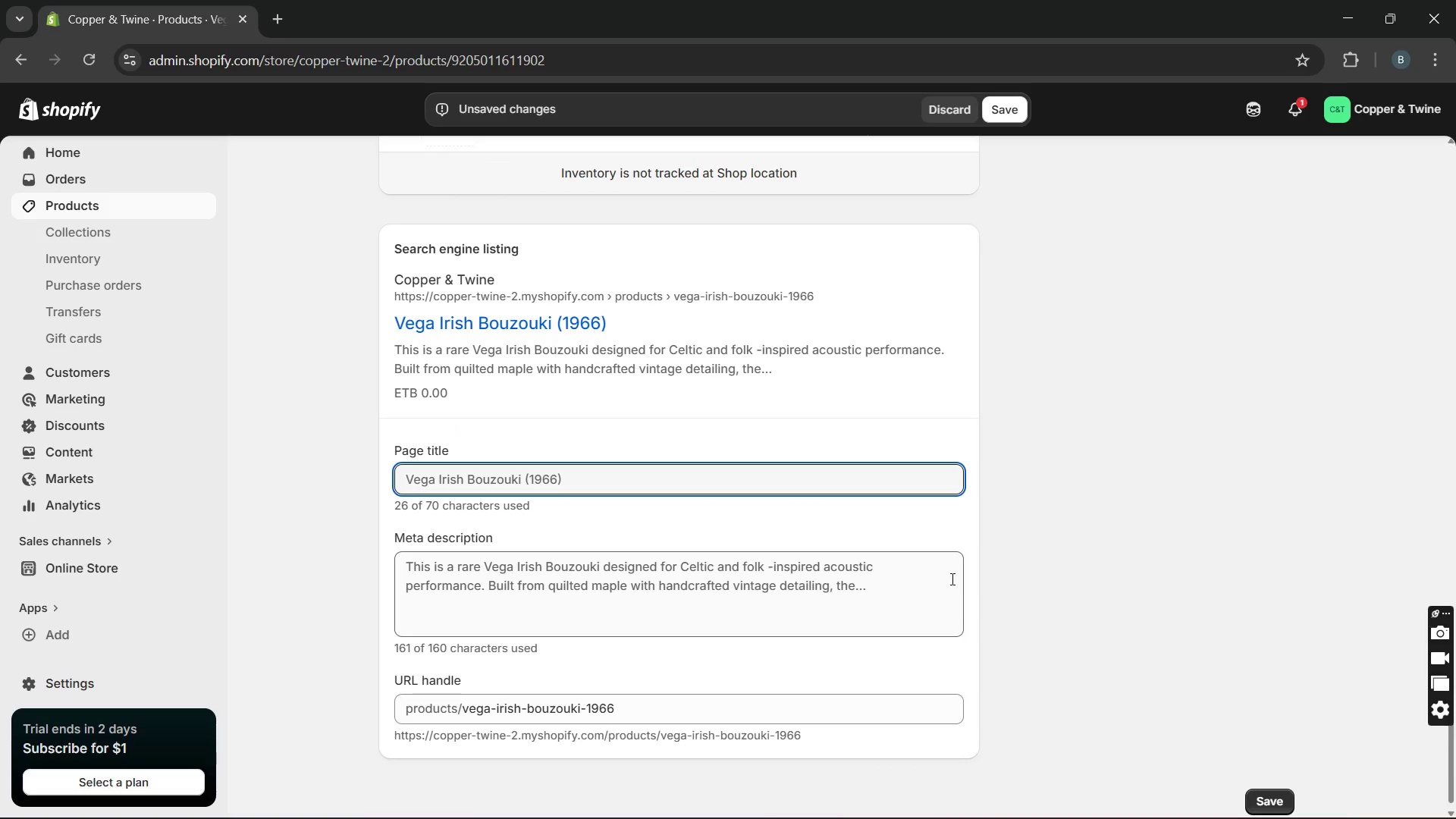 
wait(8.28)
 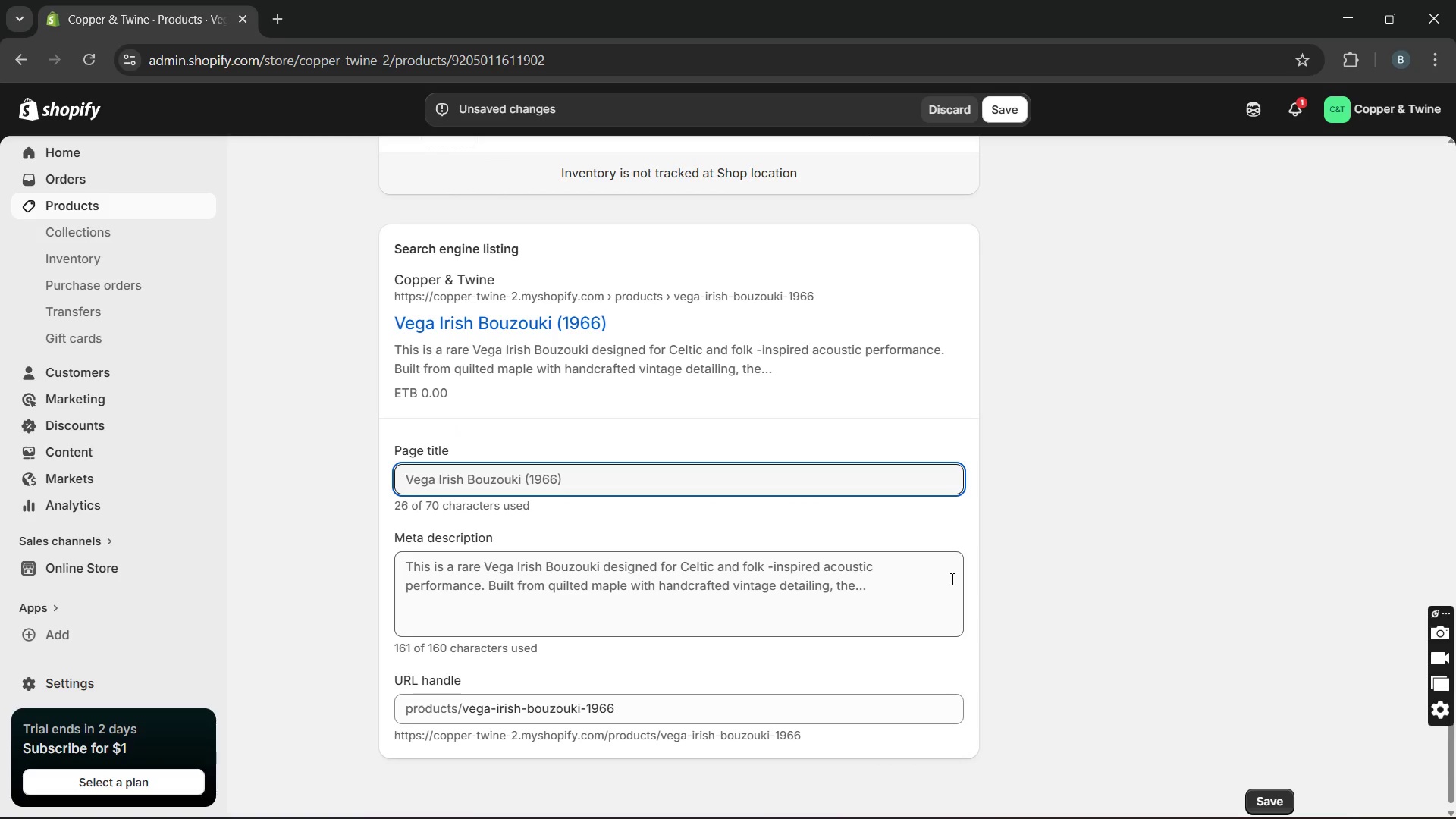 
left_click([712, 460])
 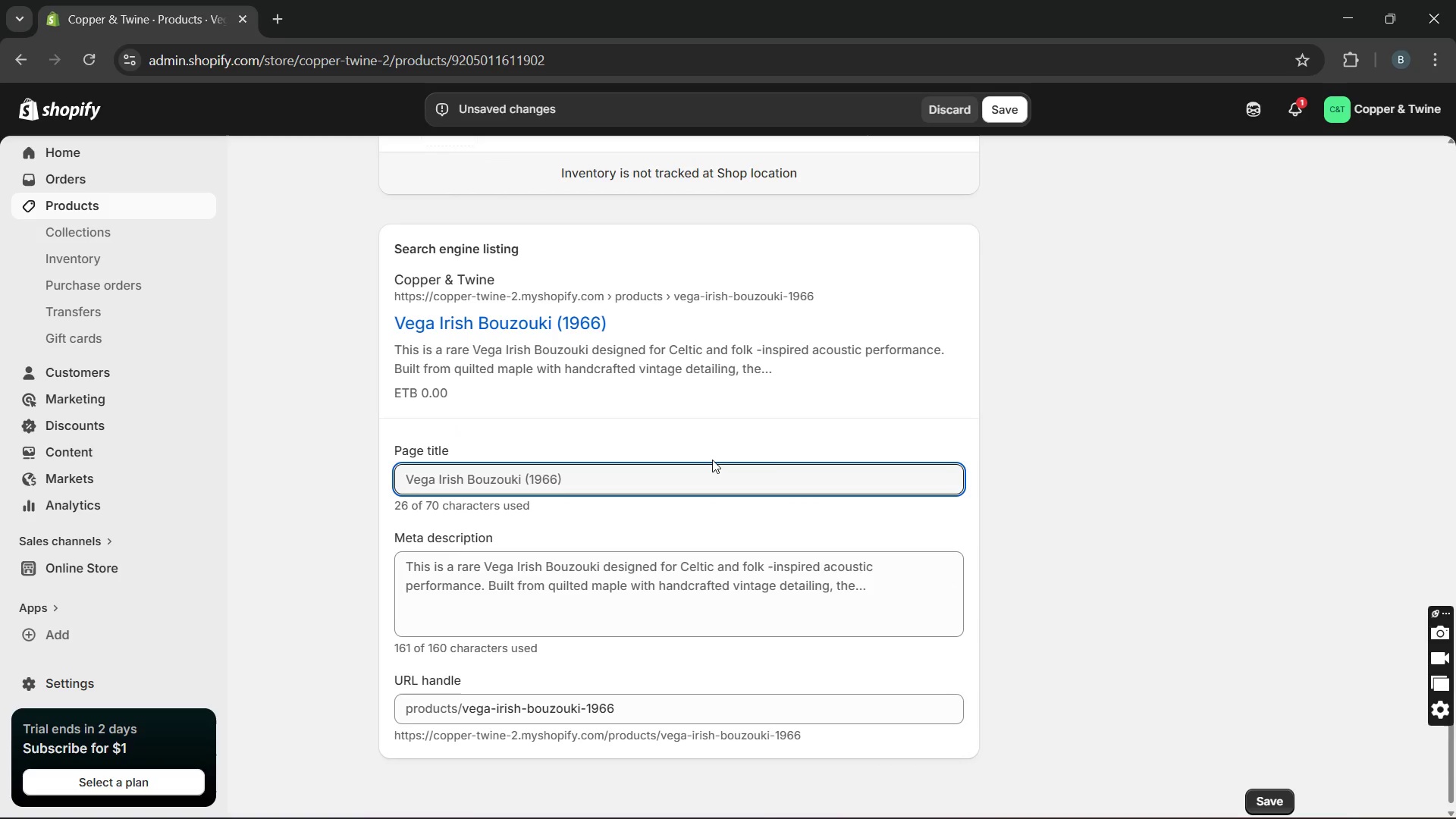 
left_click([712, 460])
 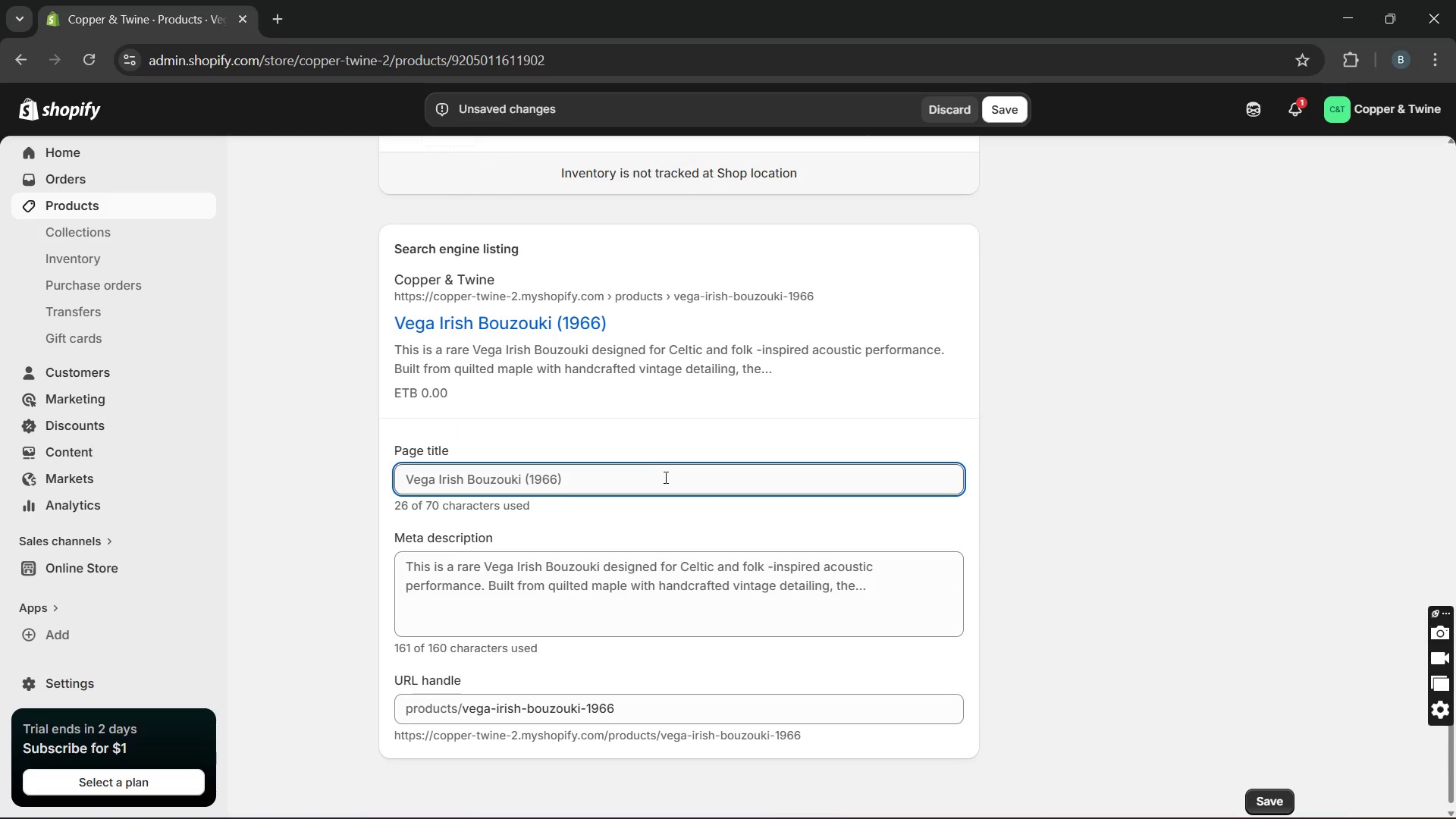 
left_click([664, 477])
 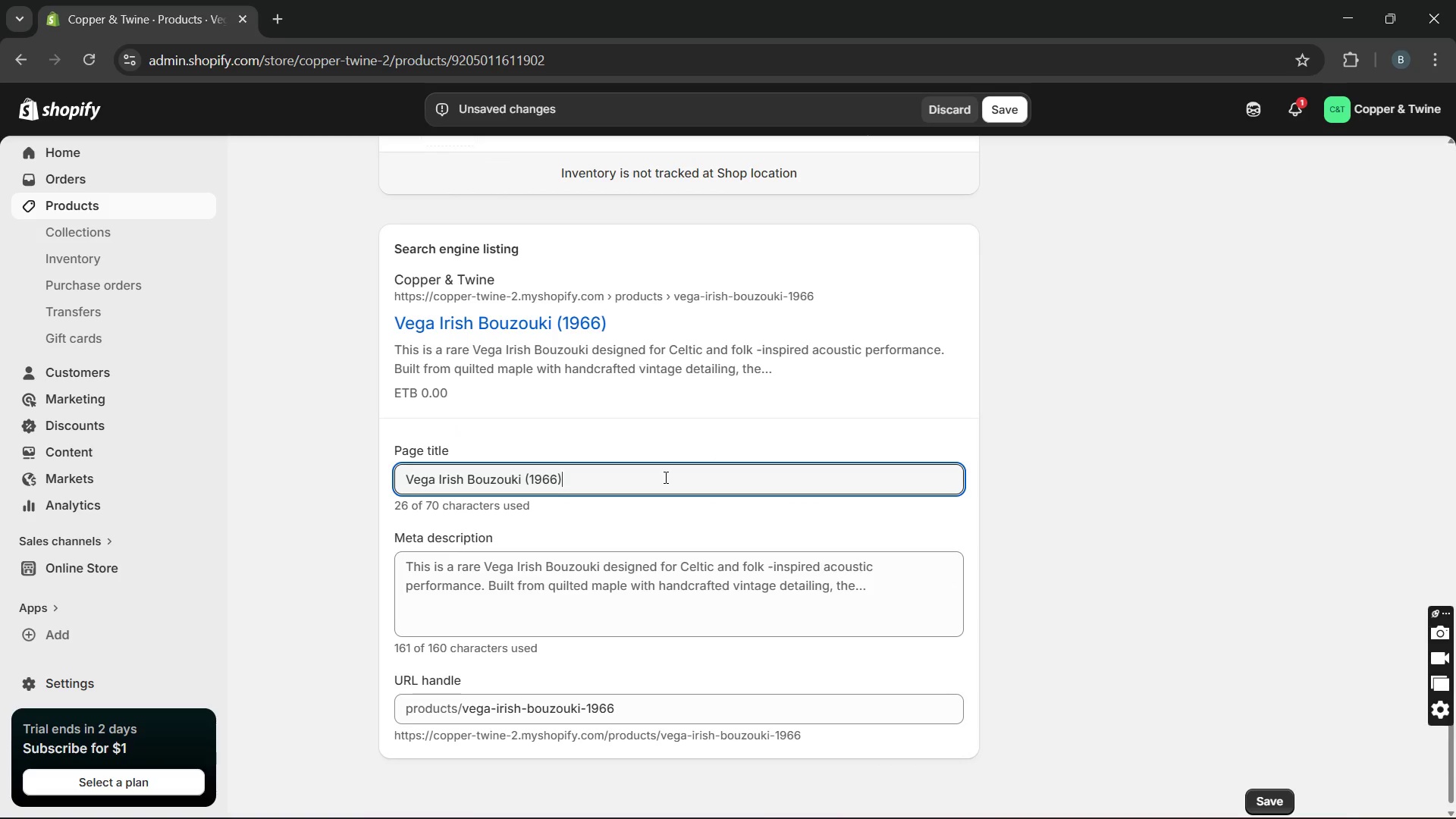 
key(Backspace)
 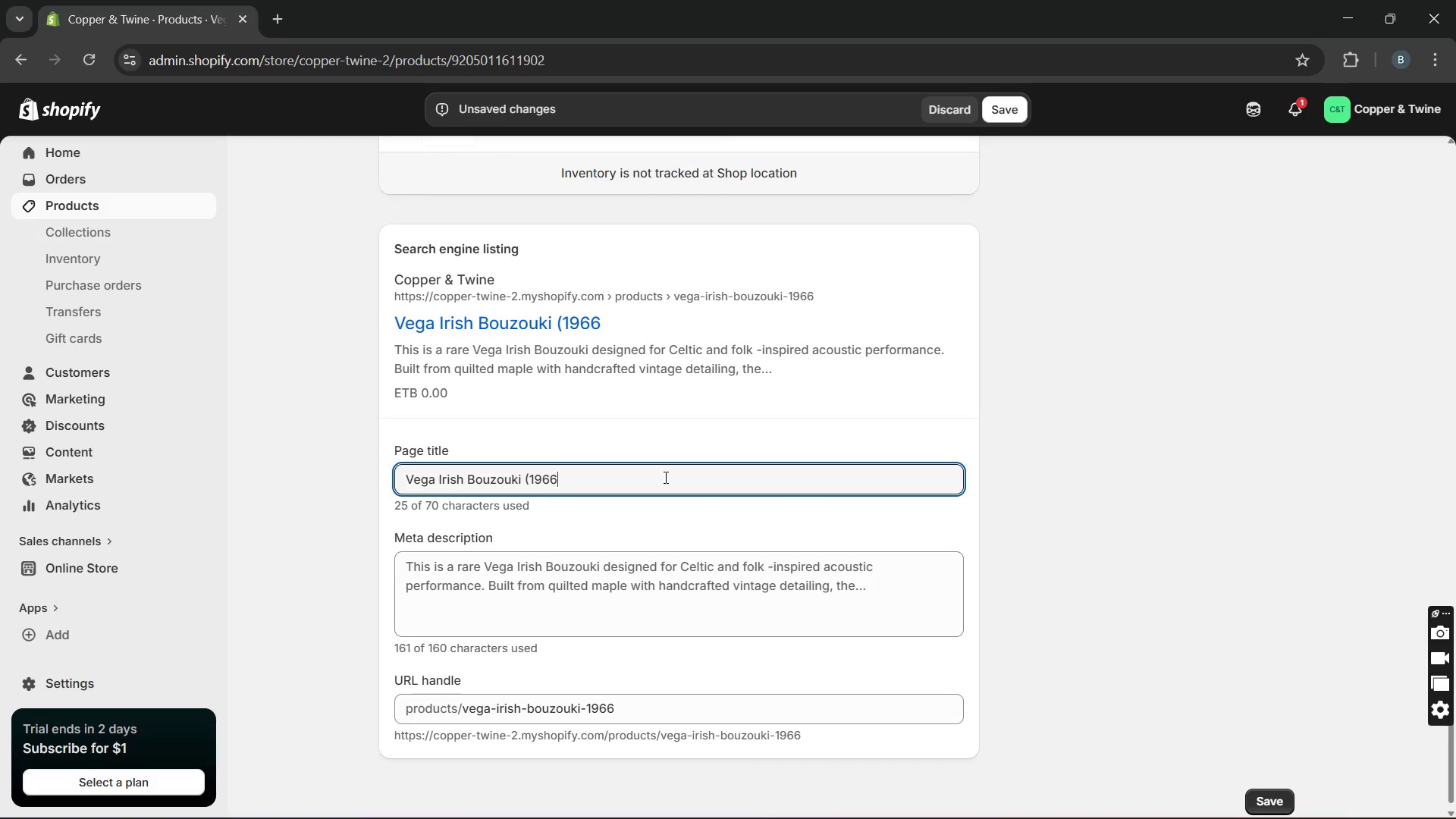 
key(ArrowLeft)
 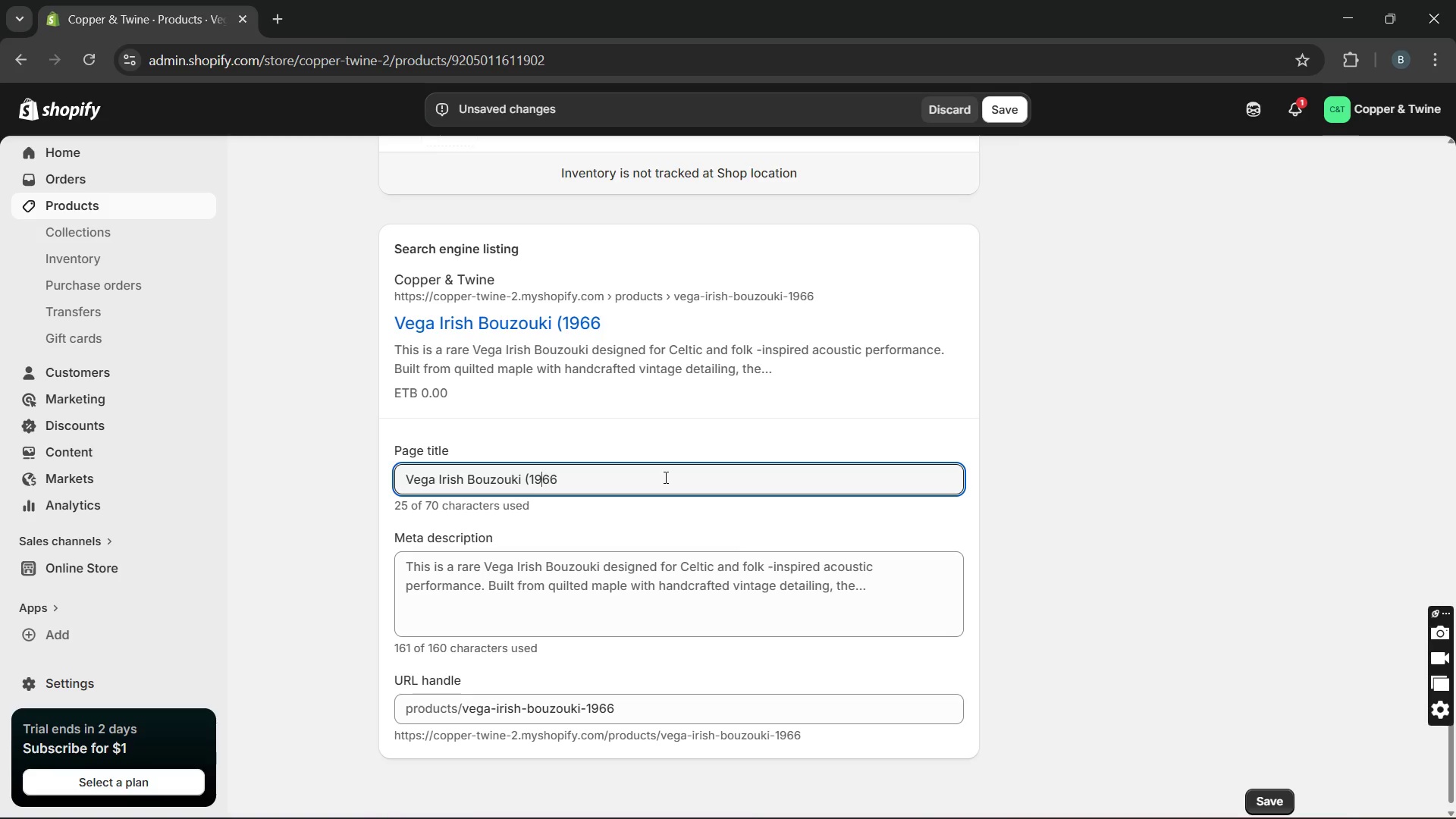 
key(ArrowLeft)
 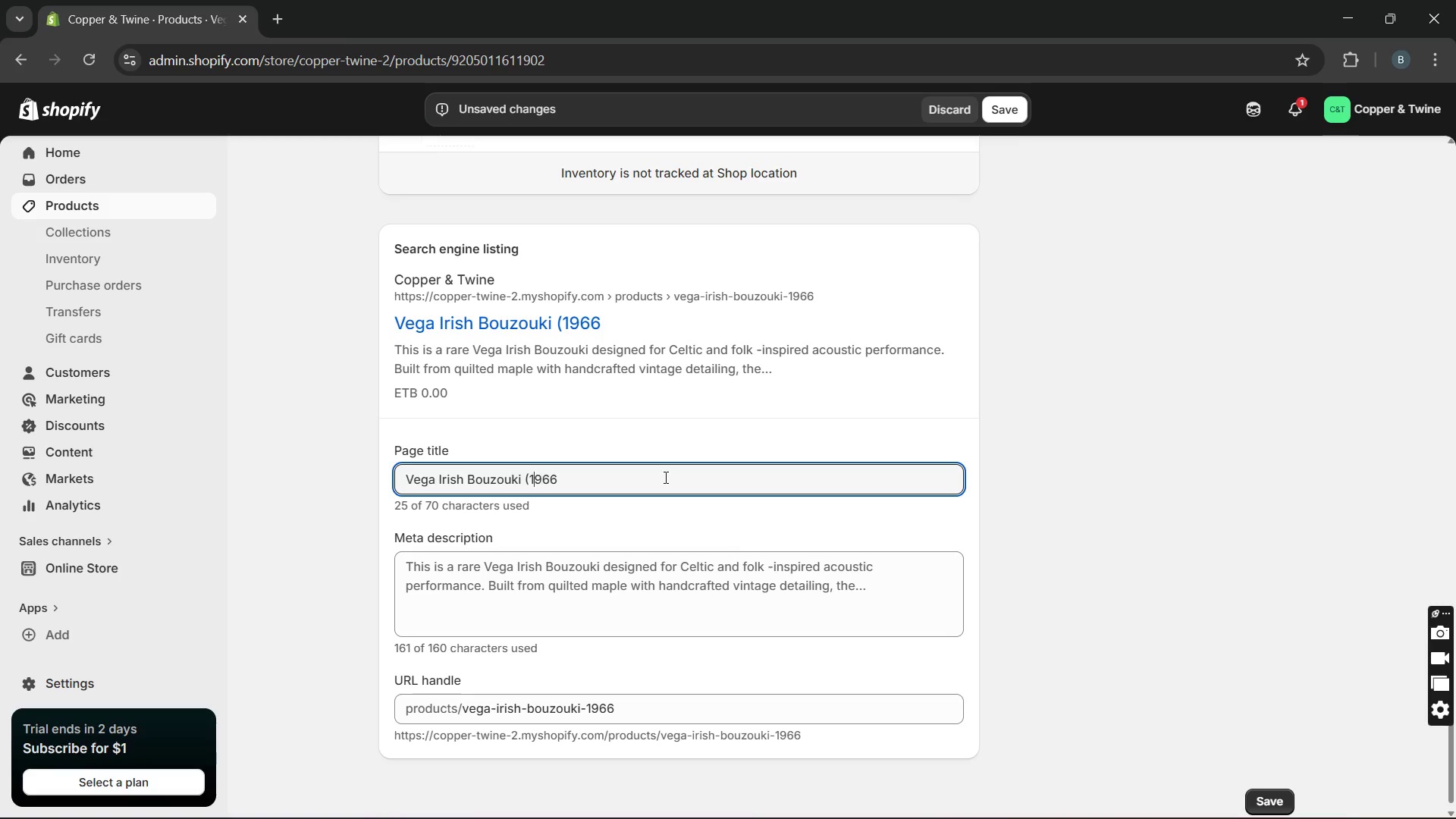 
key(ArrowLeft)
 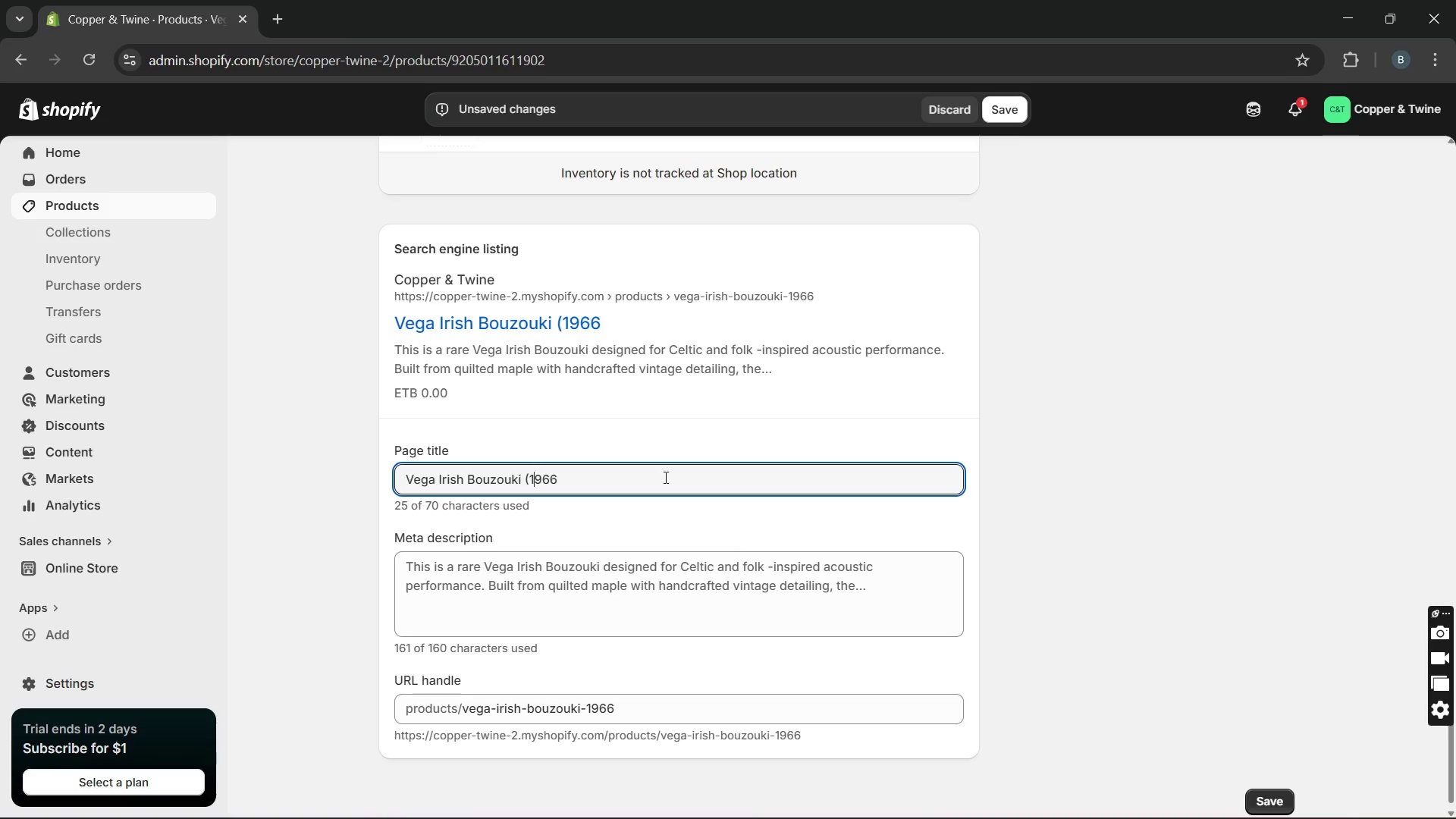 
key(ArrowLeft)
 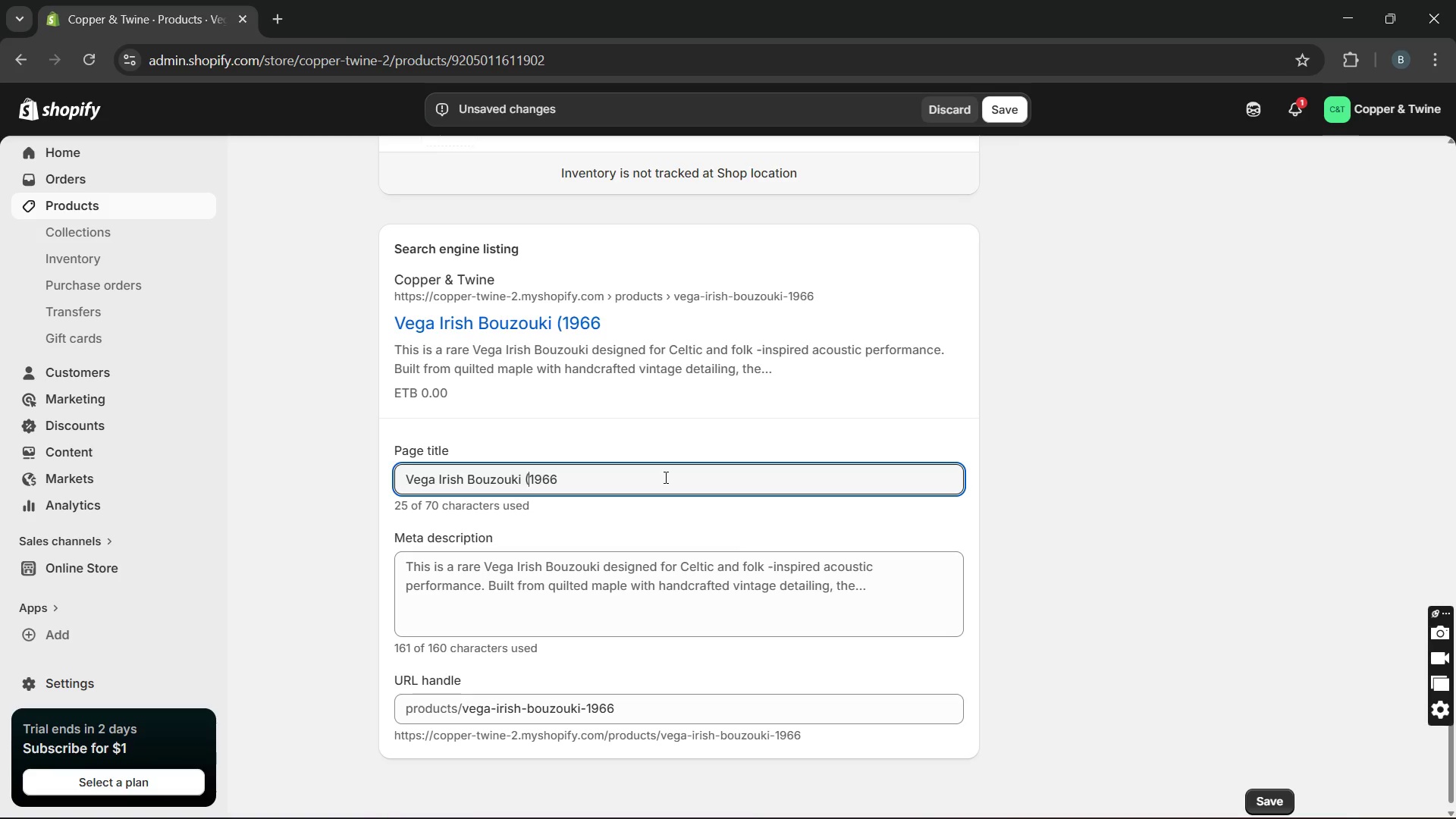 
key(Backspace)
type( Vintage)
 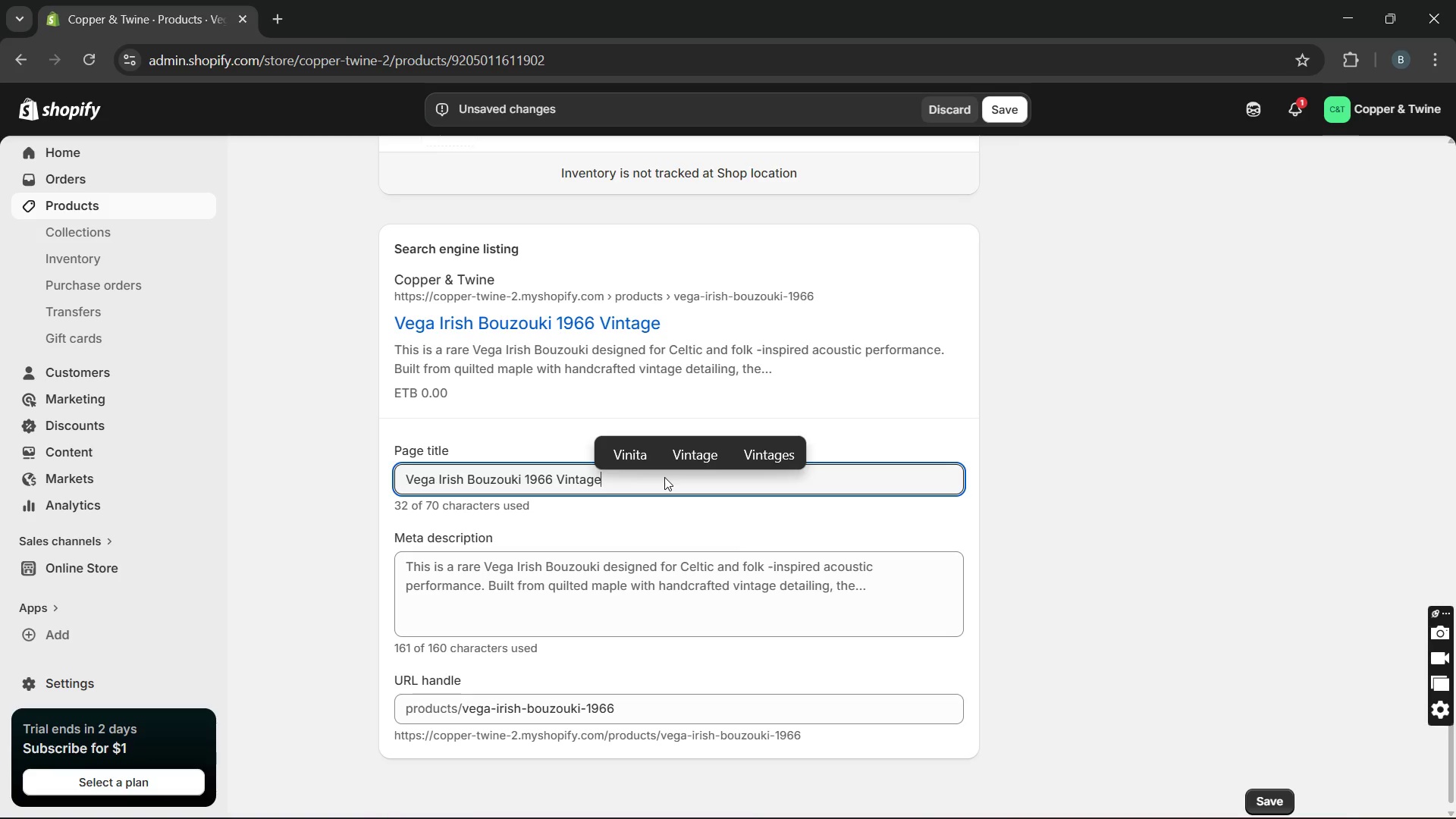 
hold_key(key=ArrowRight, duration=0.88)
 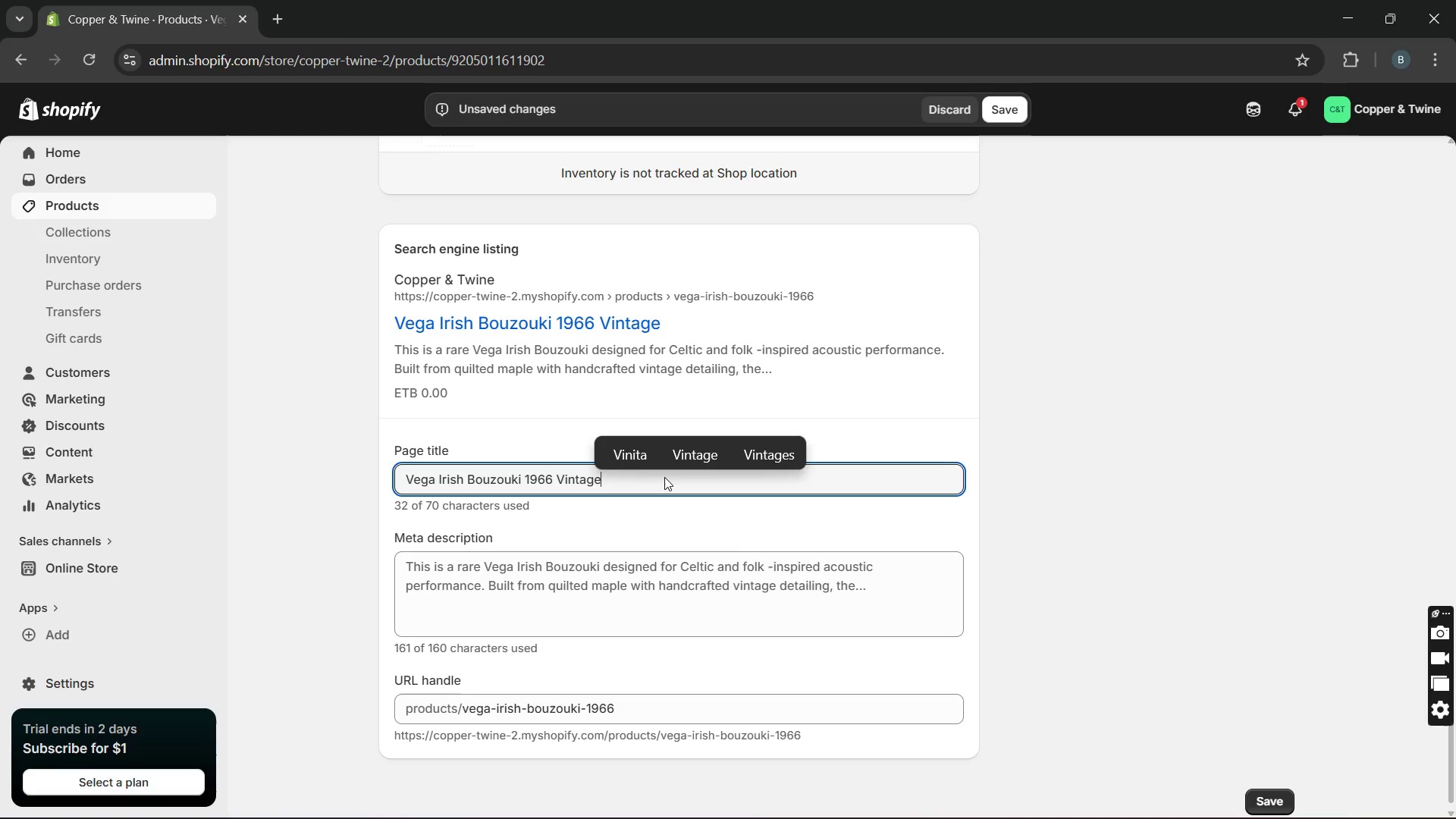 
double_click([609, 564])
 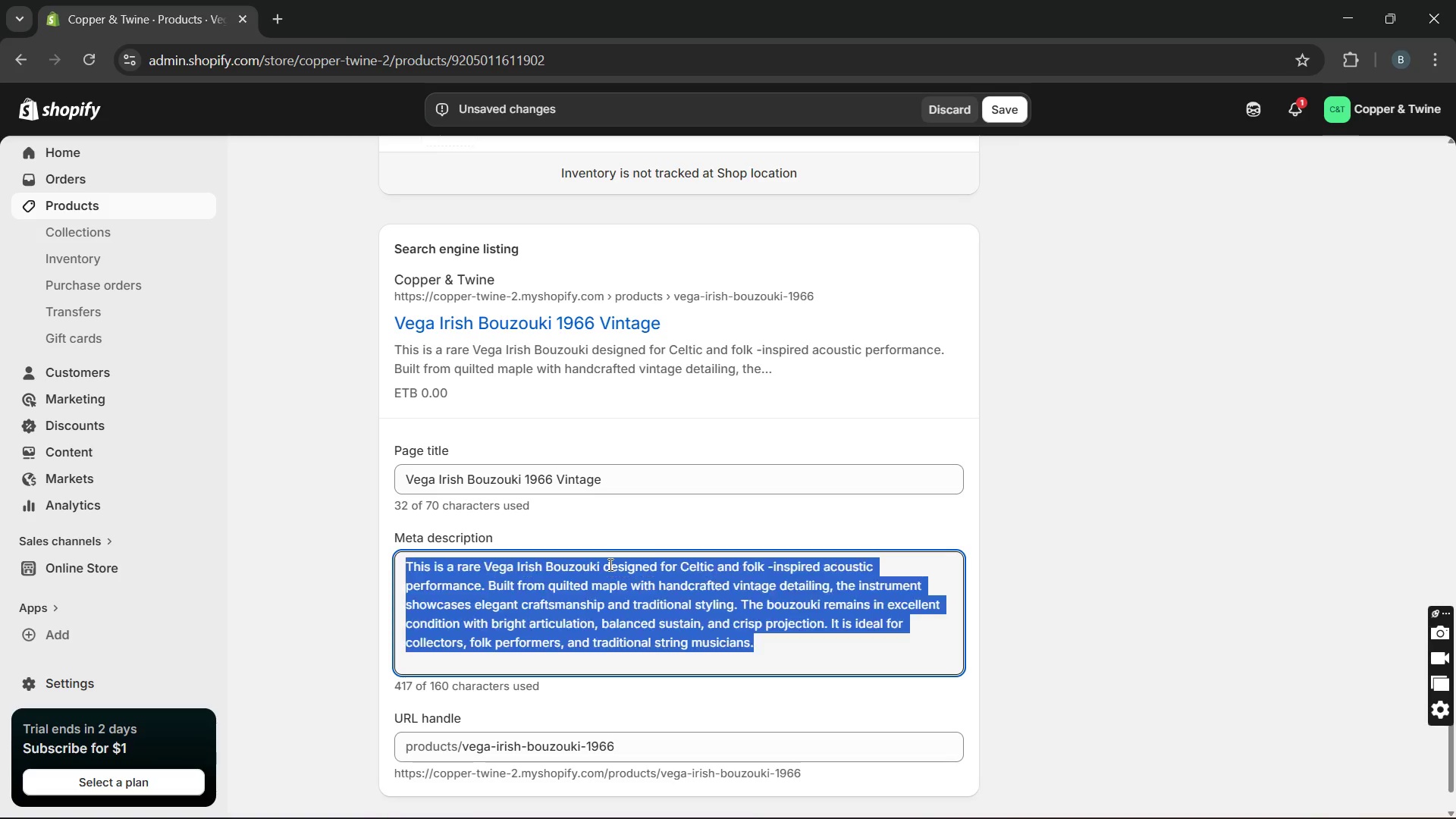 
triple_click([609, 564])
 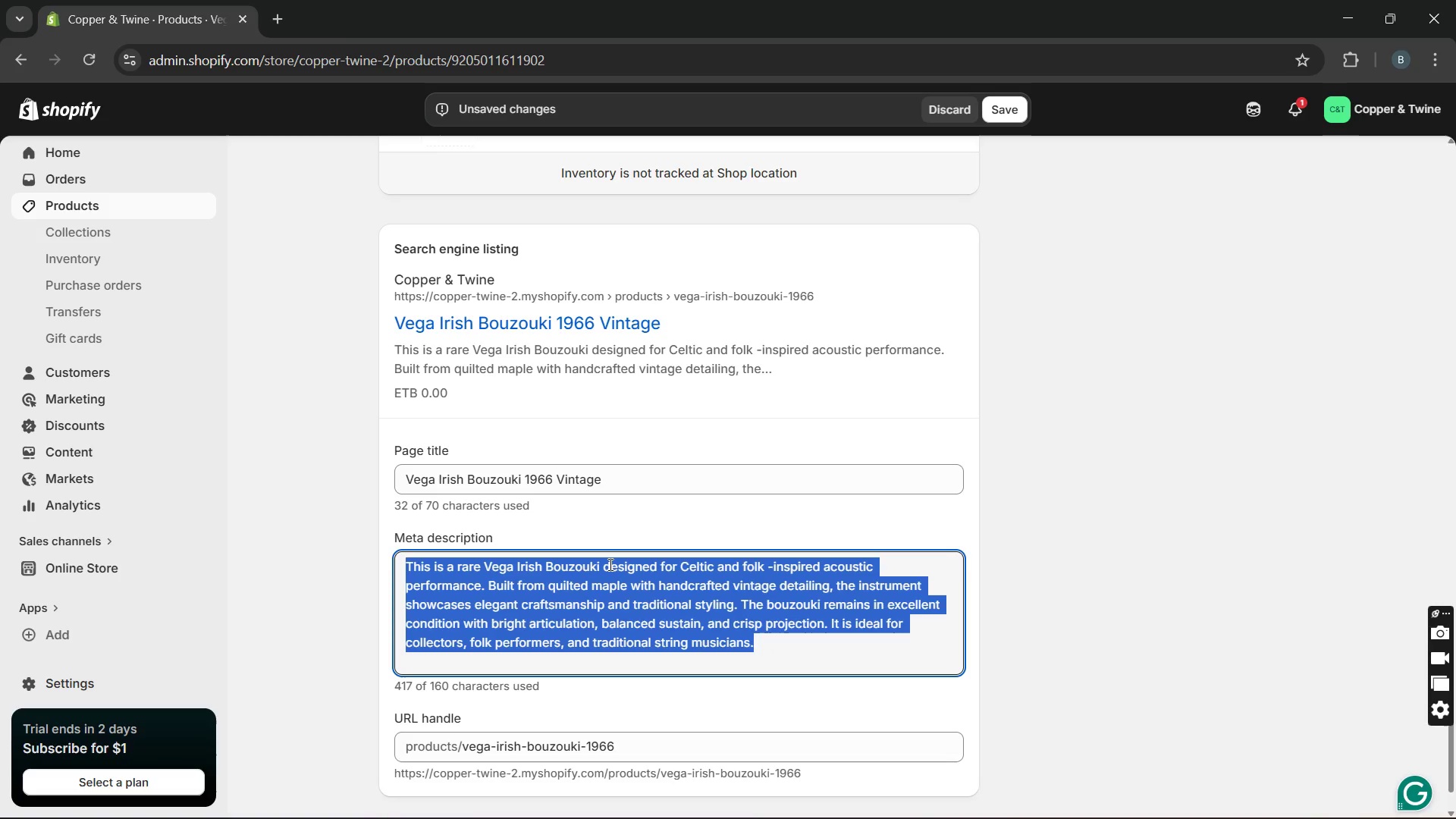 
type(Rare )
 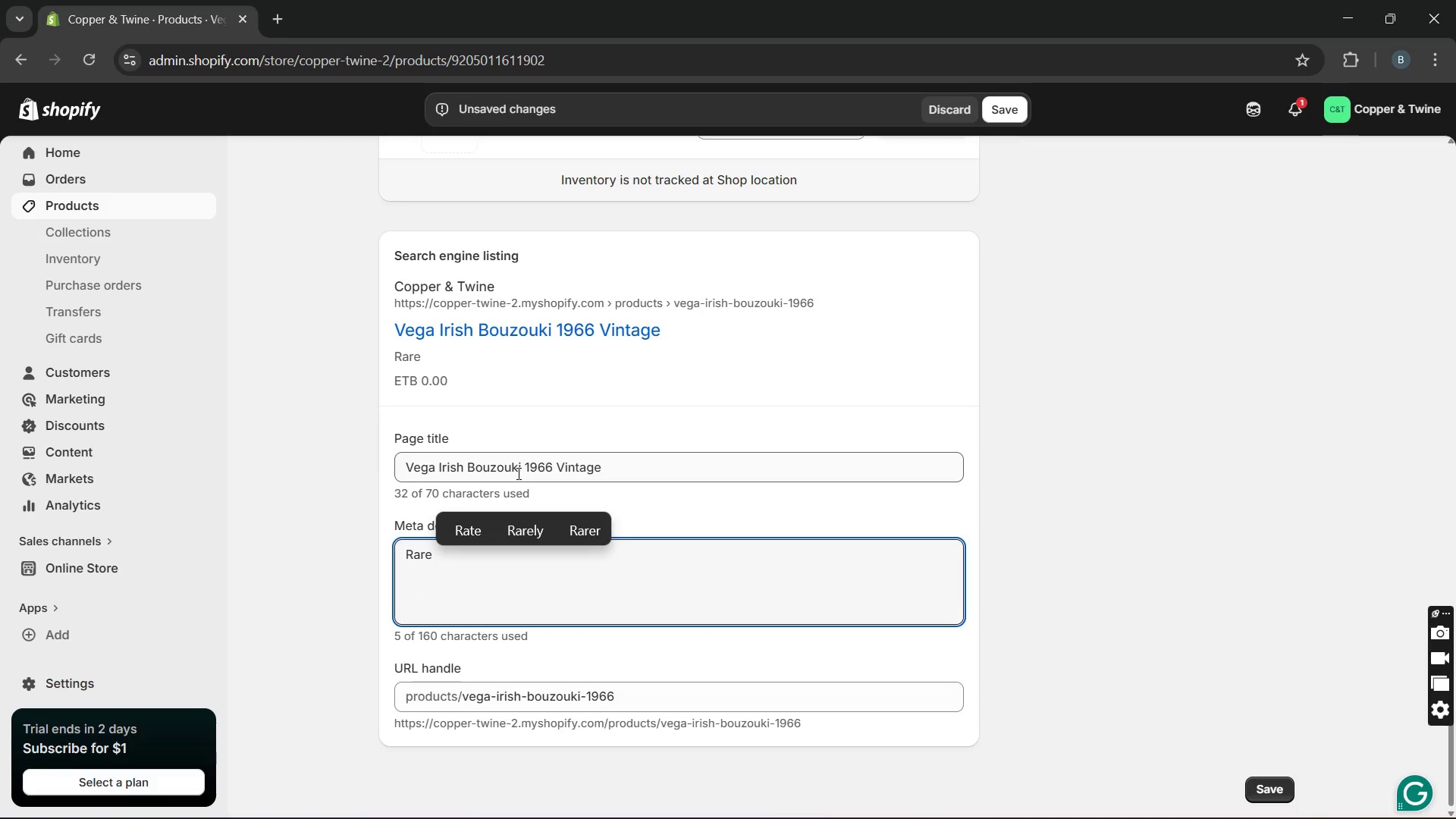 
left_click_drag(start_coordinate=[519, 473], to_coordinate=[396, 489])
 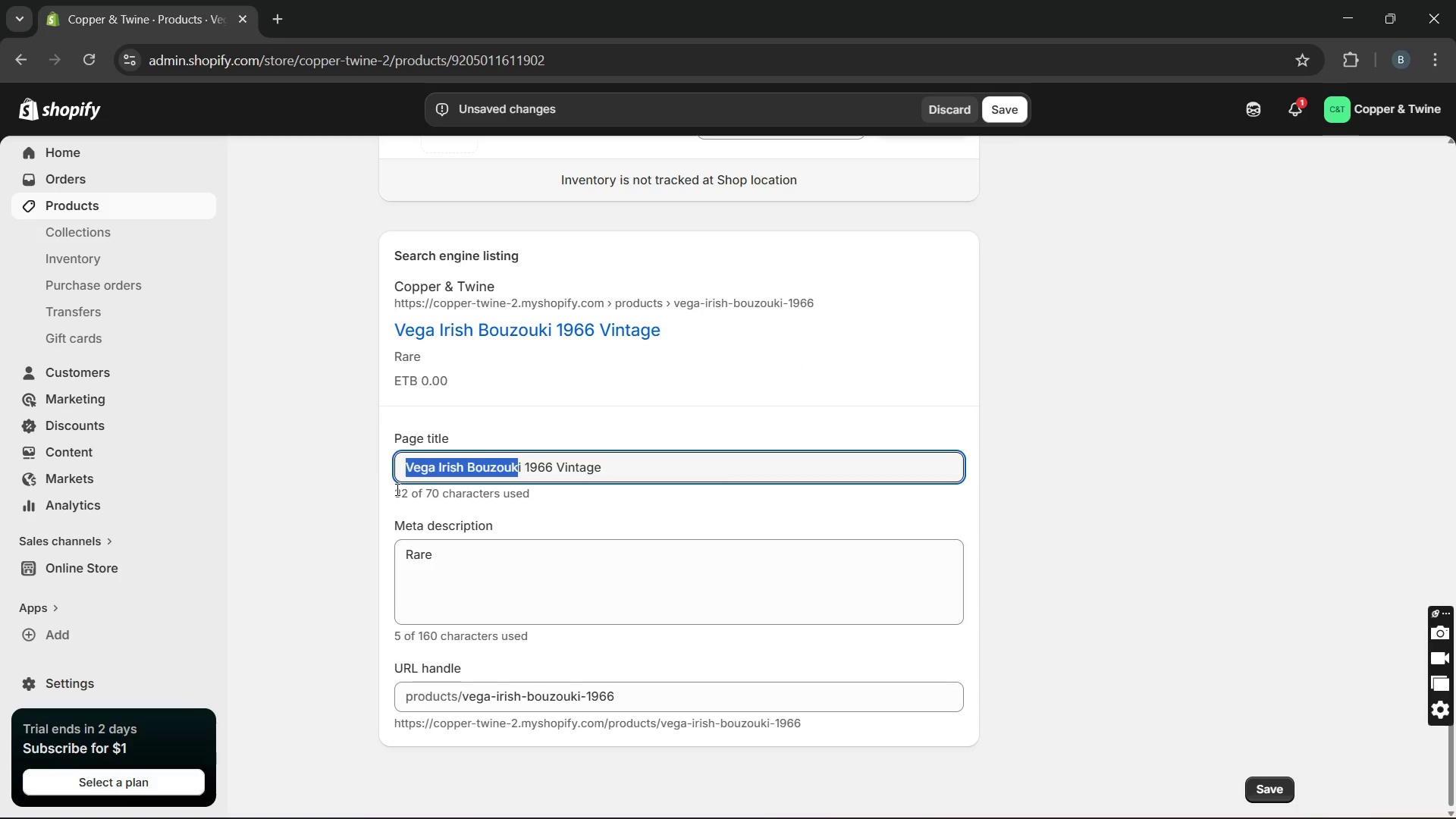 
key(Control+C)
 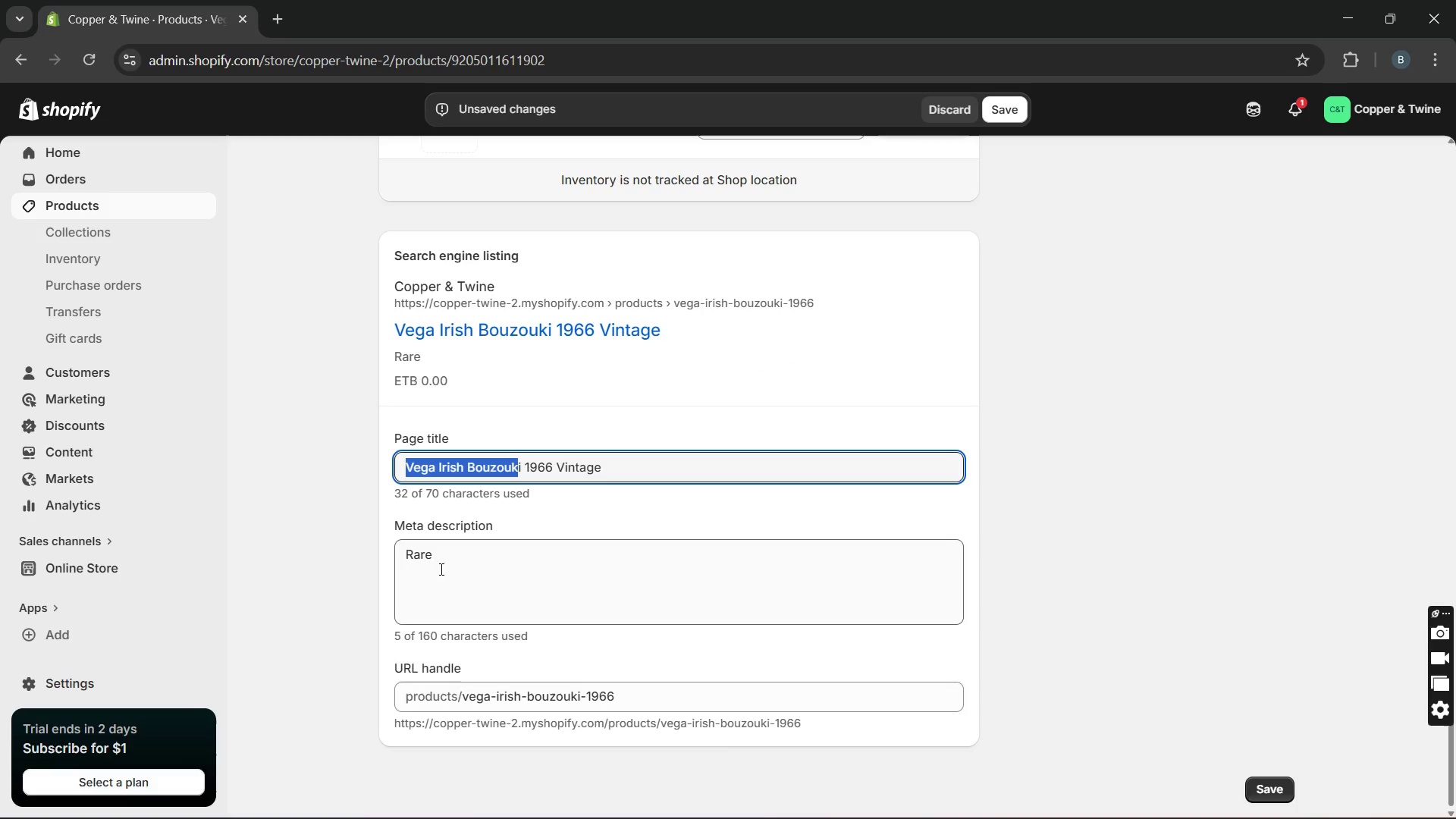 
left_click([443, 566])
 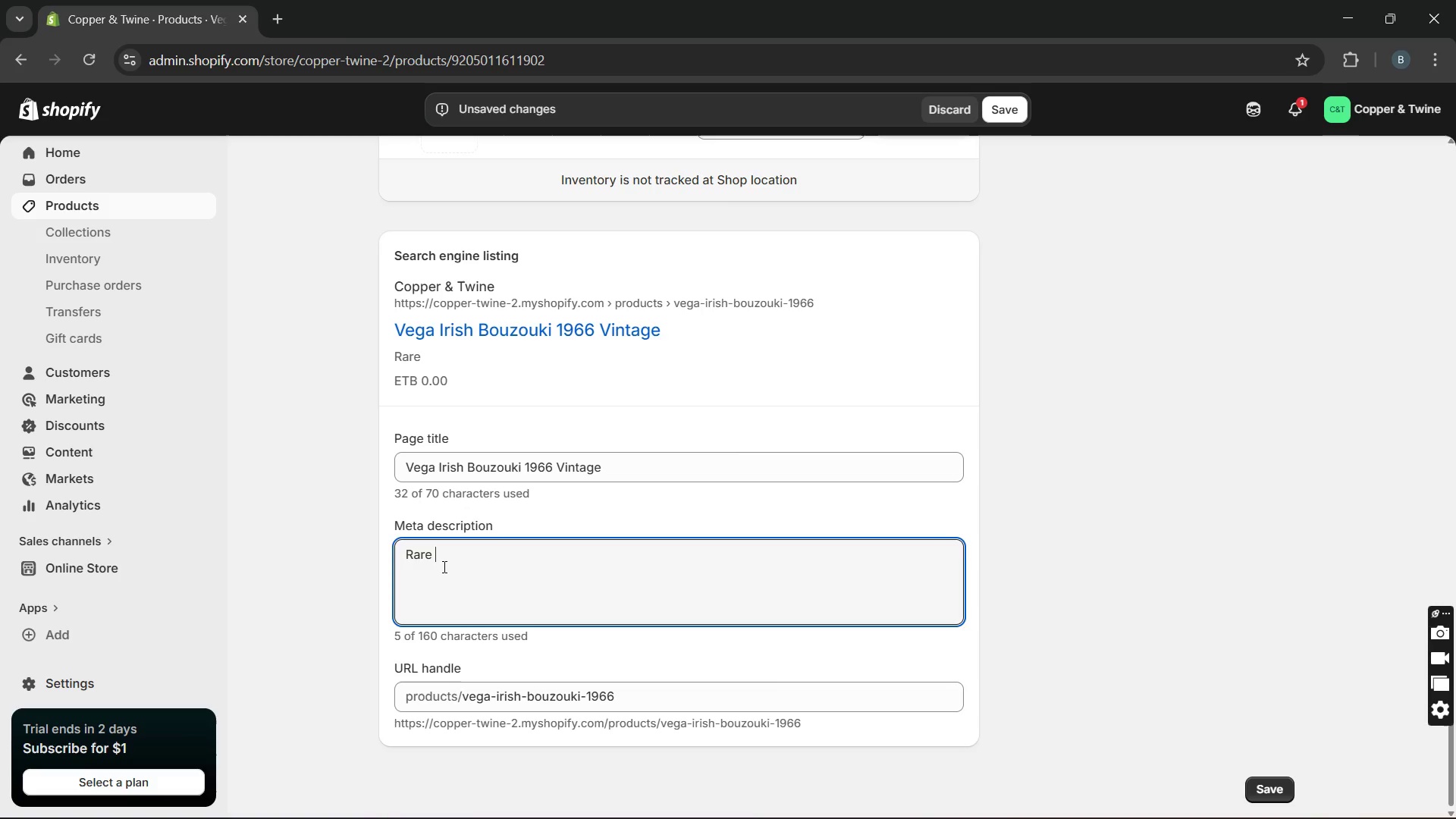 
key(Control+V)
 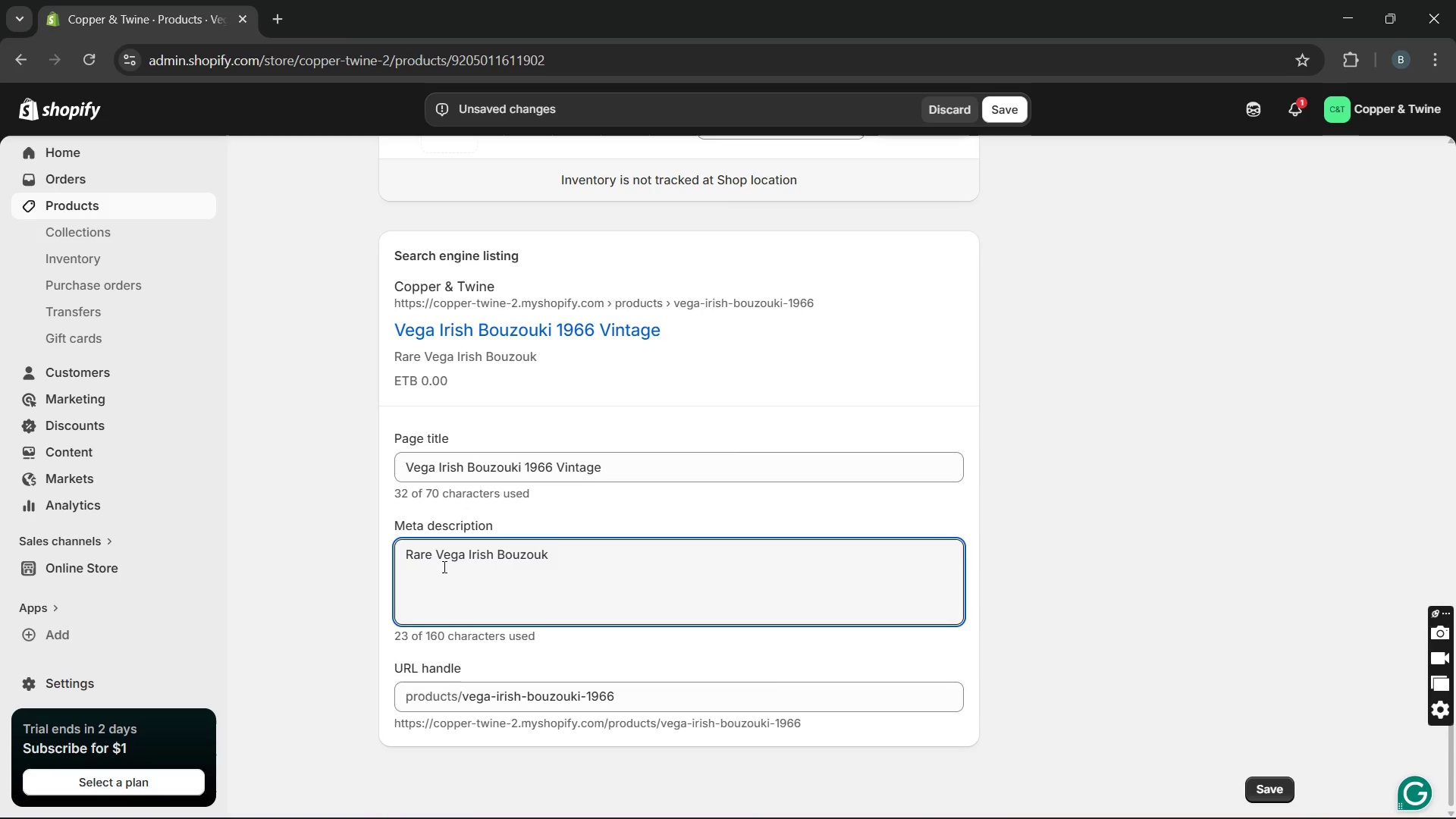 
type(i with quilted mab)
key(Backspace)
type(ple ce)
key(Backspace)
type(raftsmanship and authentic )
 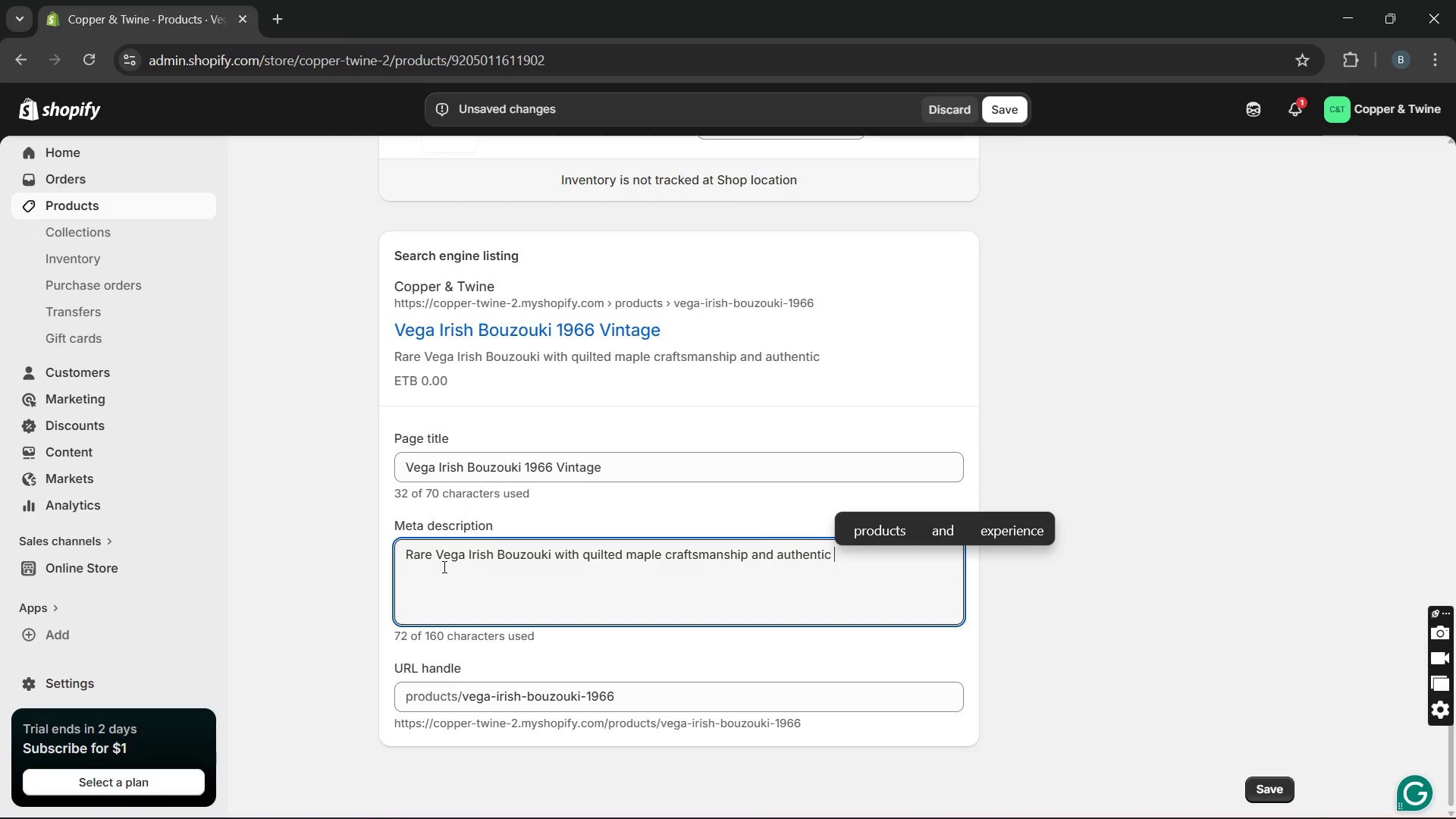 
type(Celtic folk acoustic ound.)
 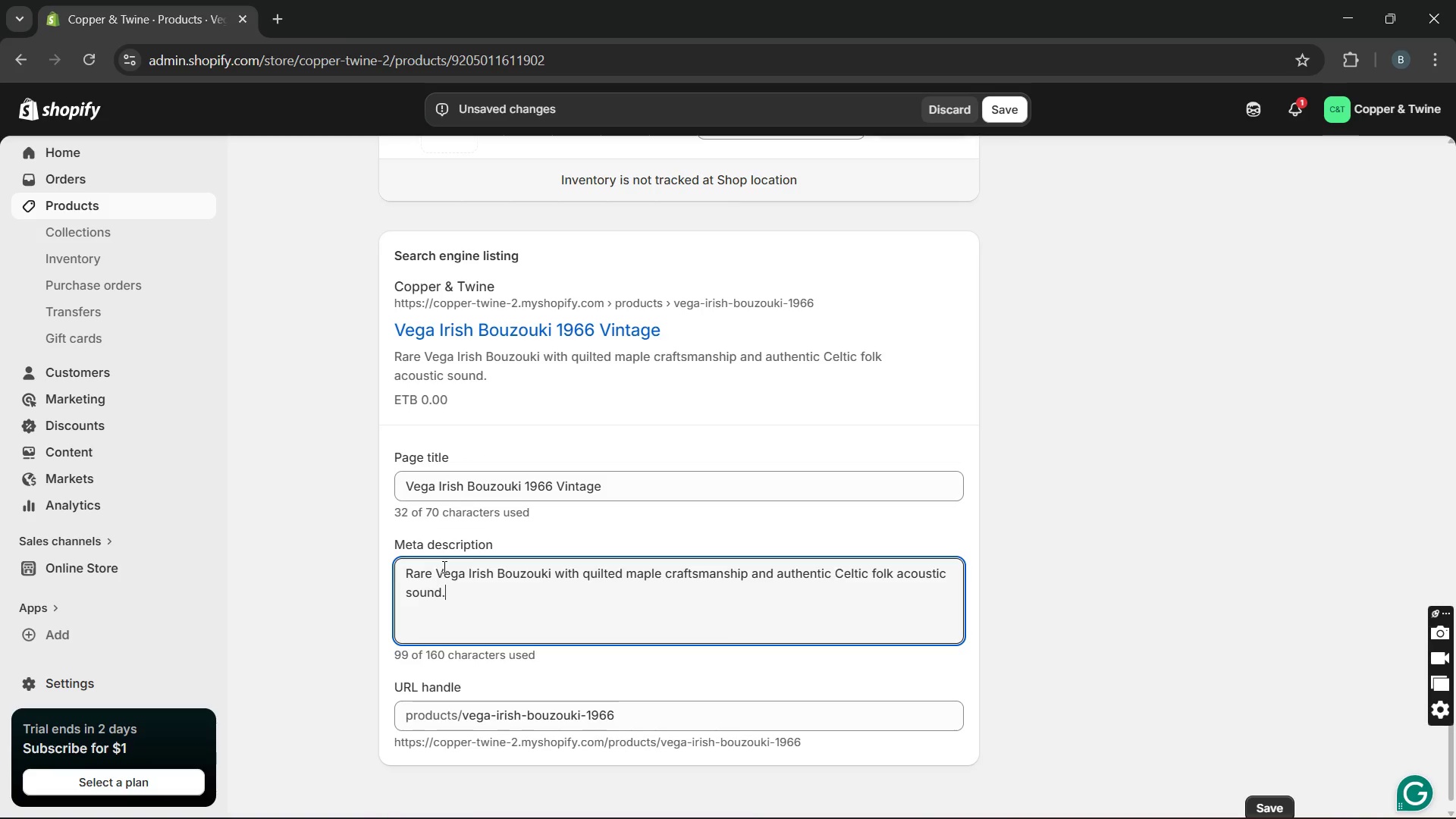 
wait(7.2)
 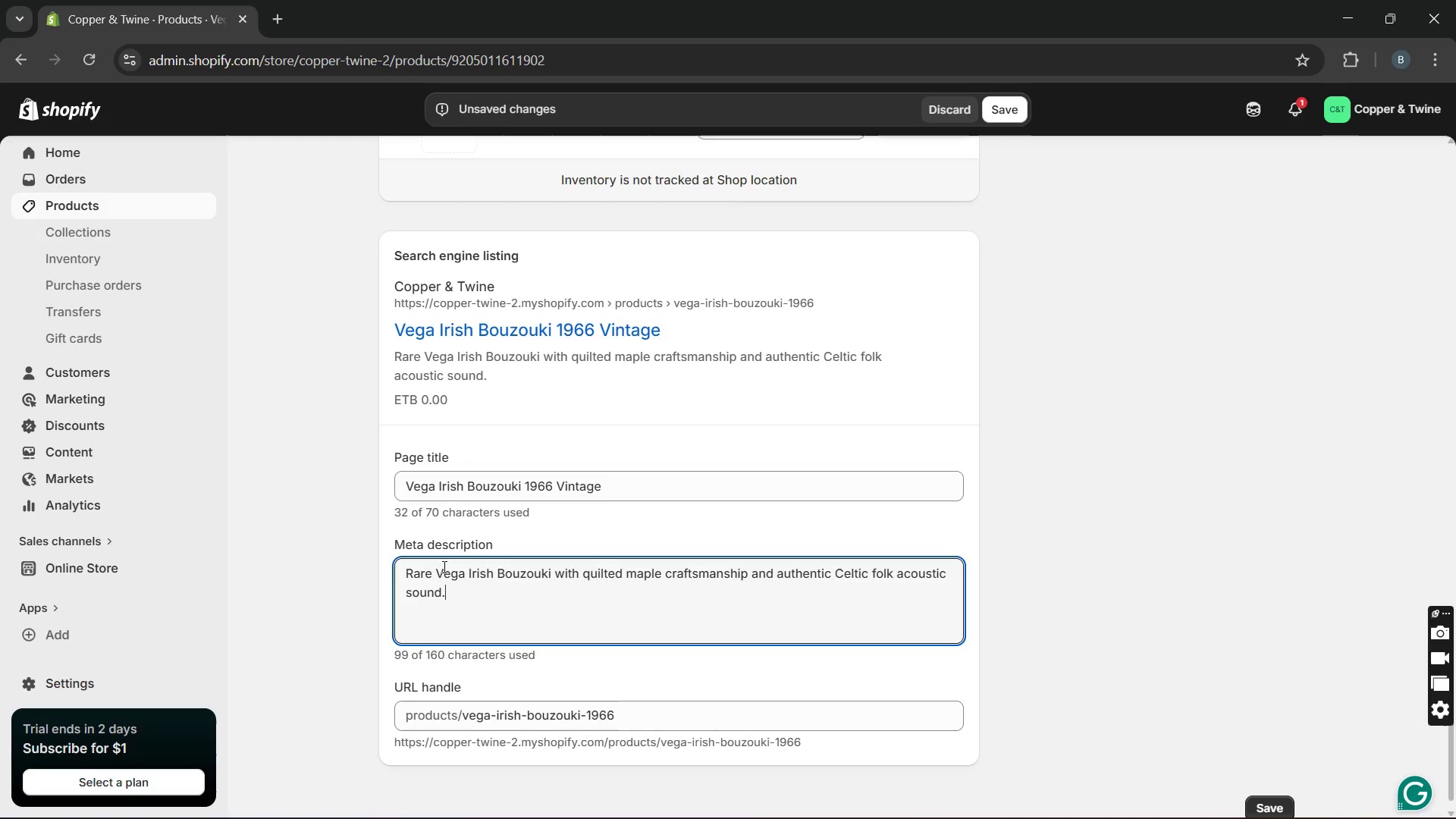 
left_click([1010, 108])
 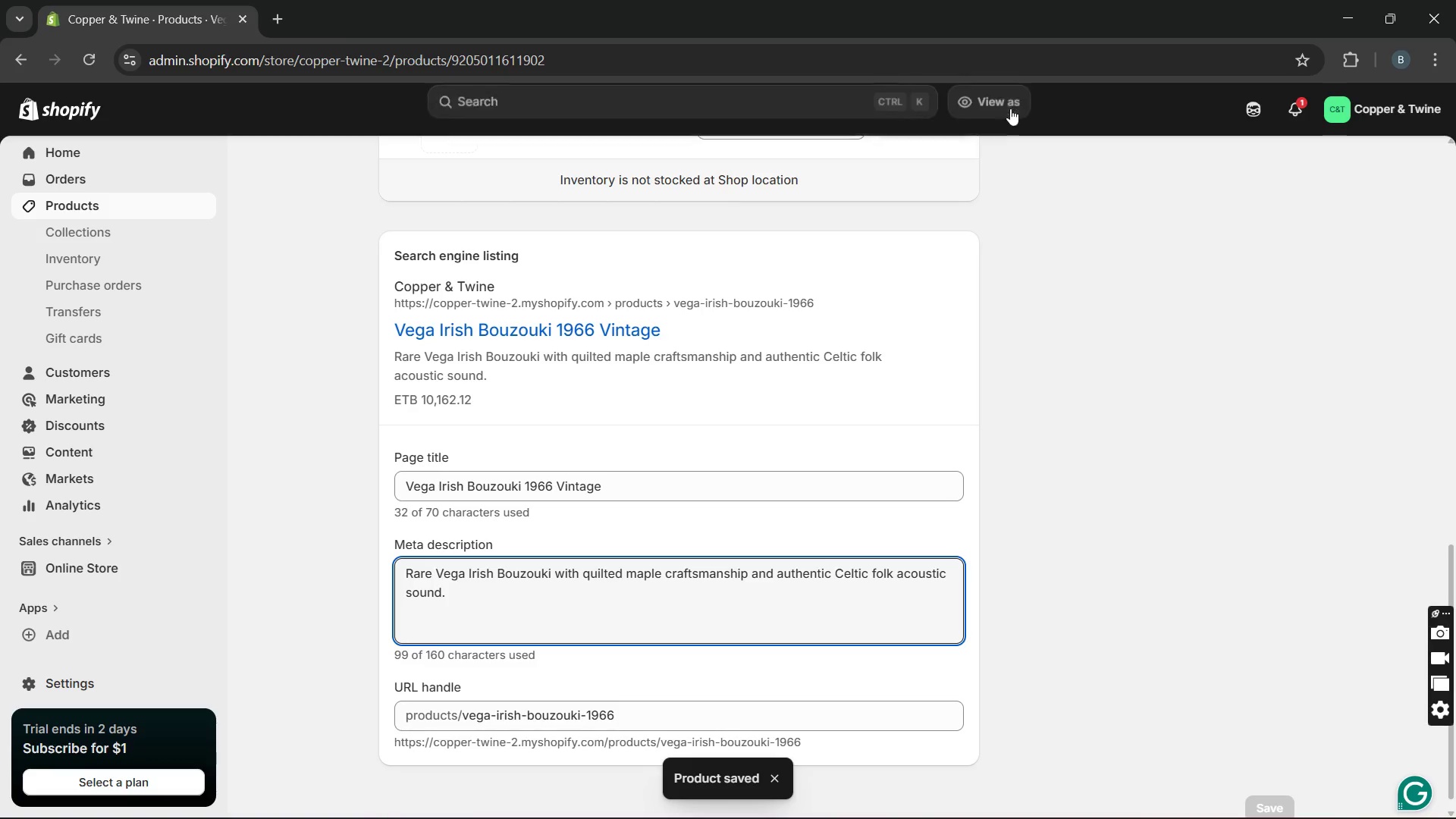 
wait(11.75)
 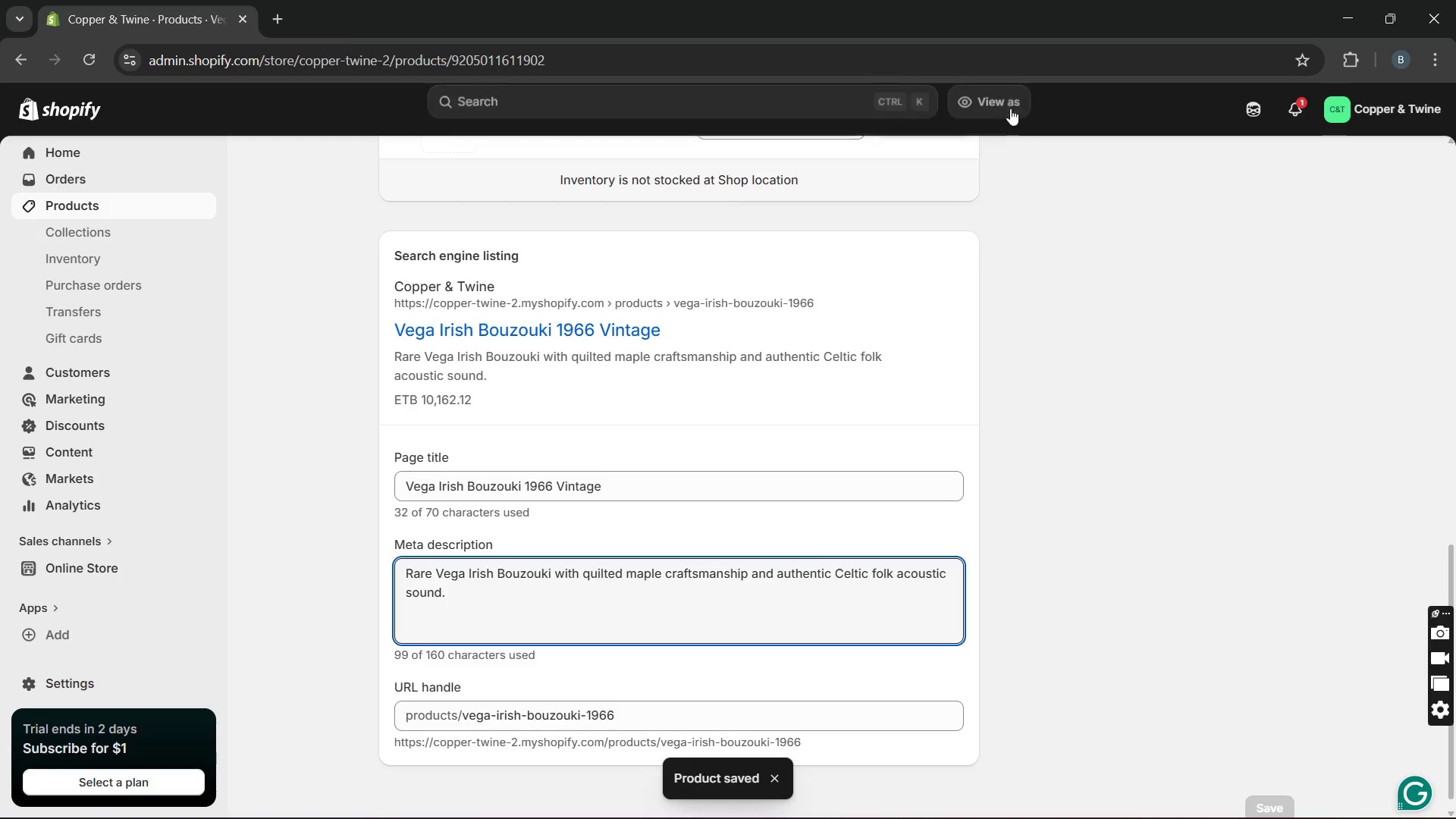 
left_click([140, 208])
 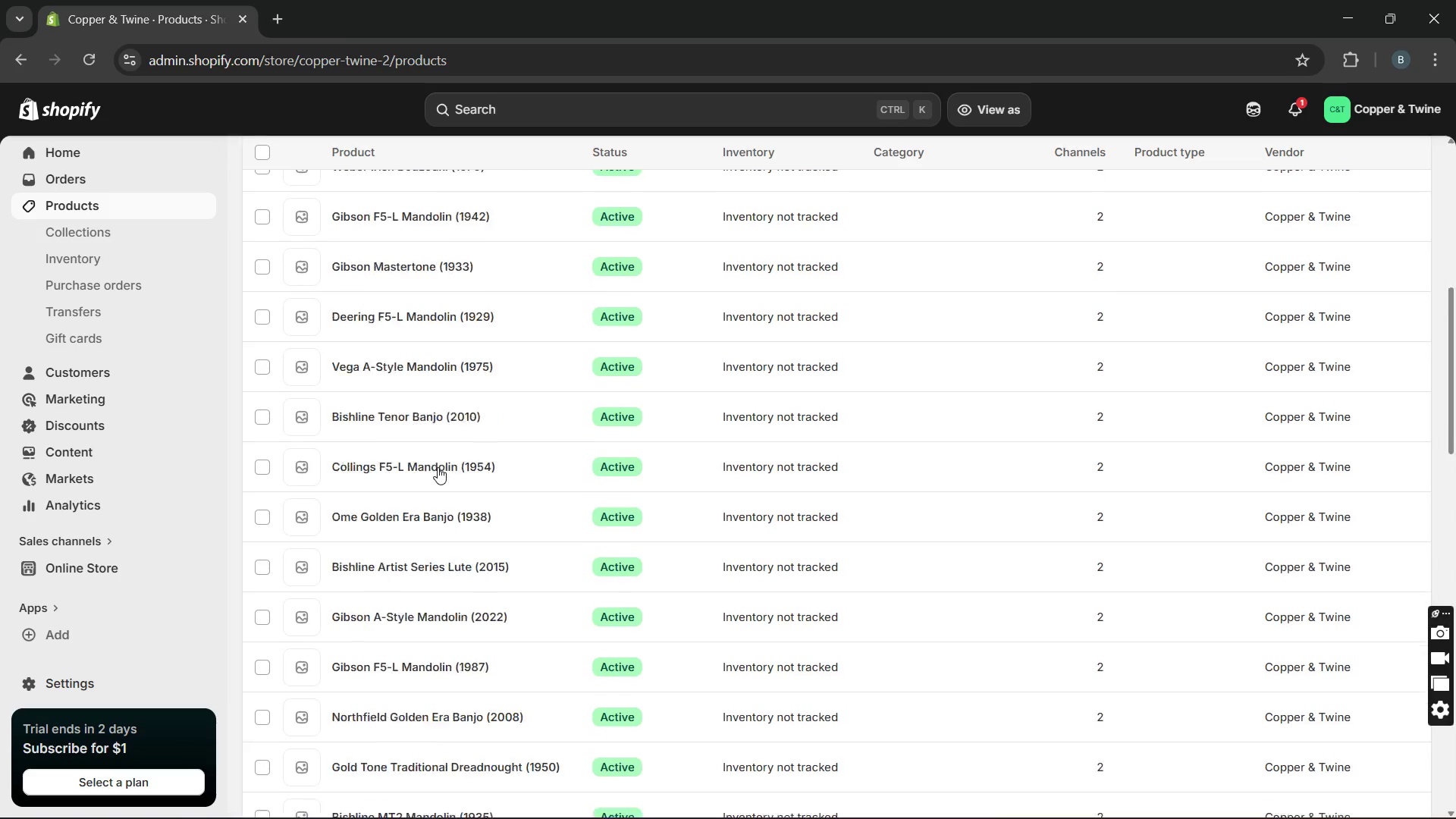 
wait(9.39)
 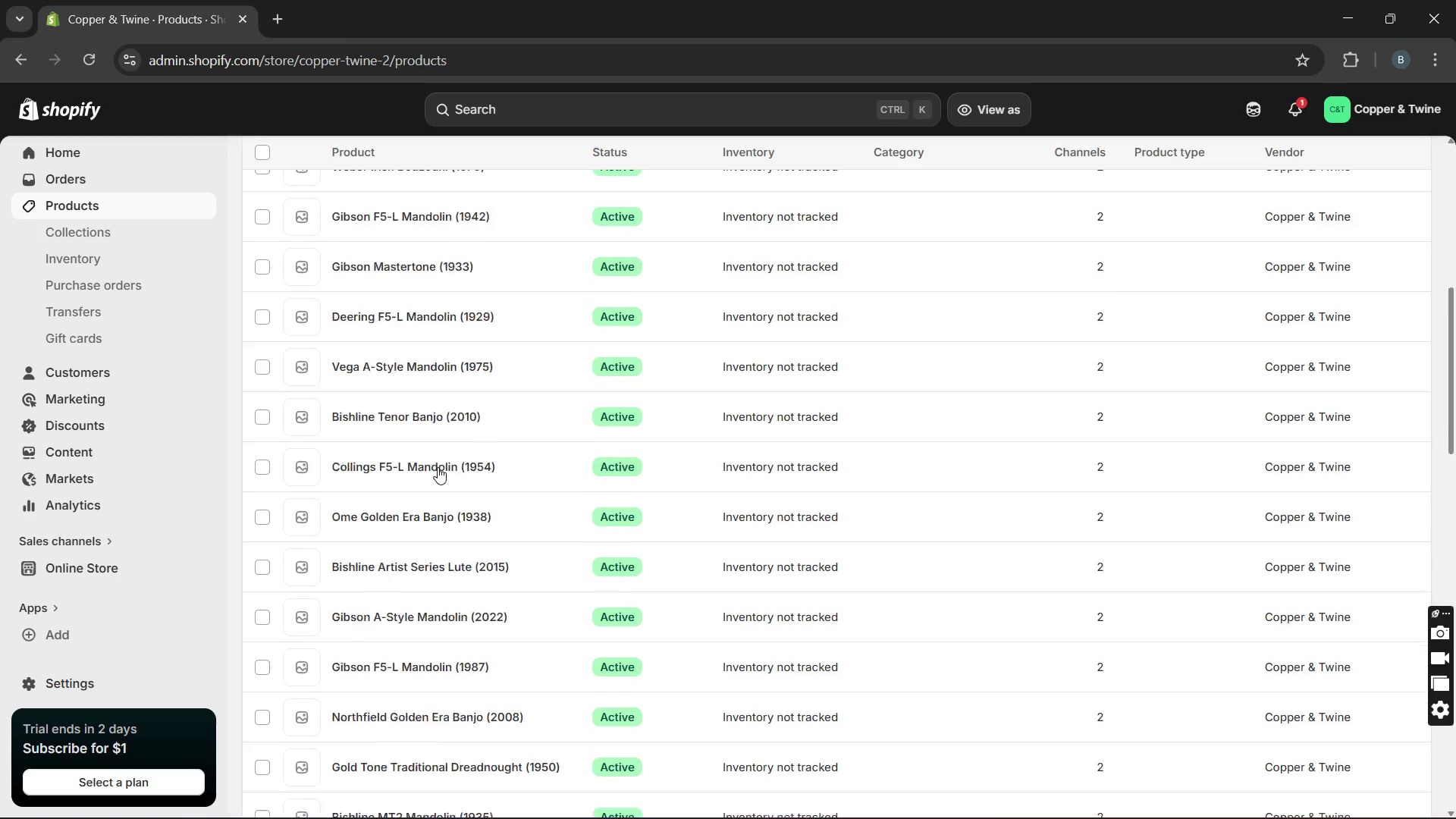 
left_click([438, 410])
 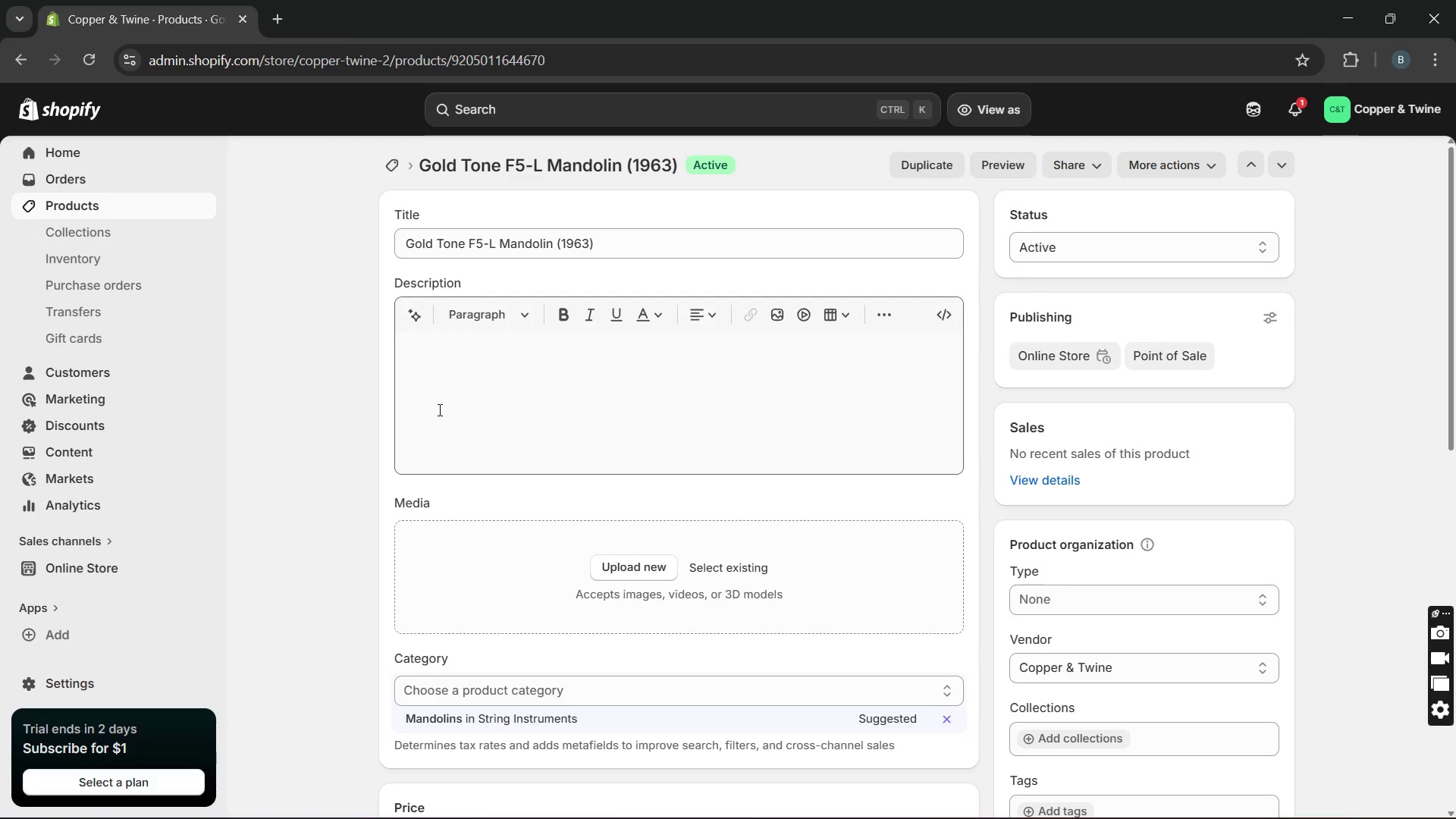 
wait(6.16)
 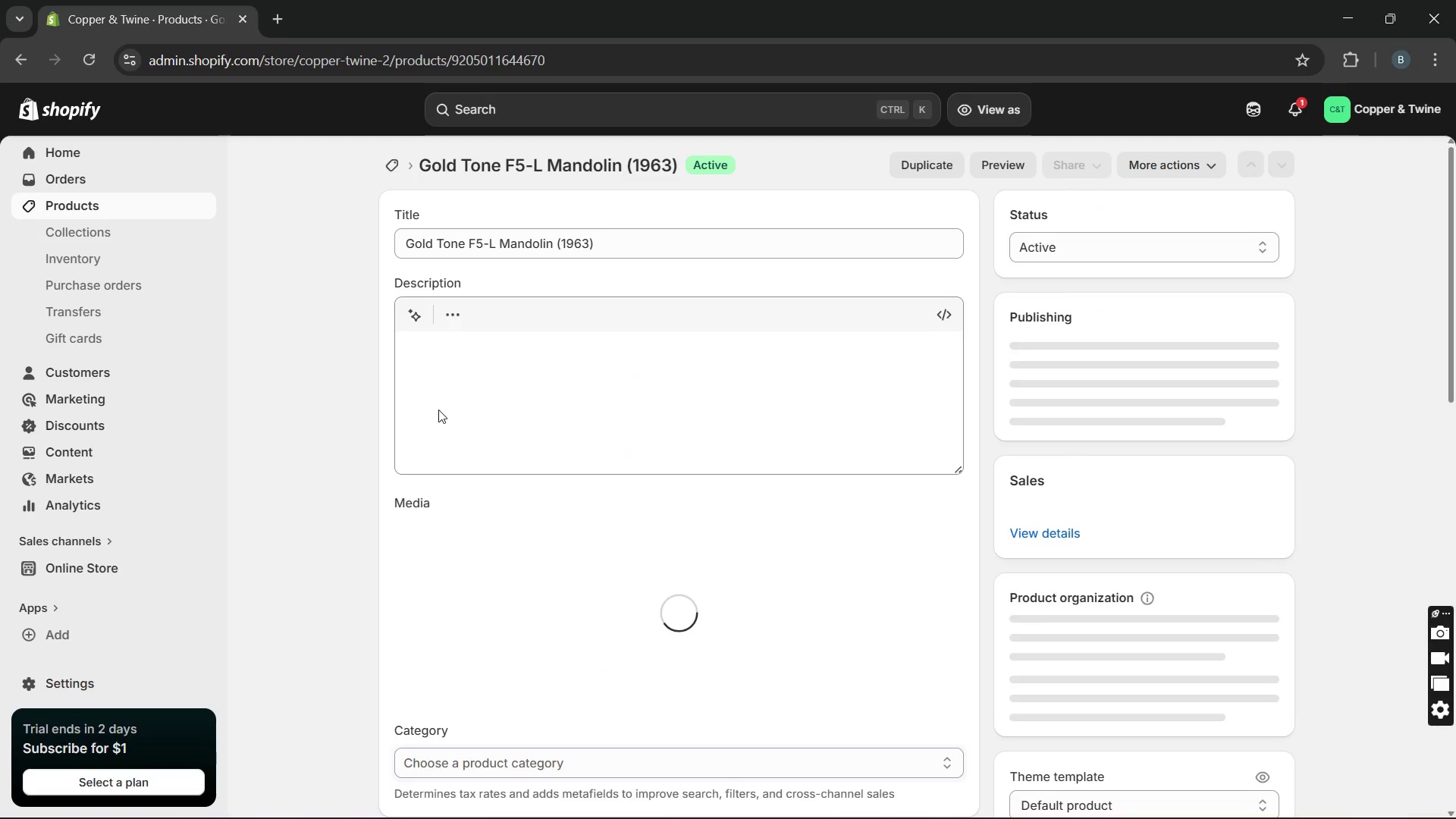 
left_click([438, 410])
 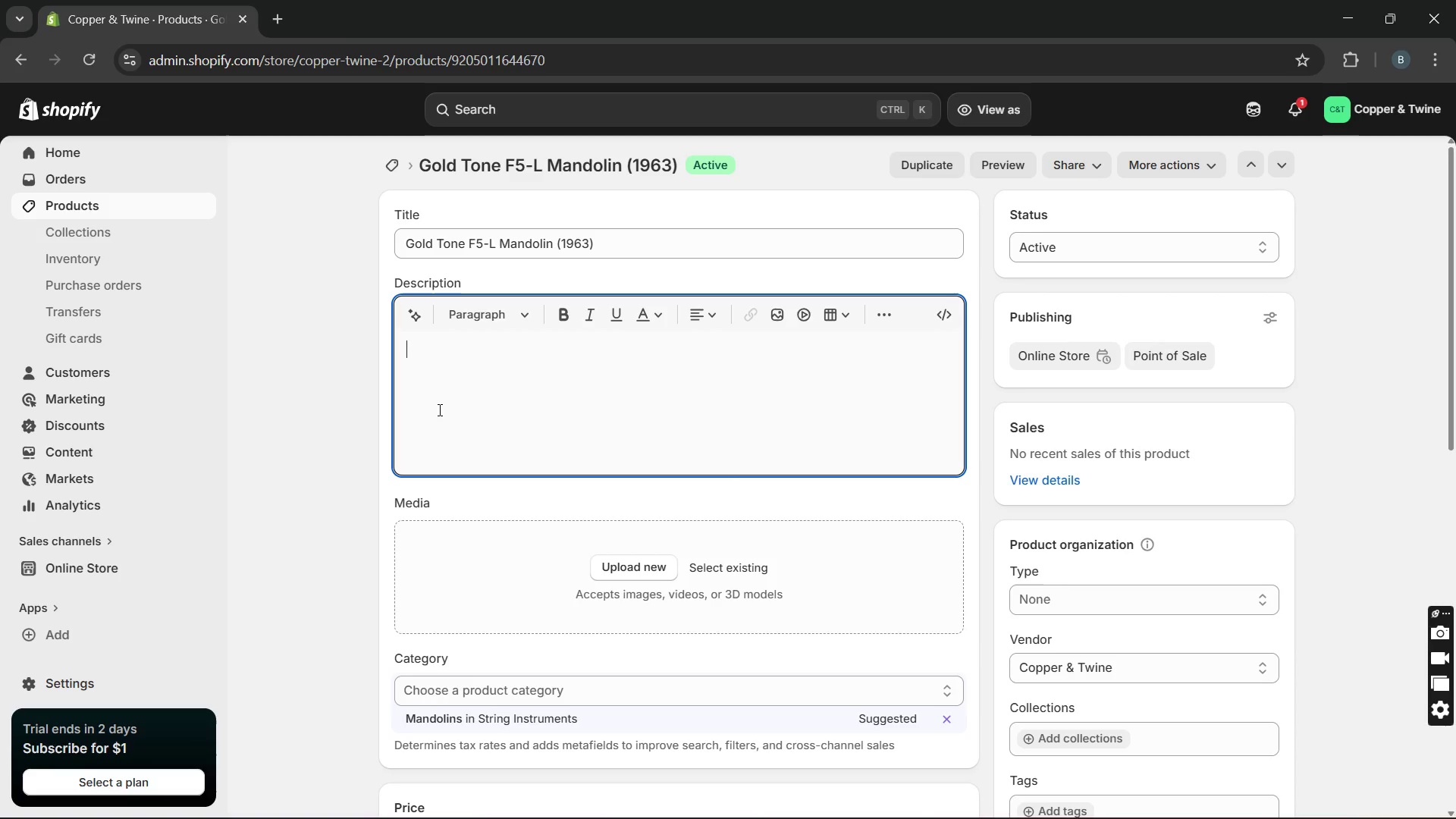 
type(This ia)
key(Backspace)
type(s a vintage 1963 )
 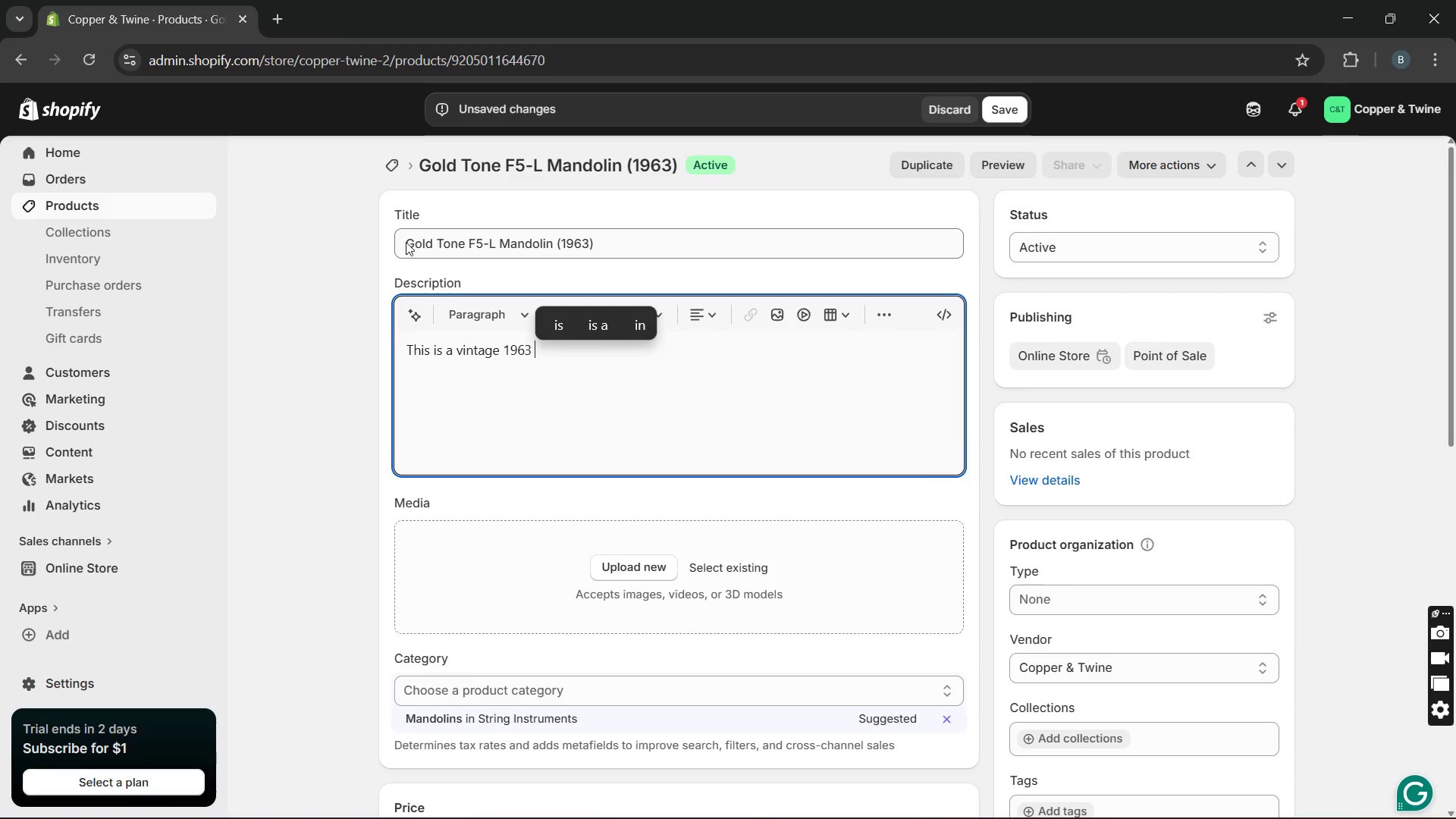 
left_click_drag(start_coordinate=[406, 245], to_coordinate=[551, 255])
 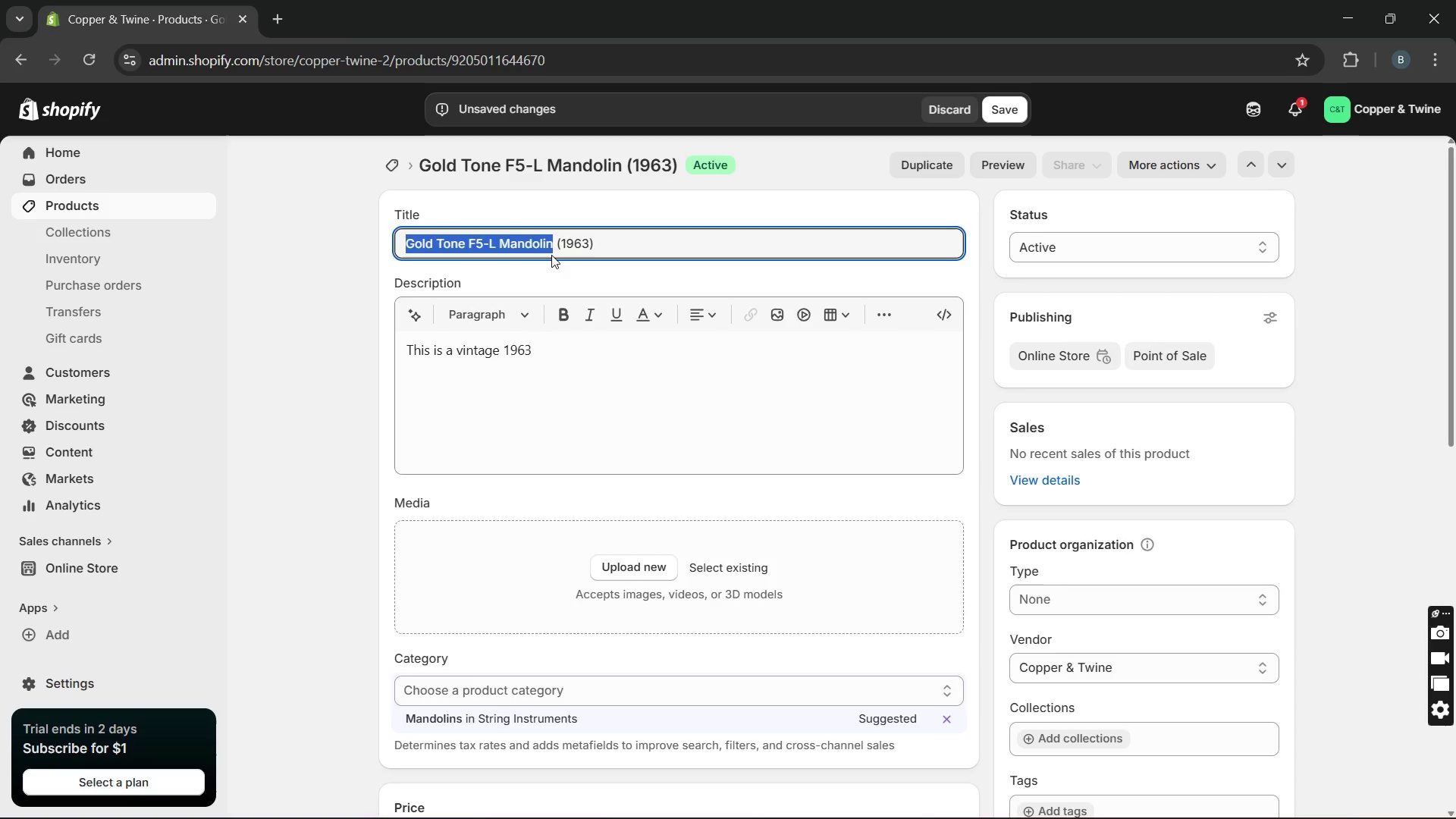 
key(Control+C)
 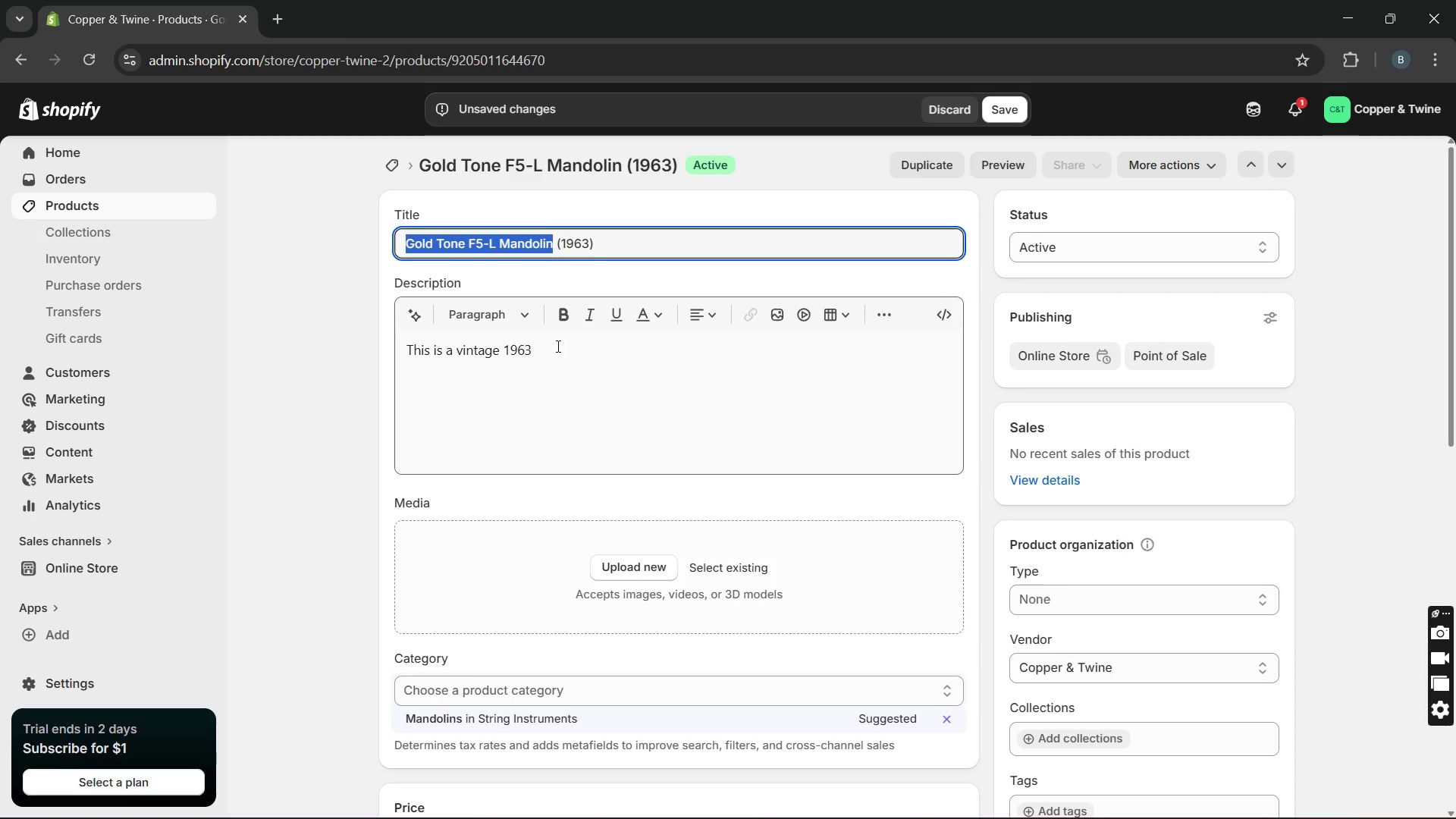 
left_click([555, 349])
 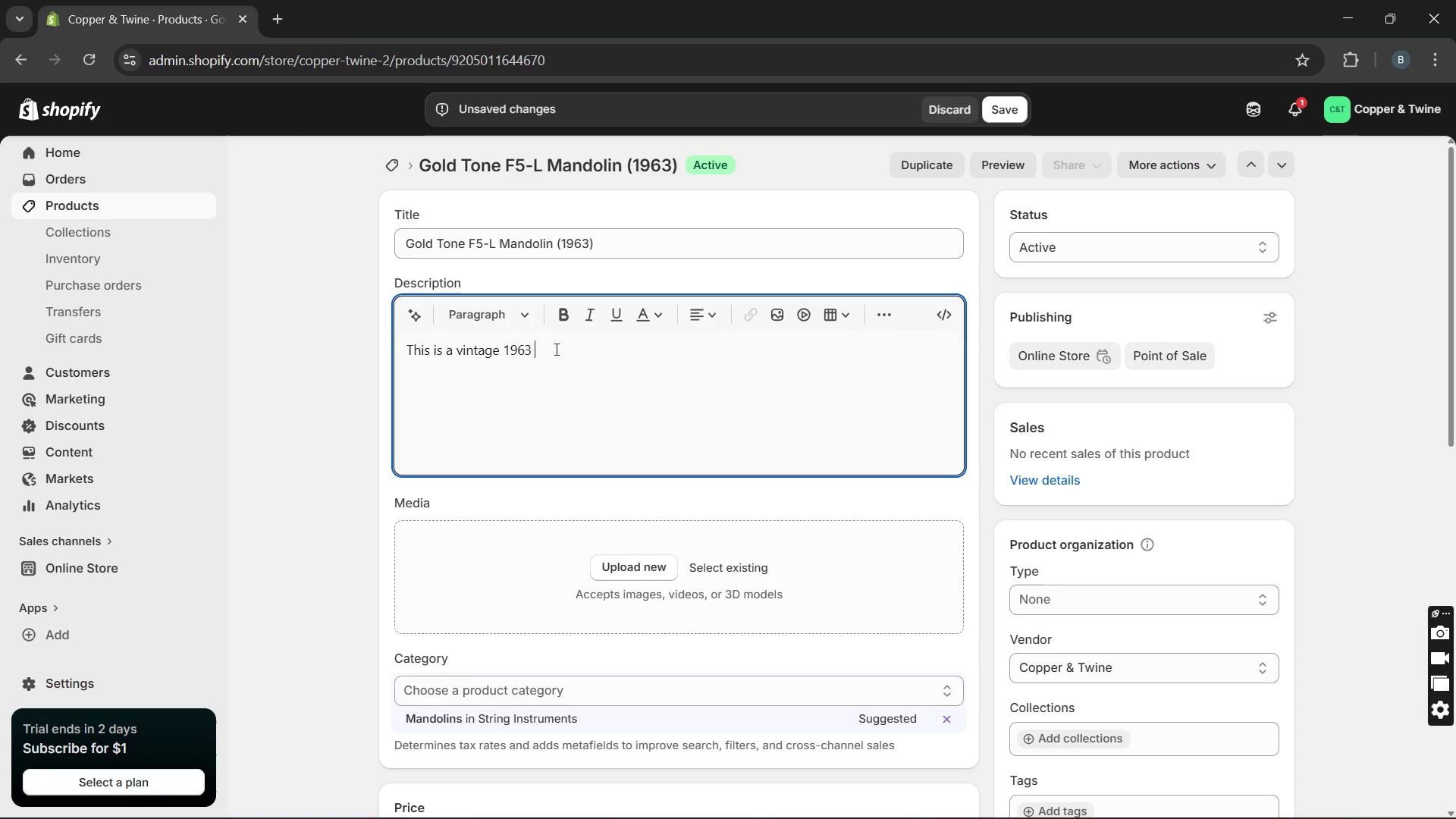 
key(Control+V)
 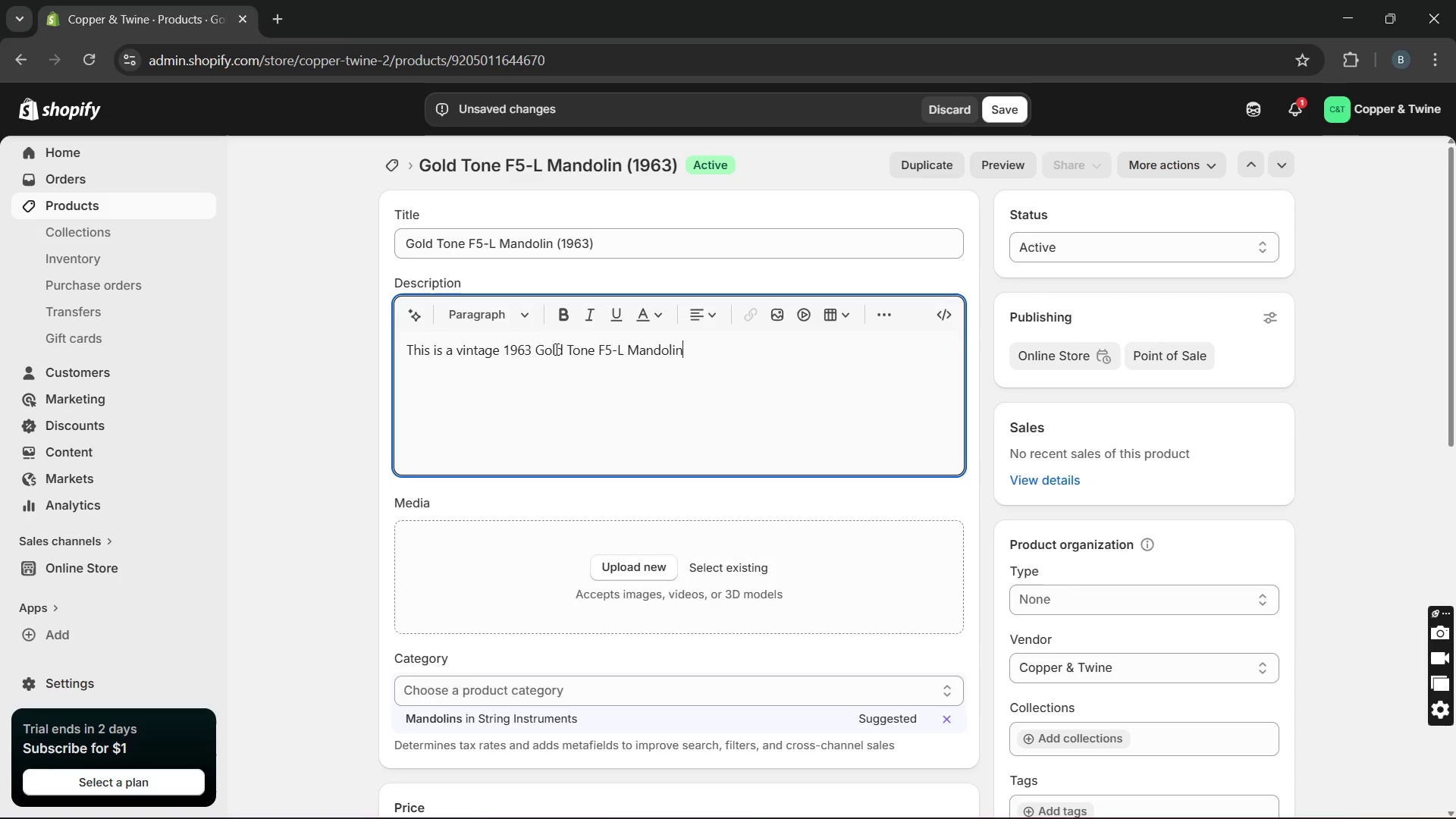 
key(Space)
 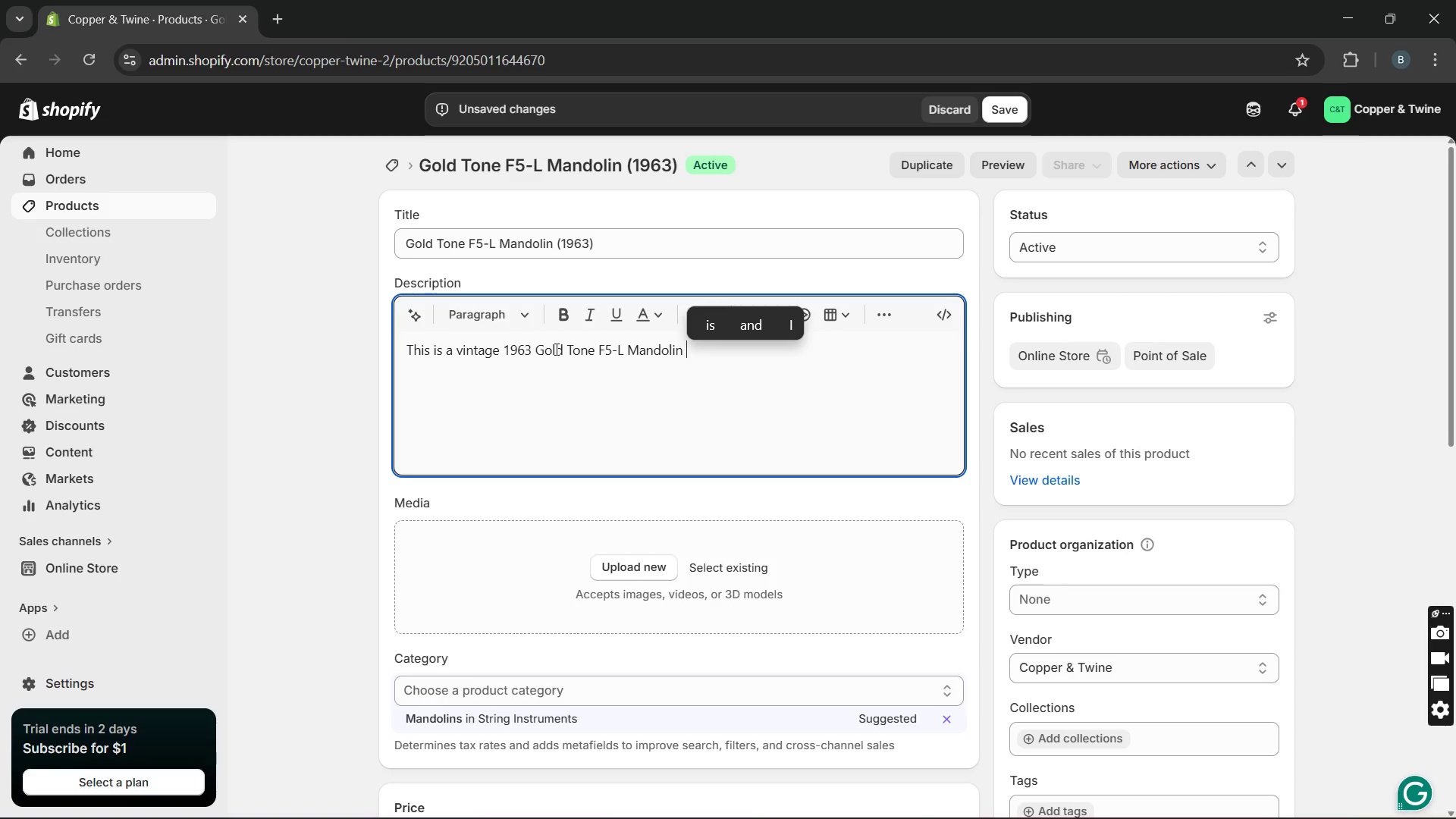 
type(Cr)
key(Backspace)
key(Backspace)
type(crafyed)
key(Backspace)
key(Backspace)
key(Backspace)
key(Backspace)
type(fted for traditional boe)
key(Backspace)
type(we-string )
 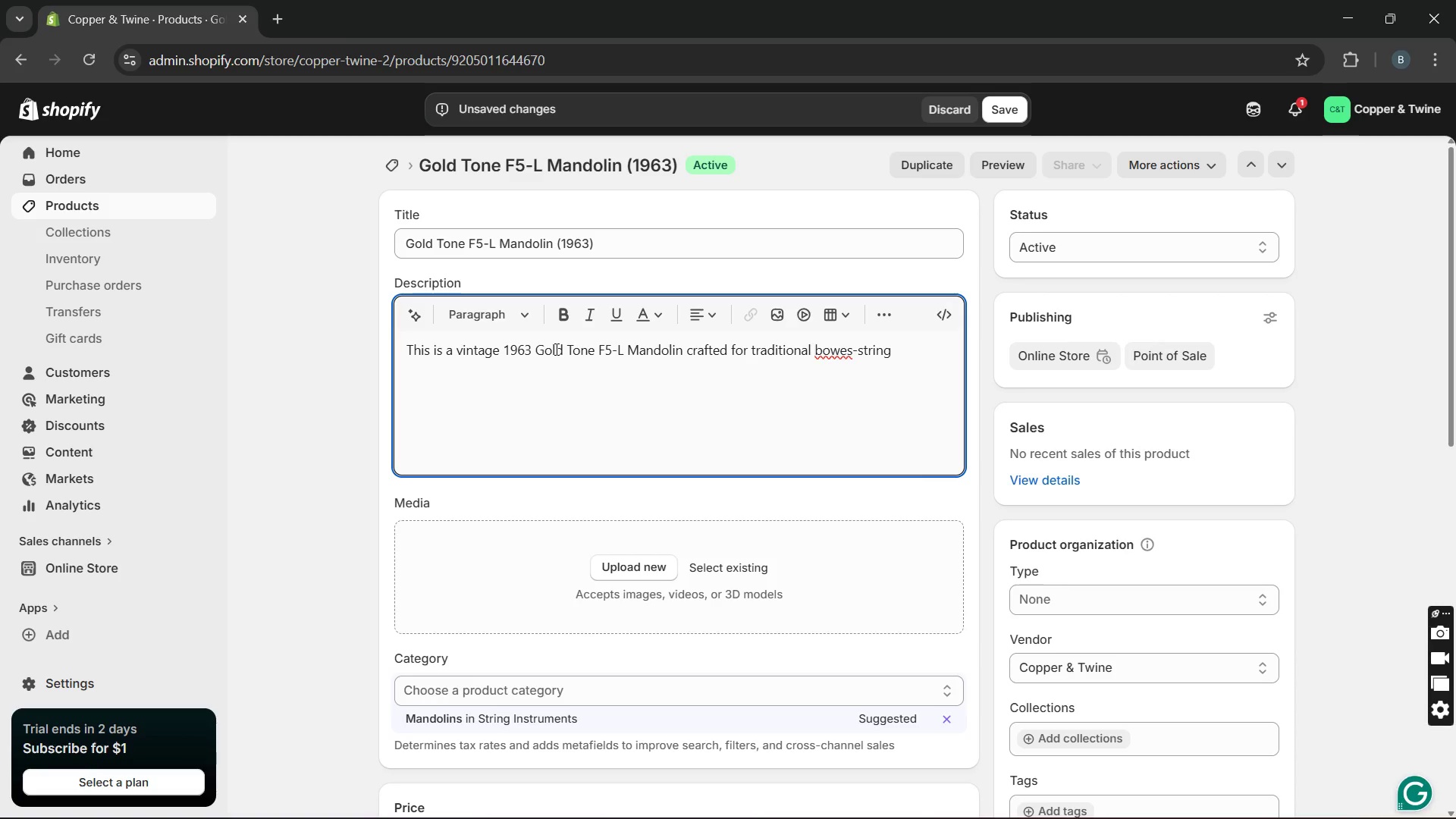 
wait(5.11)
 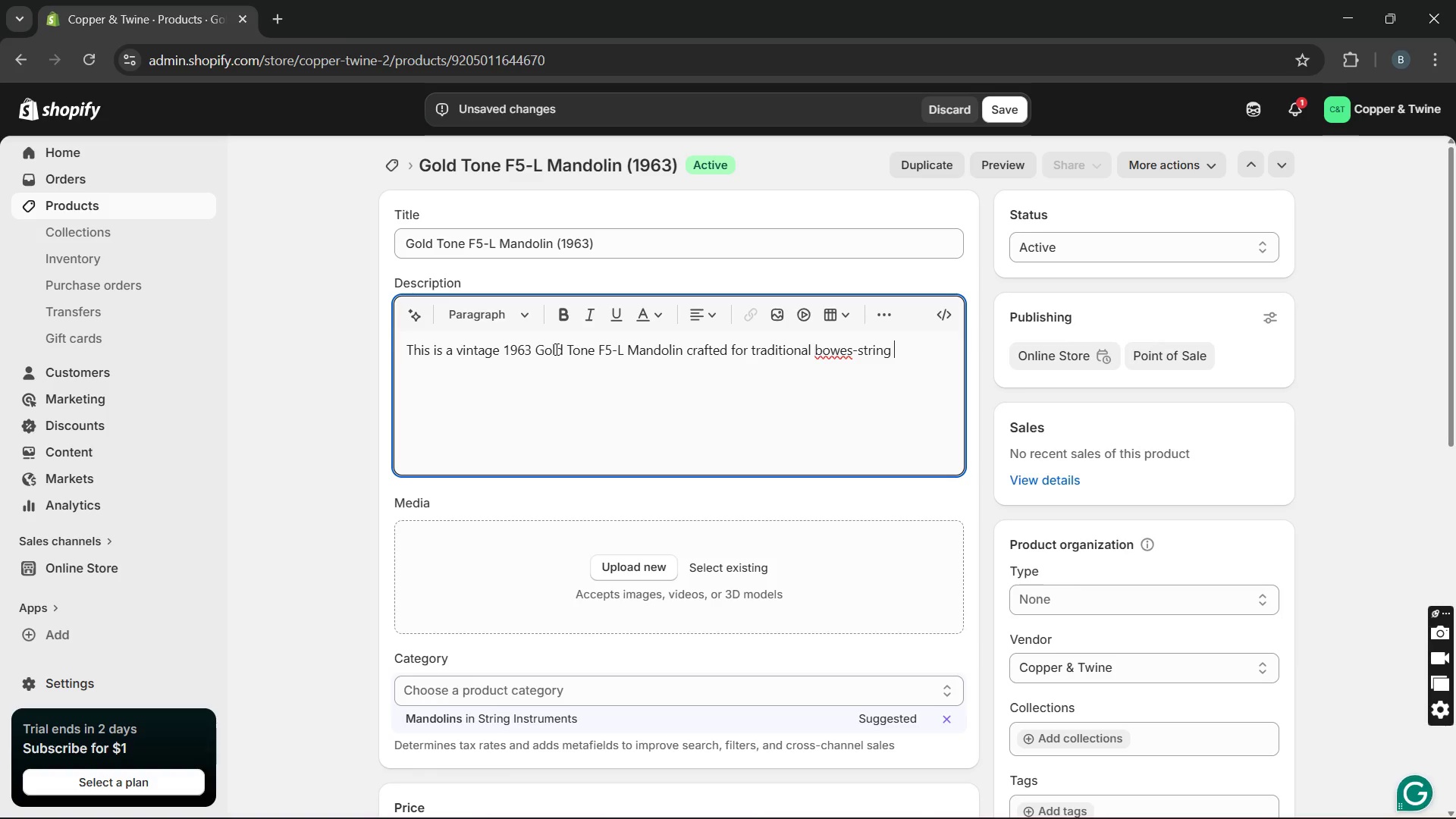 
left_click([854, 383])
 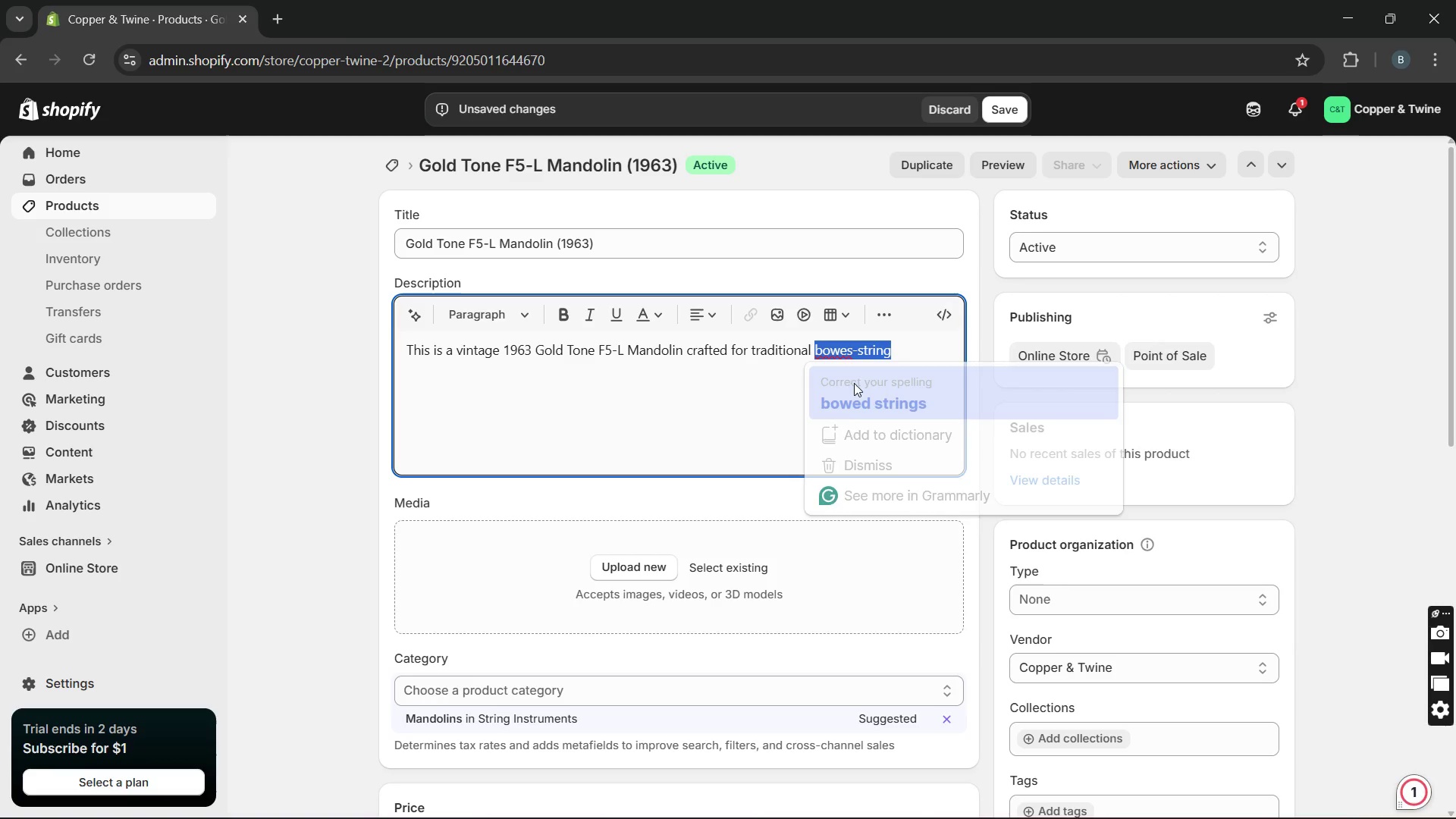 
key(Unknown)
 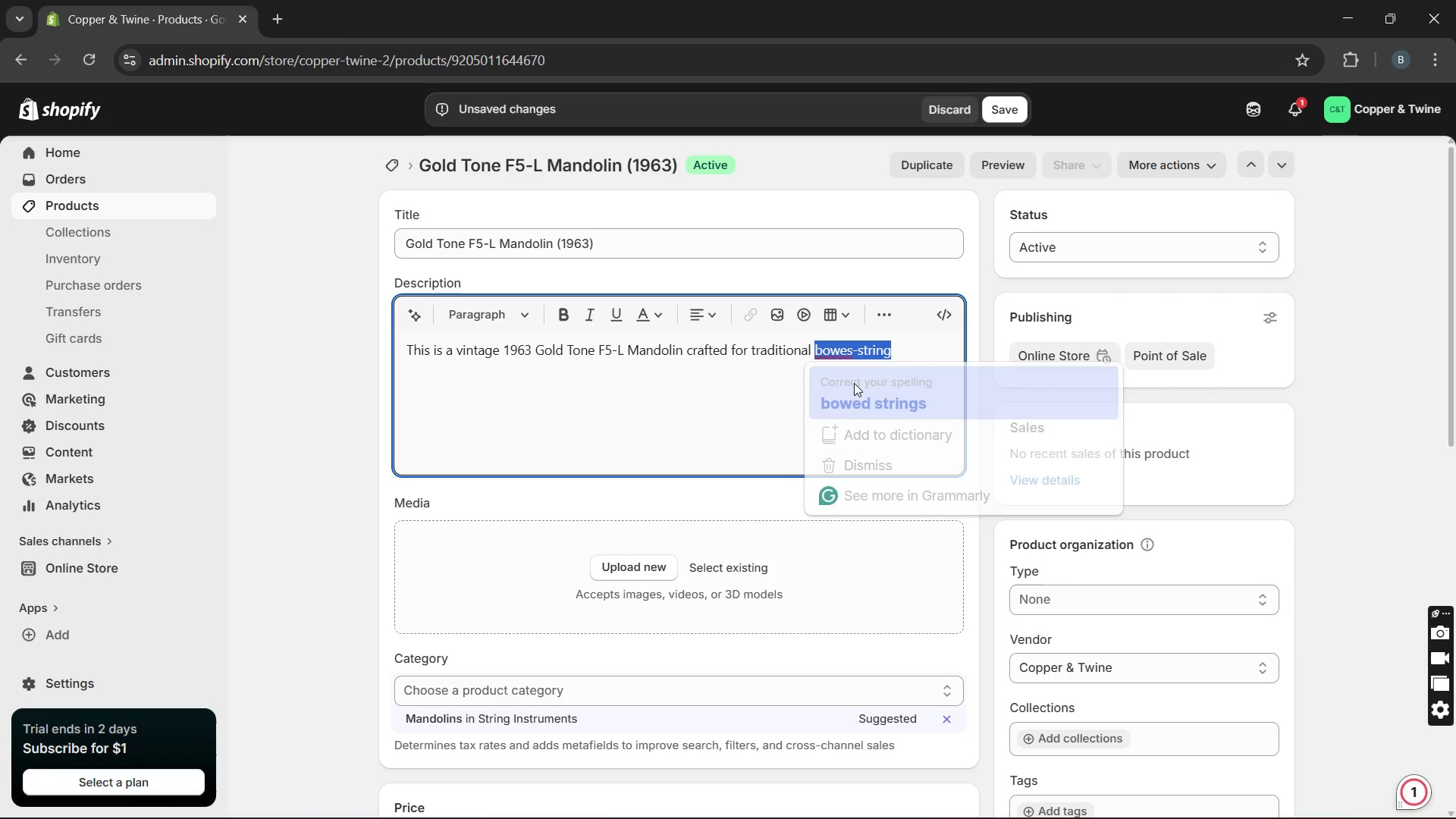 
key(Unknown)
 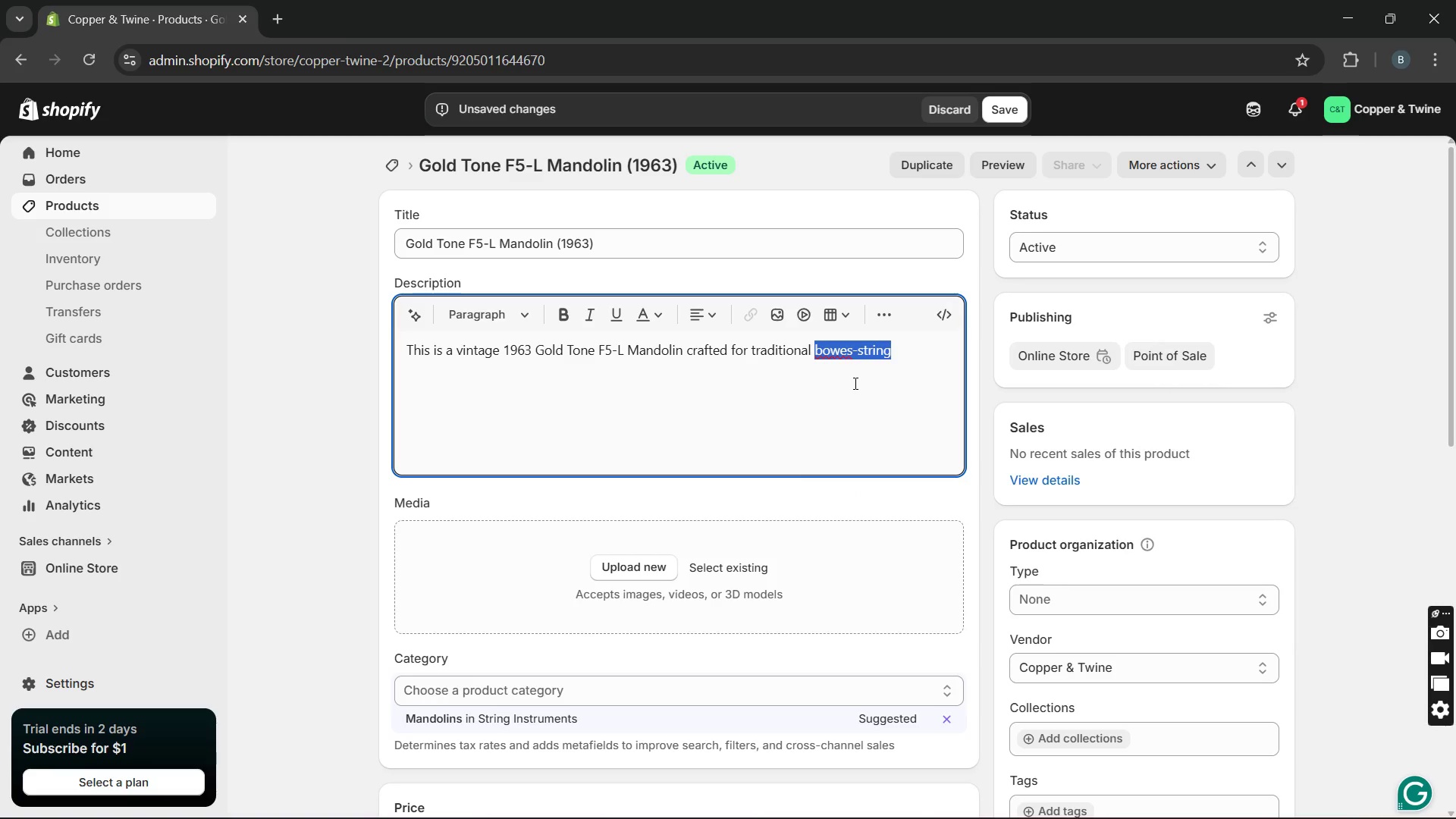 
key(Unknown)
 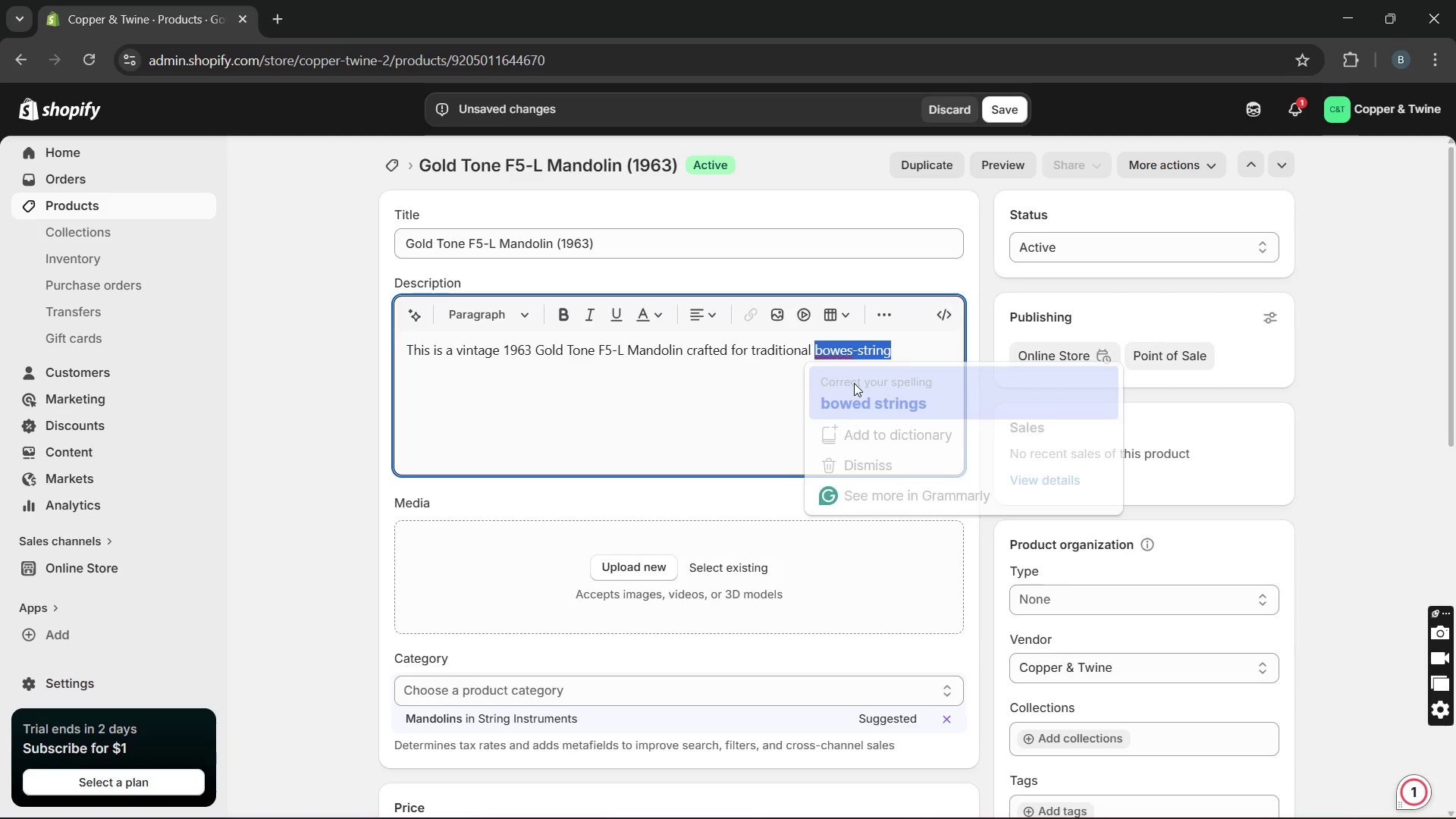 
key(Unknown)
 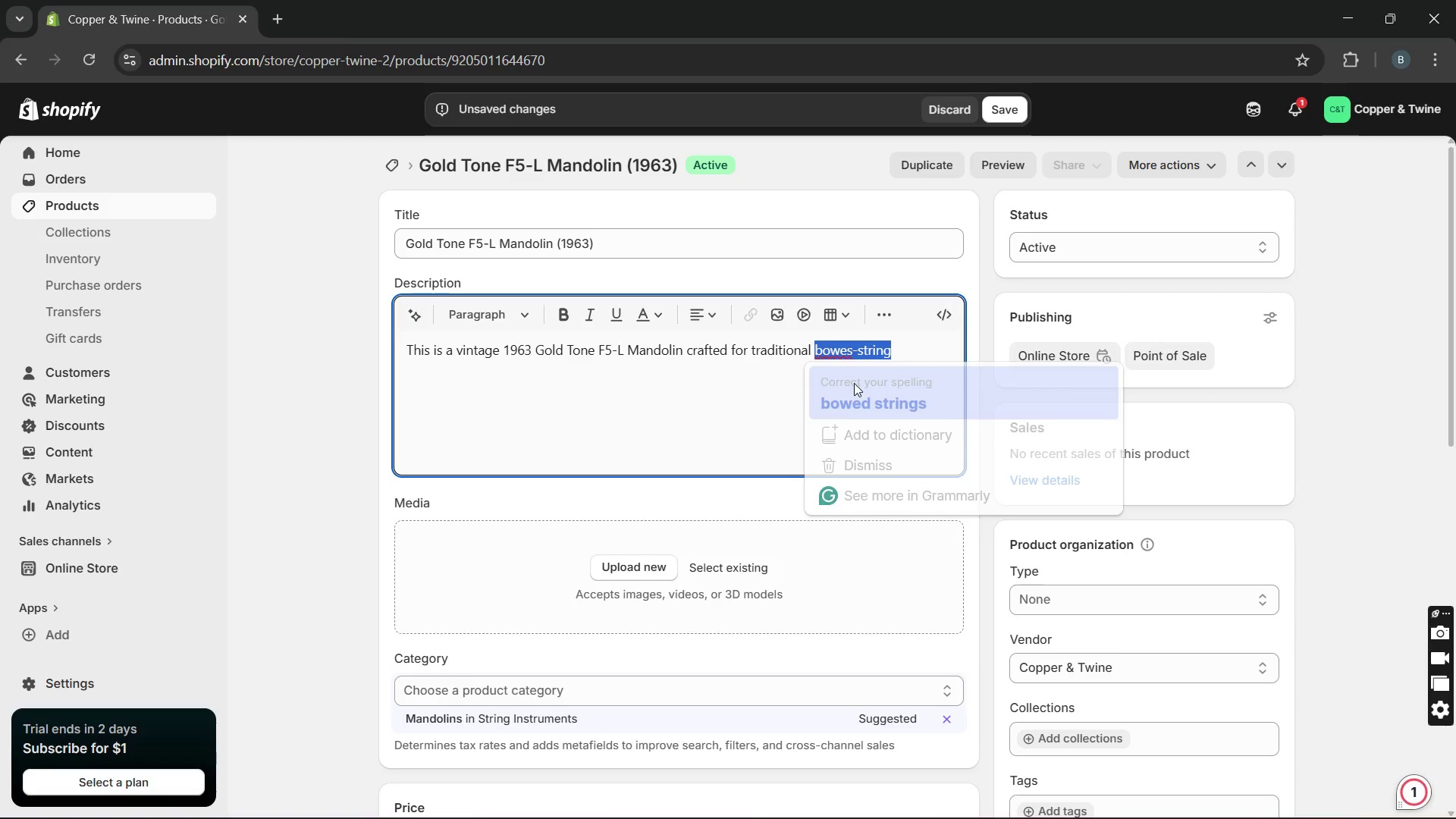 
key(Unknown)
 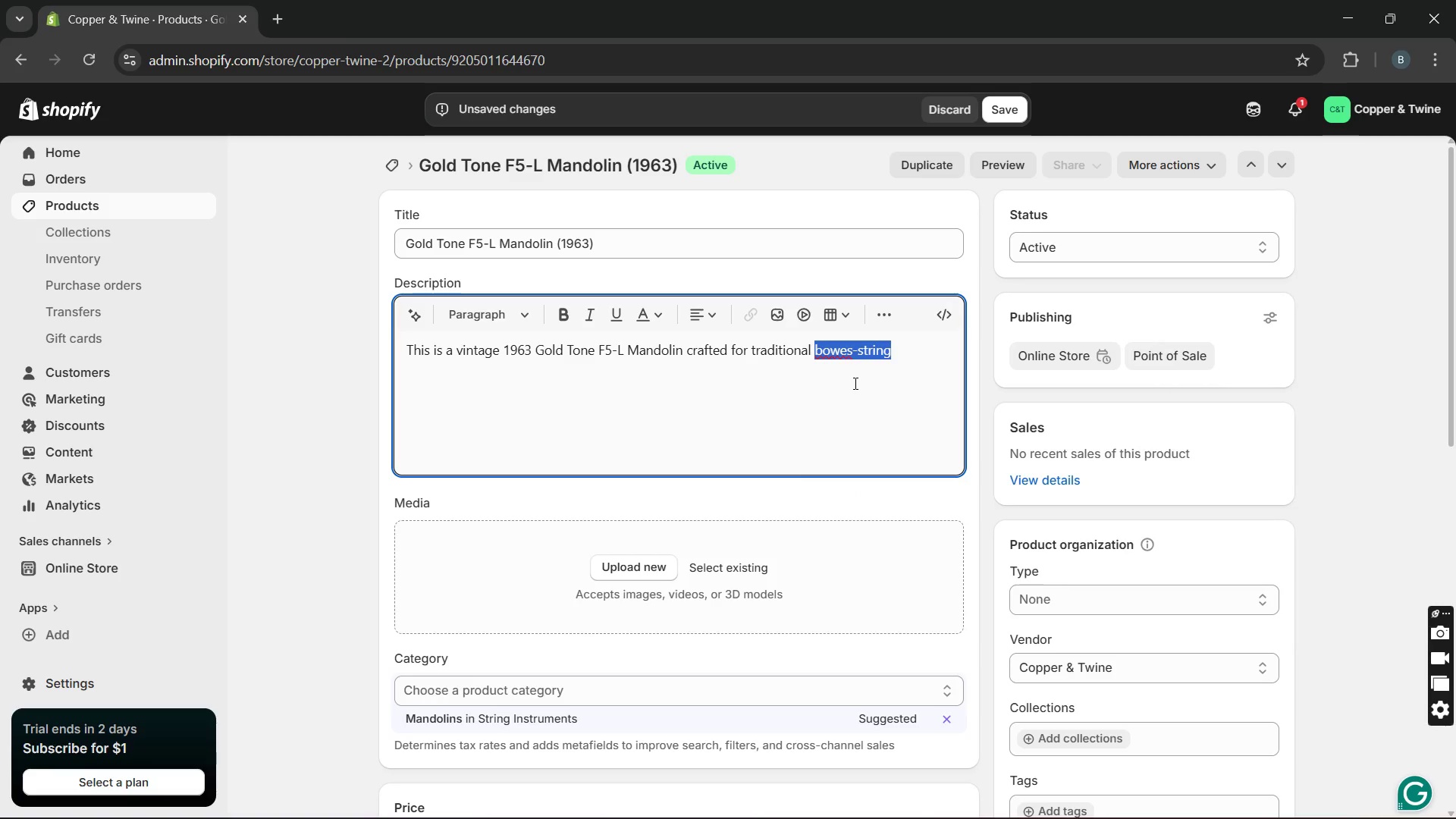 
key(Unknown)
 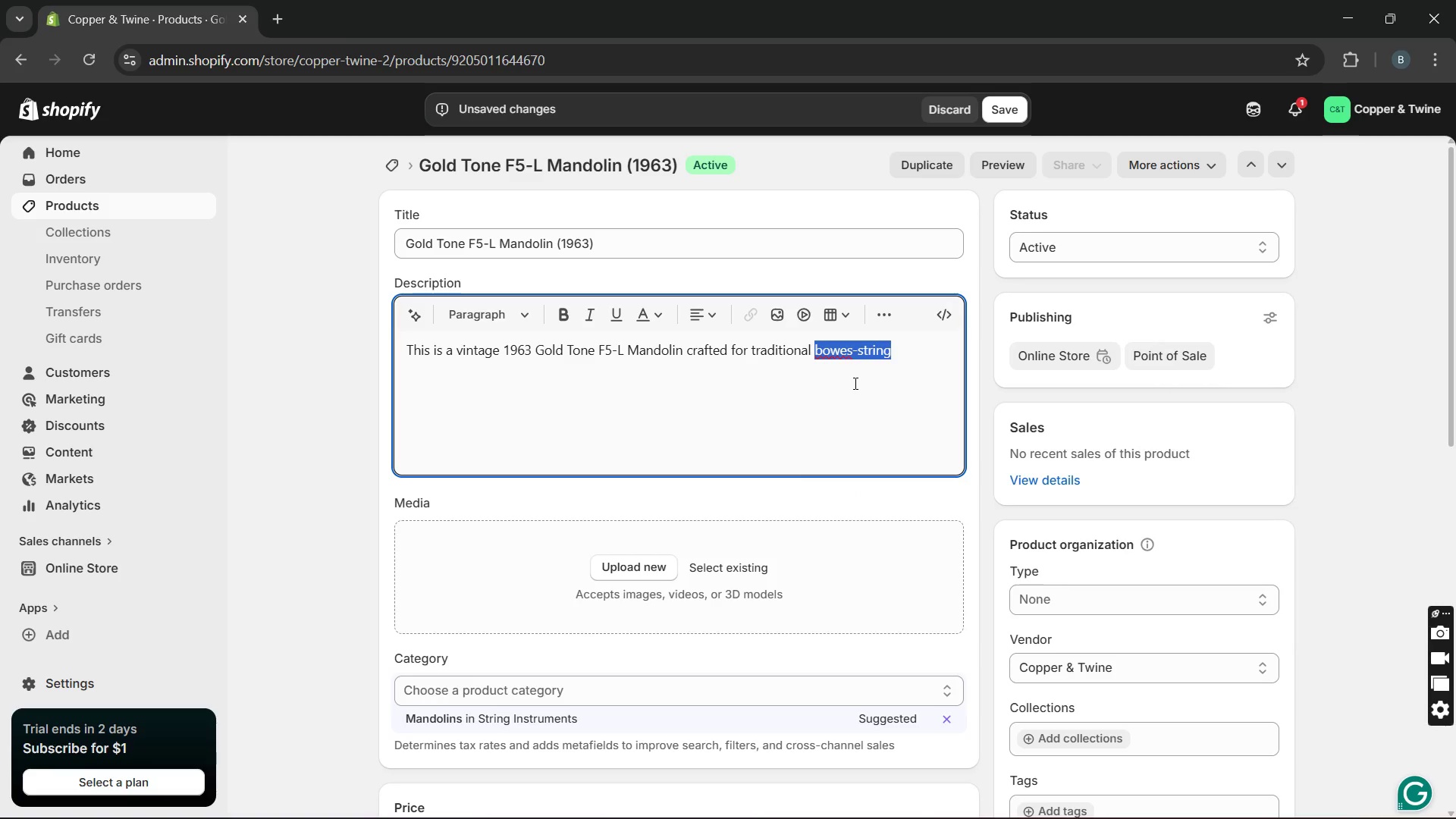 
key(Unknown)
 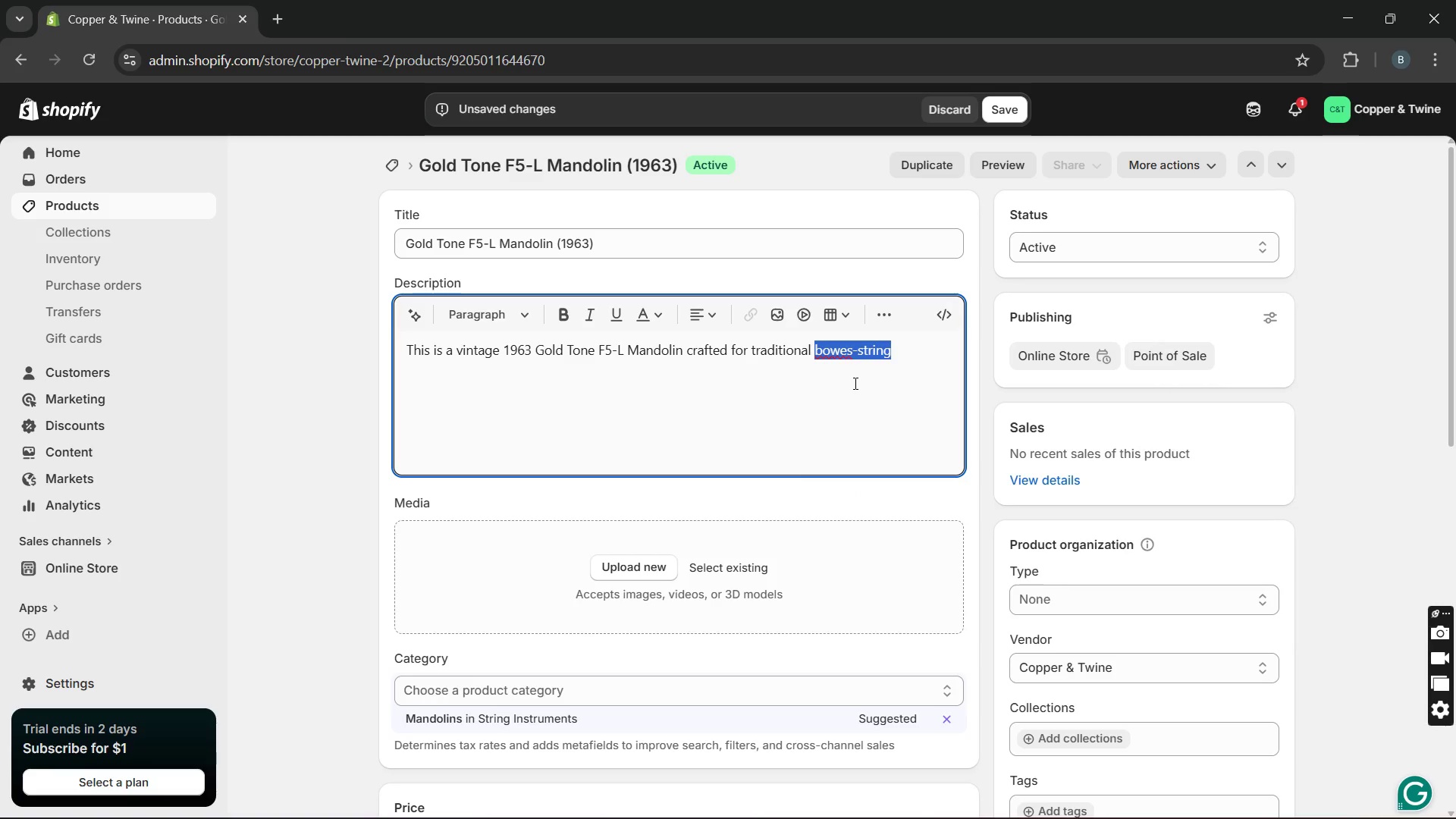 
key(Unknown)
 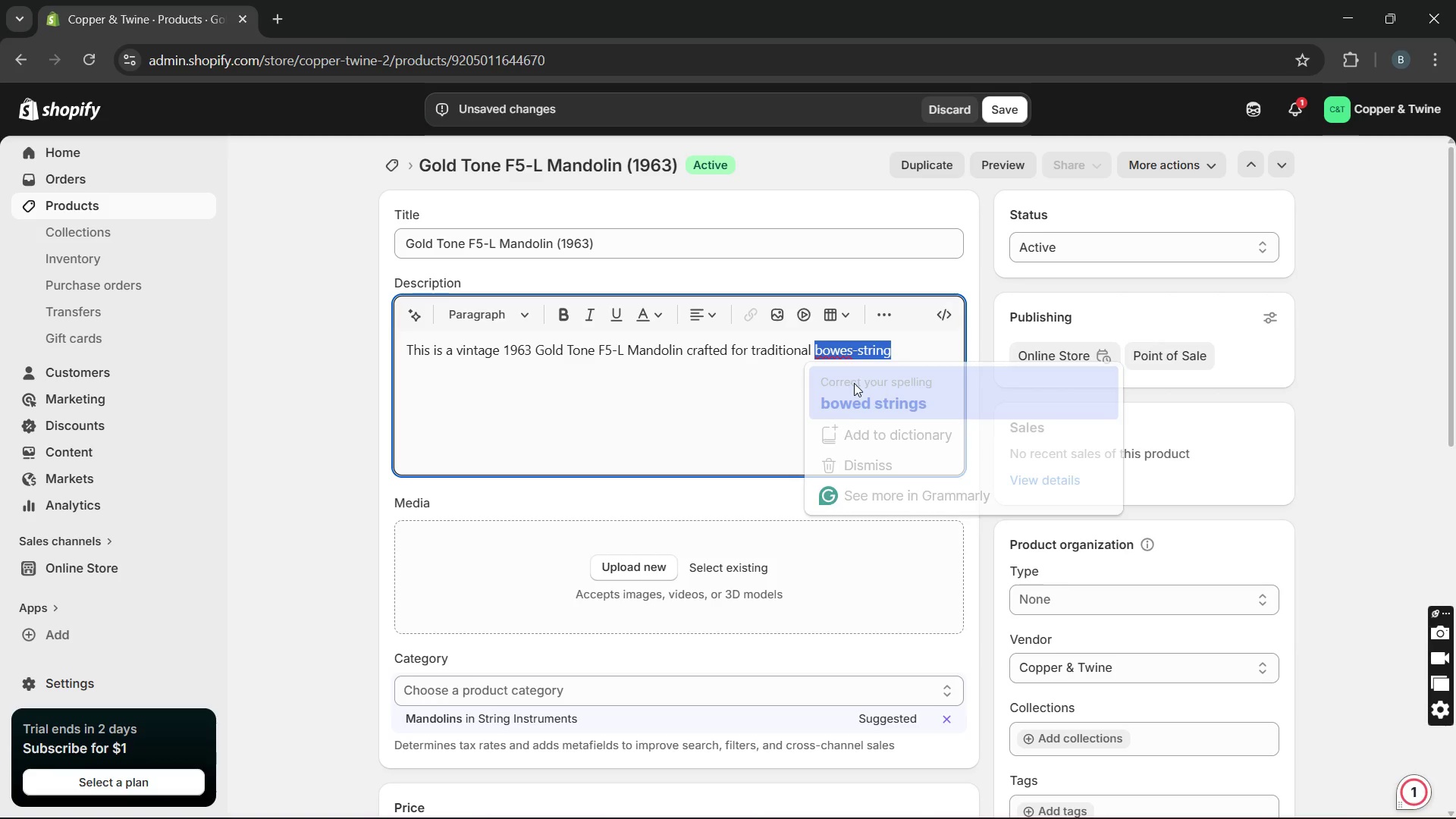 
key(Unknown)
 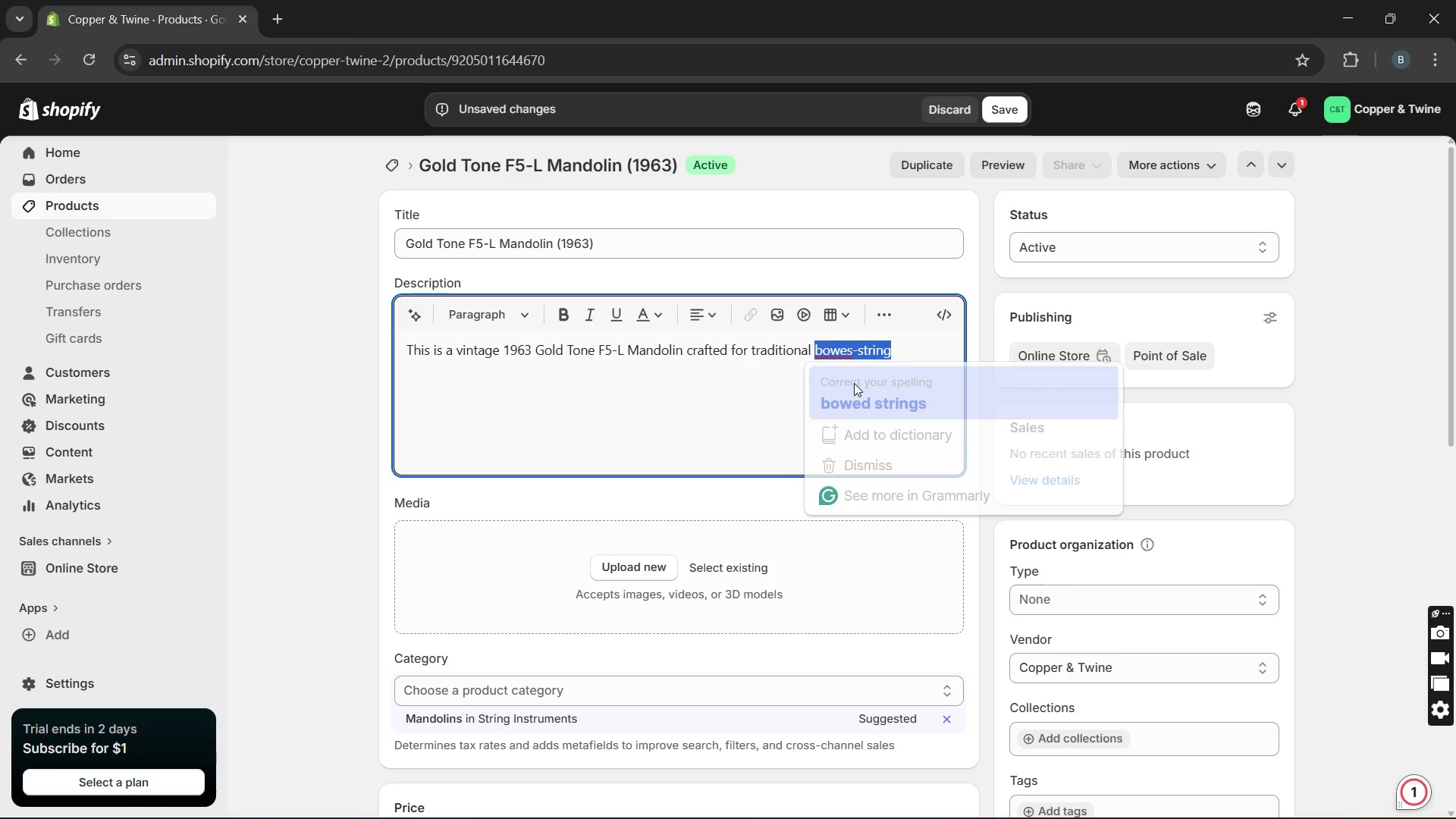 
key(Unknown)
 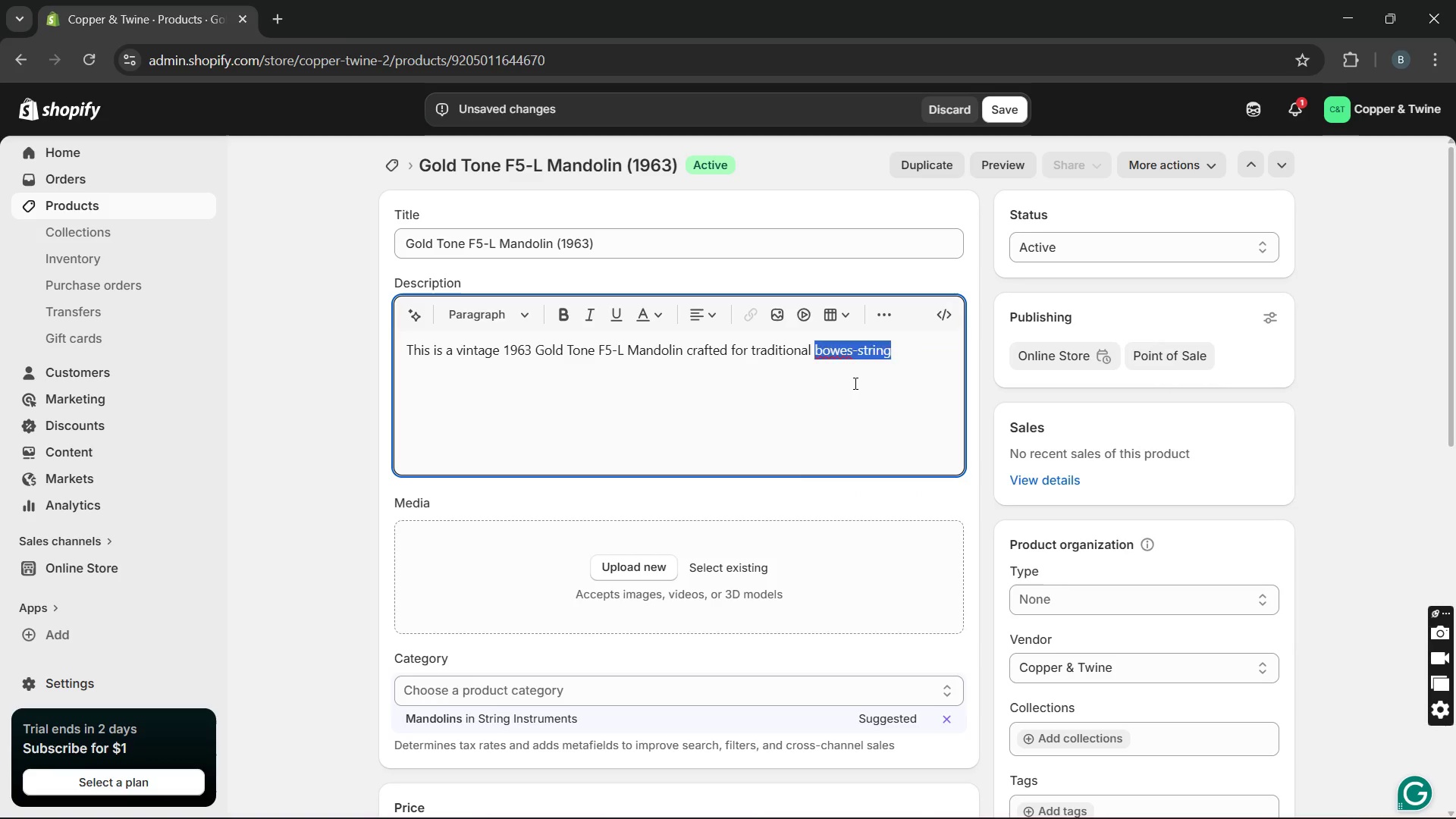 
key(Space)
 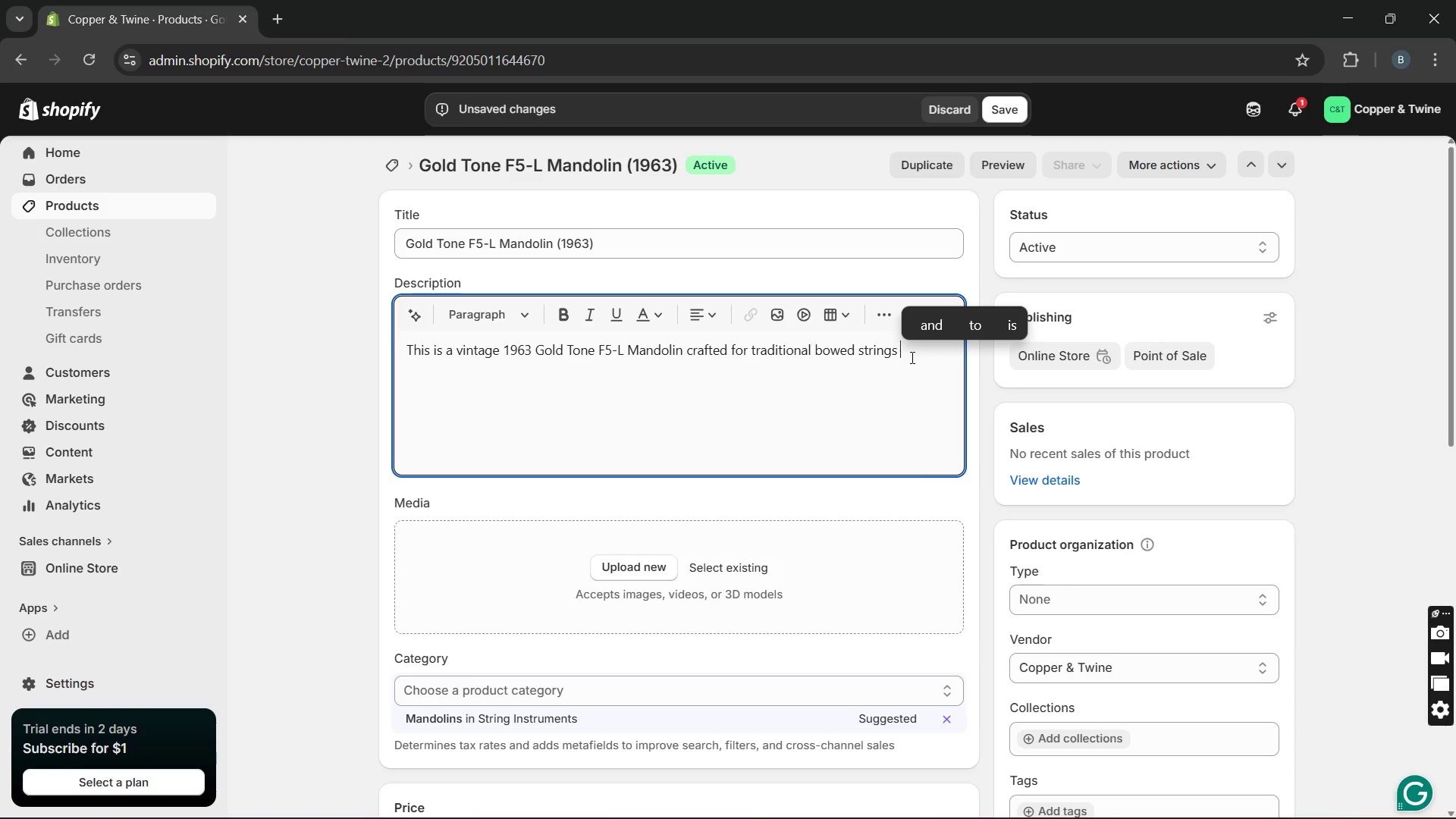 
wait(6.22)
 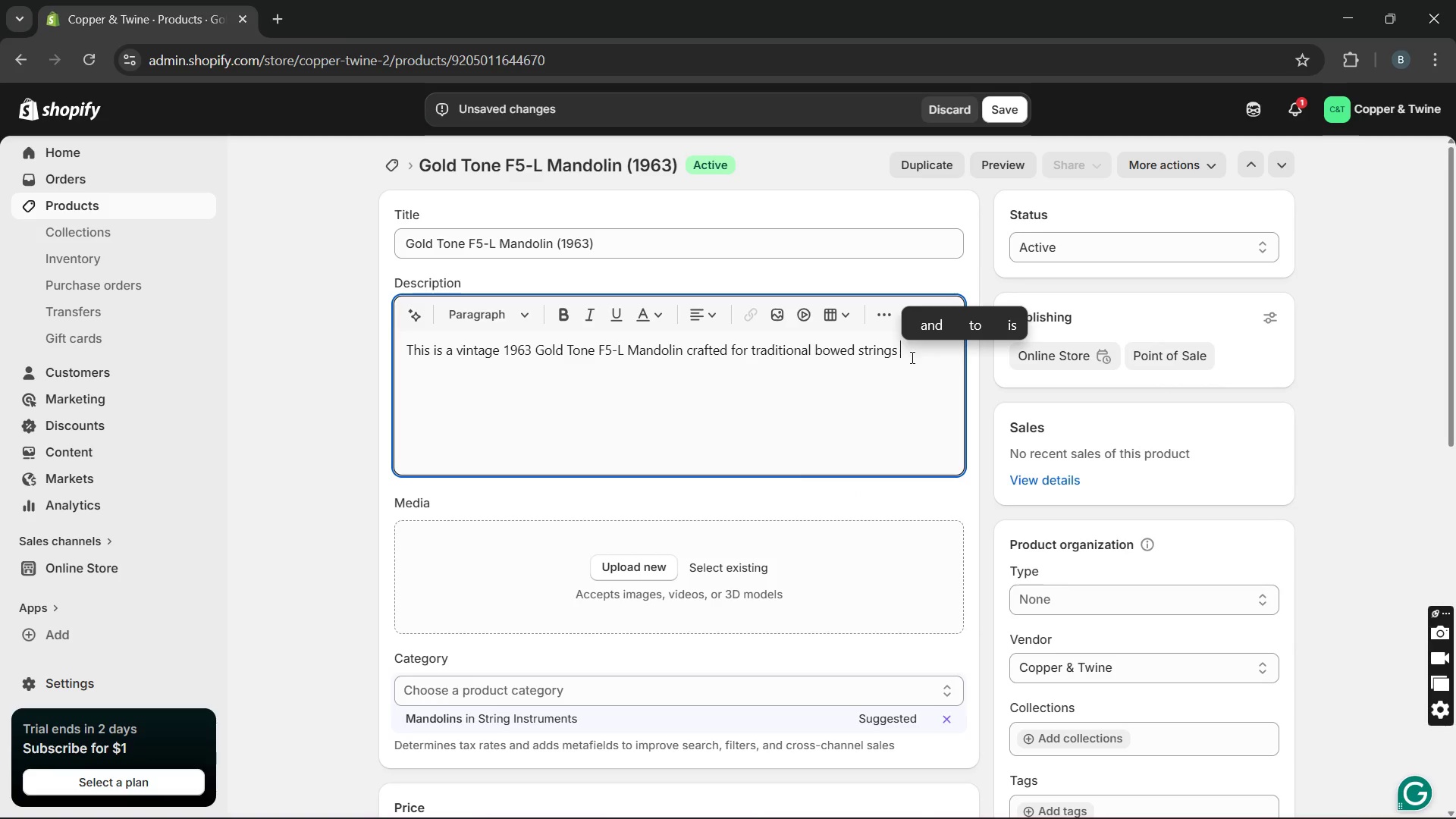 
type(and folk-inspired)
 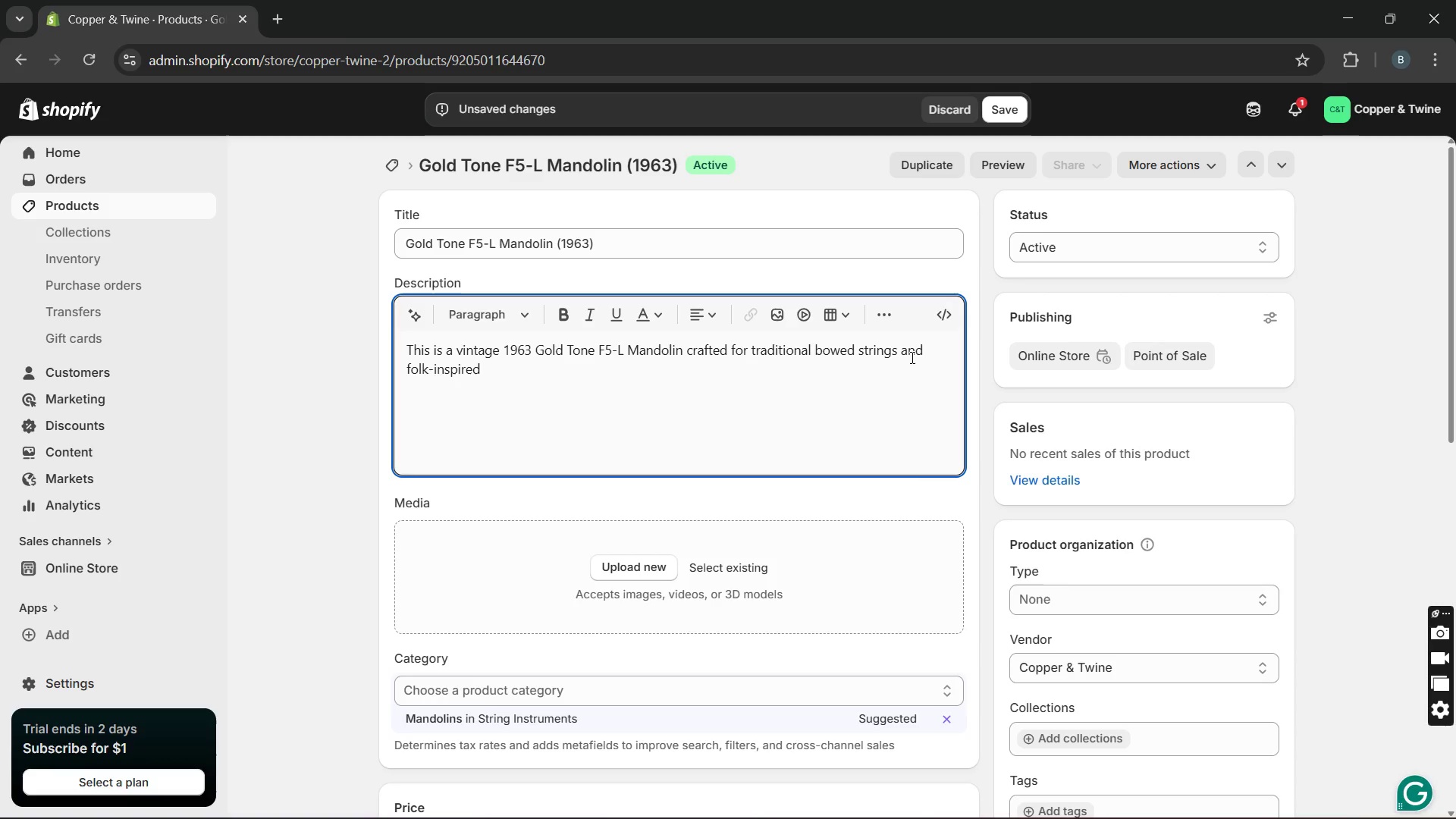 
wait(6.48)
 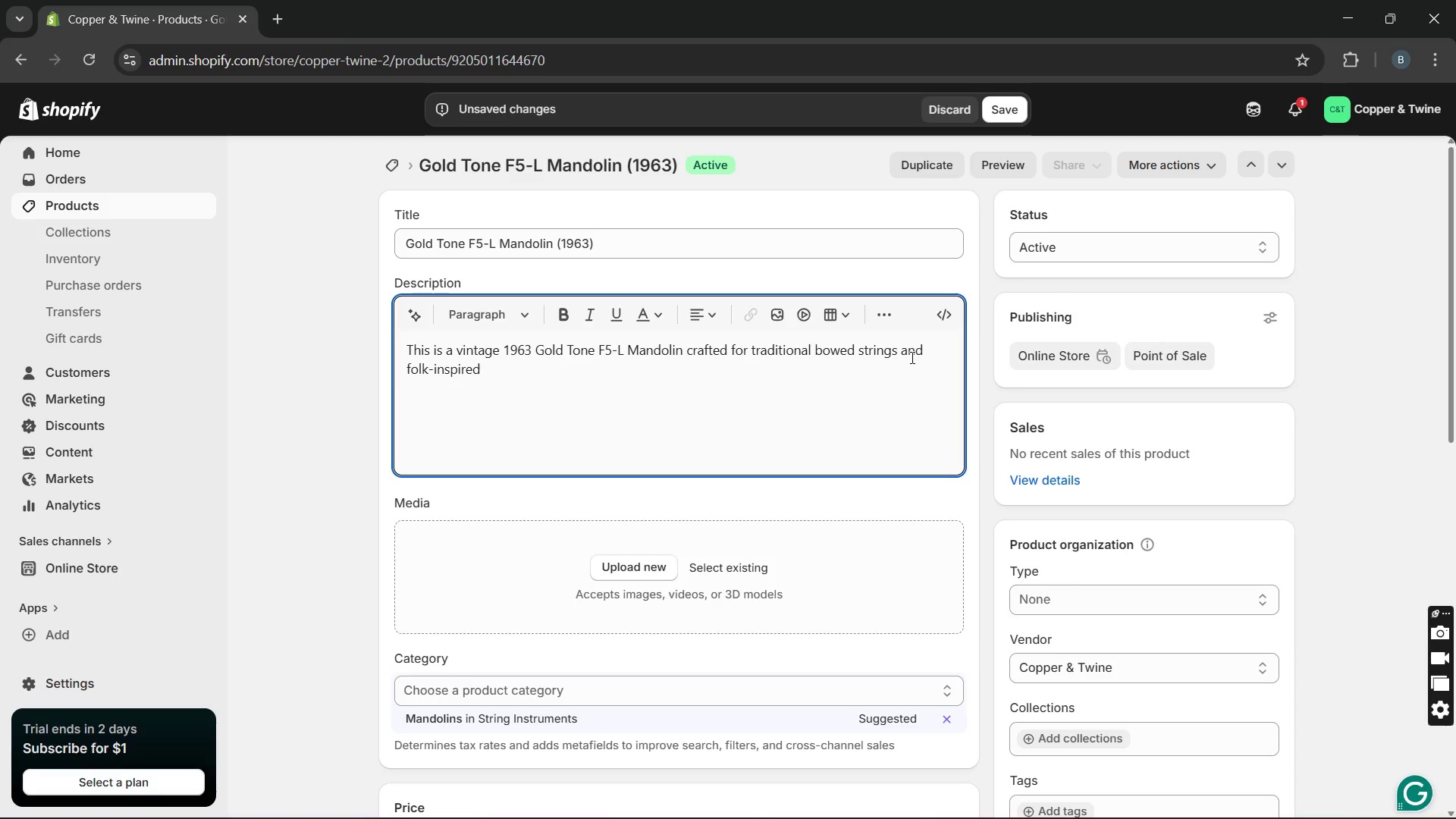 
type( performance)
 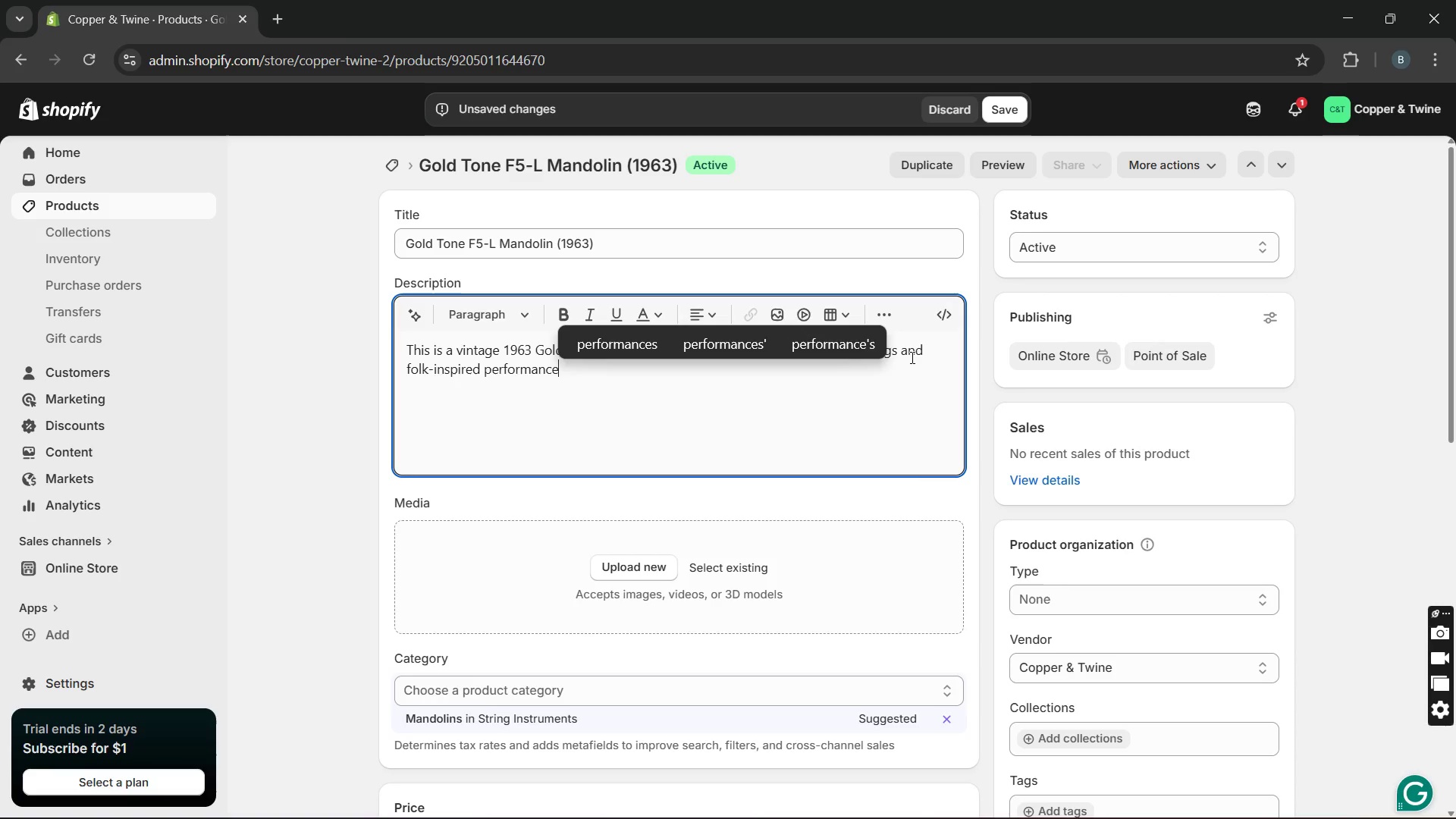 
type(. Construction )
key(Backspace)
key(Backspace)
key(Backspace)
key(Backspace)
type(ed from solid spruce )
 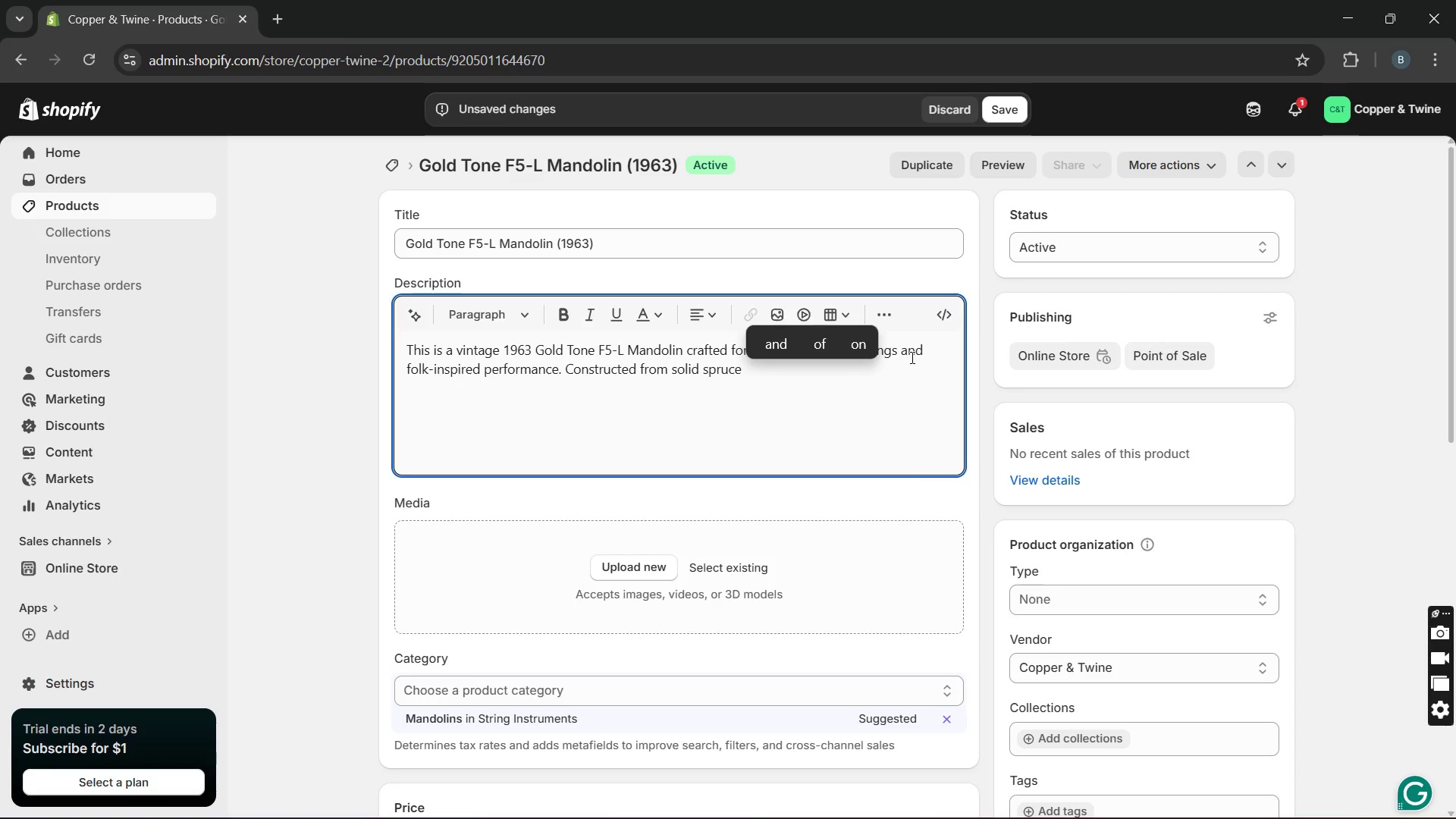 
wait(5.86)
 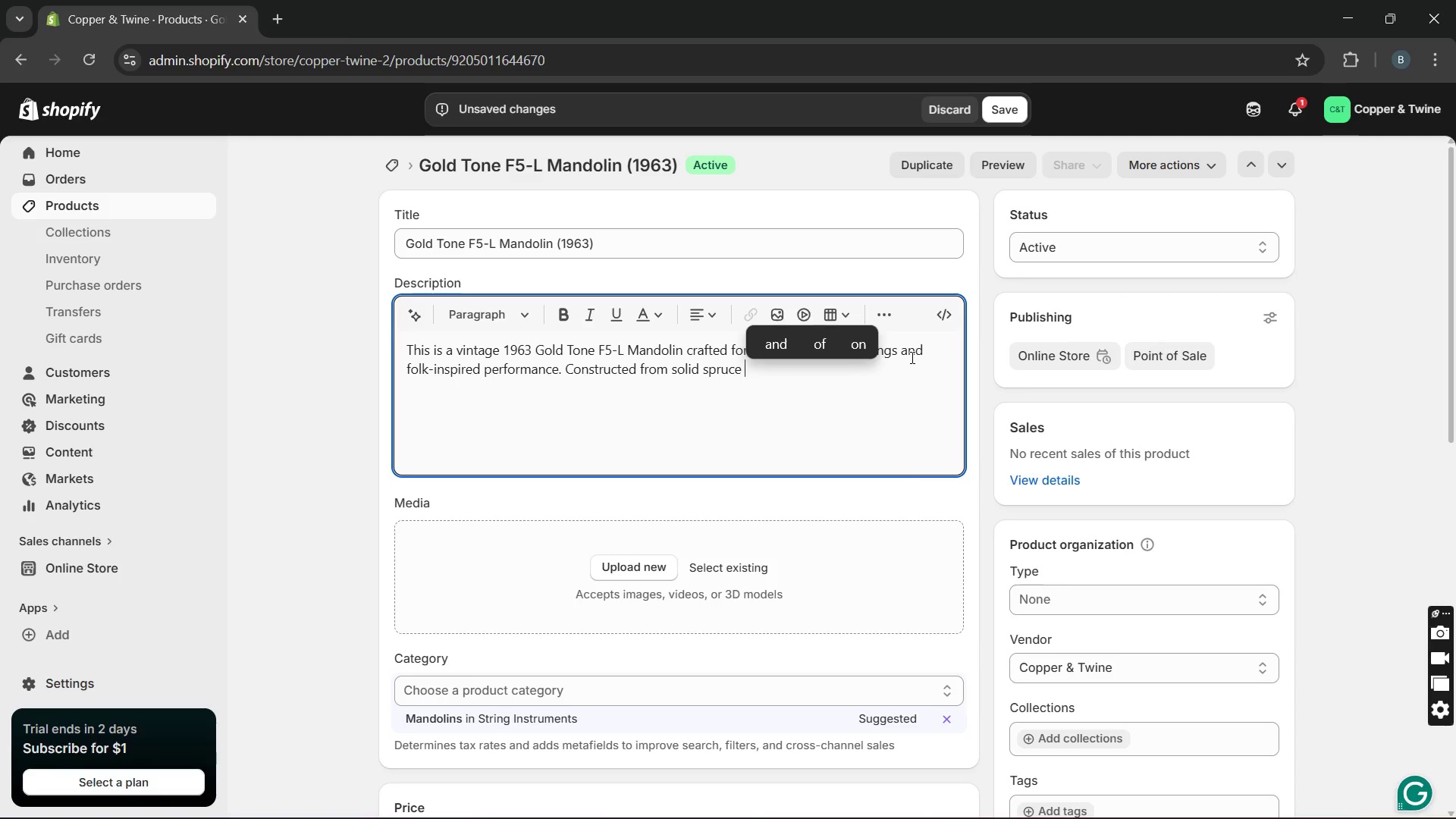 
type(and flamed maple with classic )
 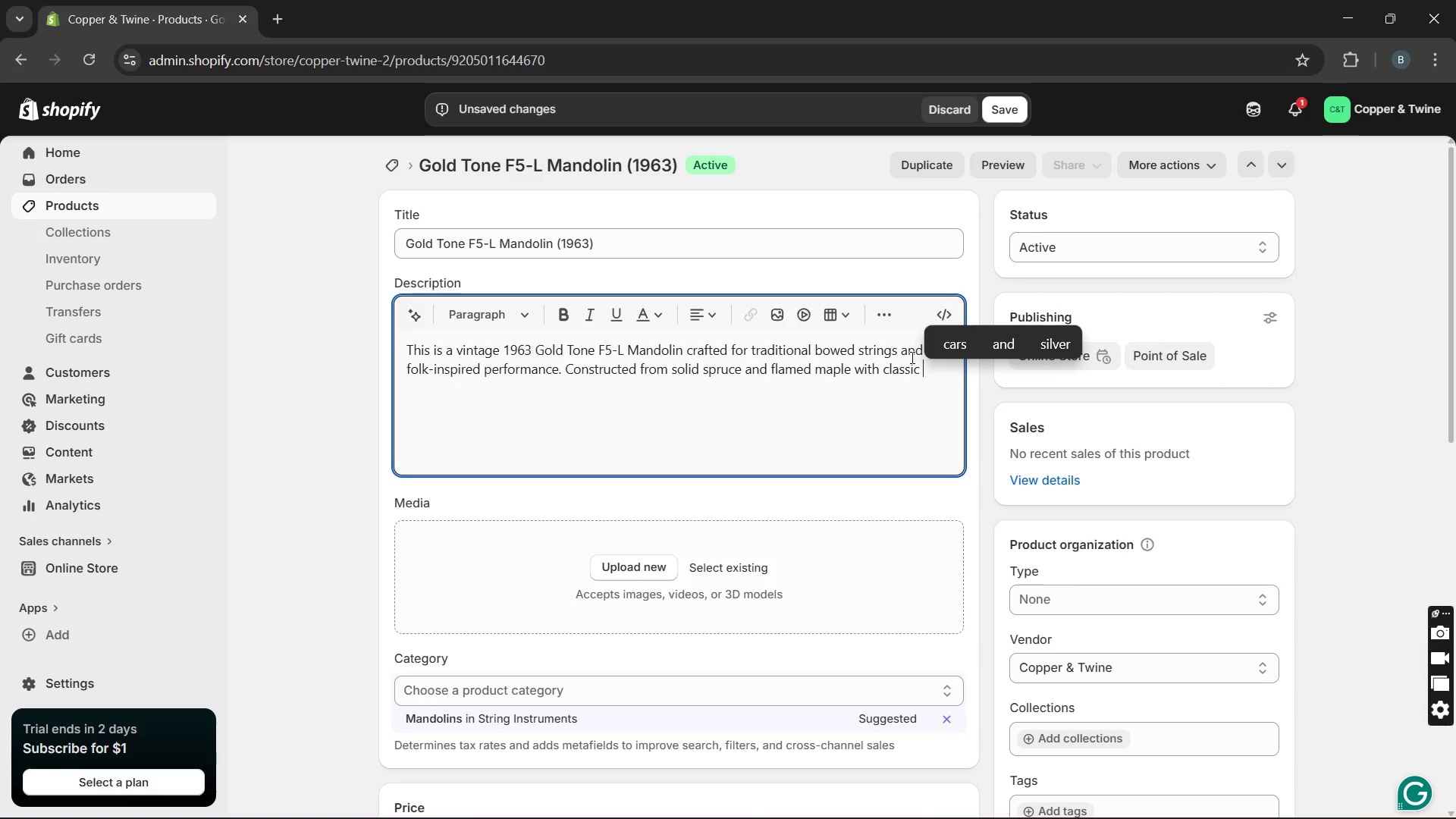 
wait(15.39)
 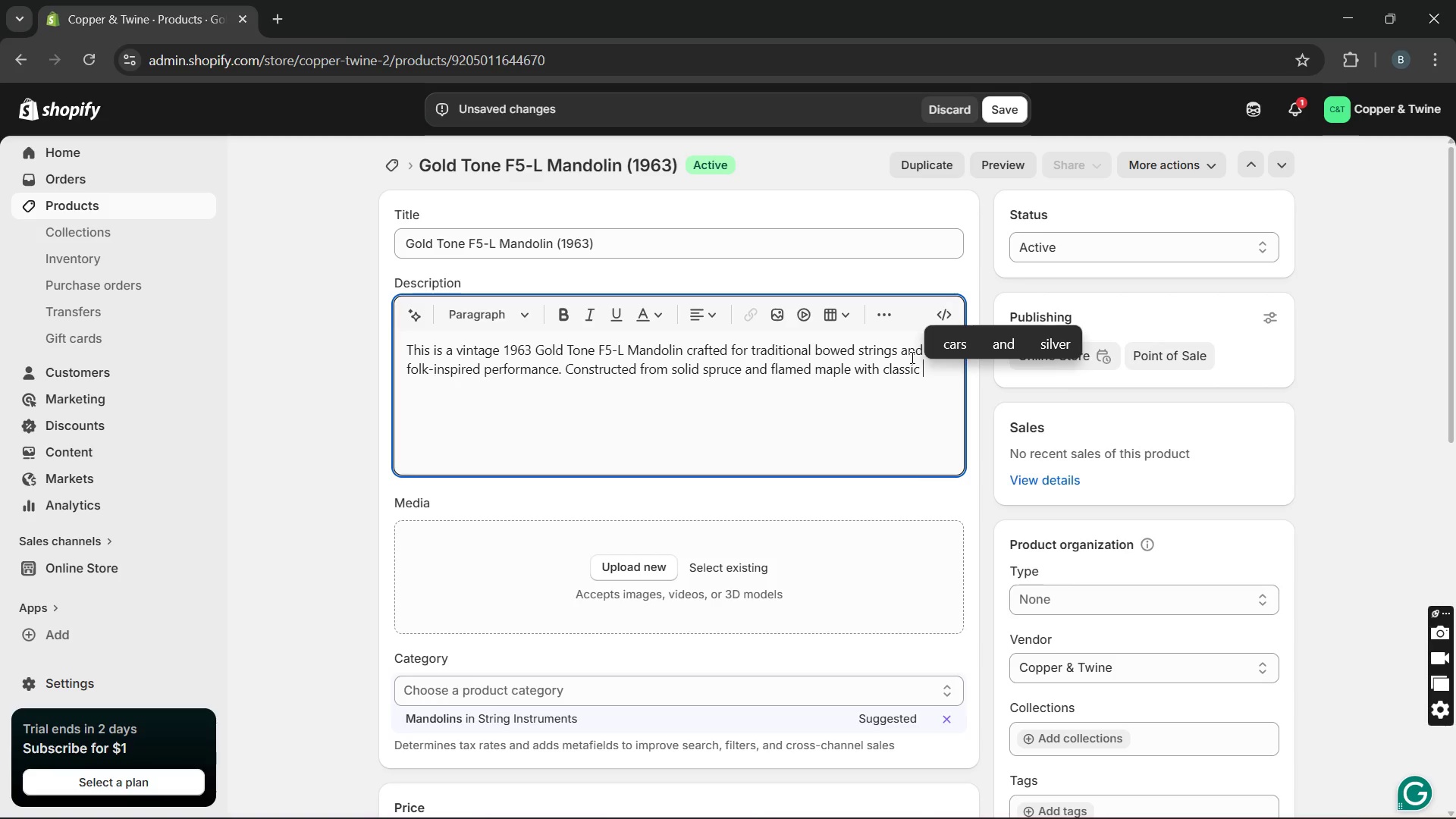 
type(detailing, )
 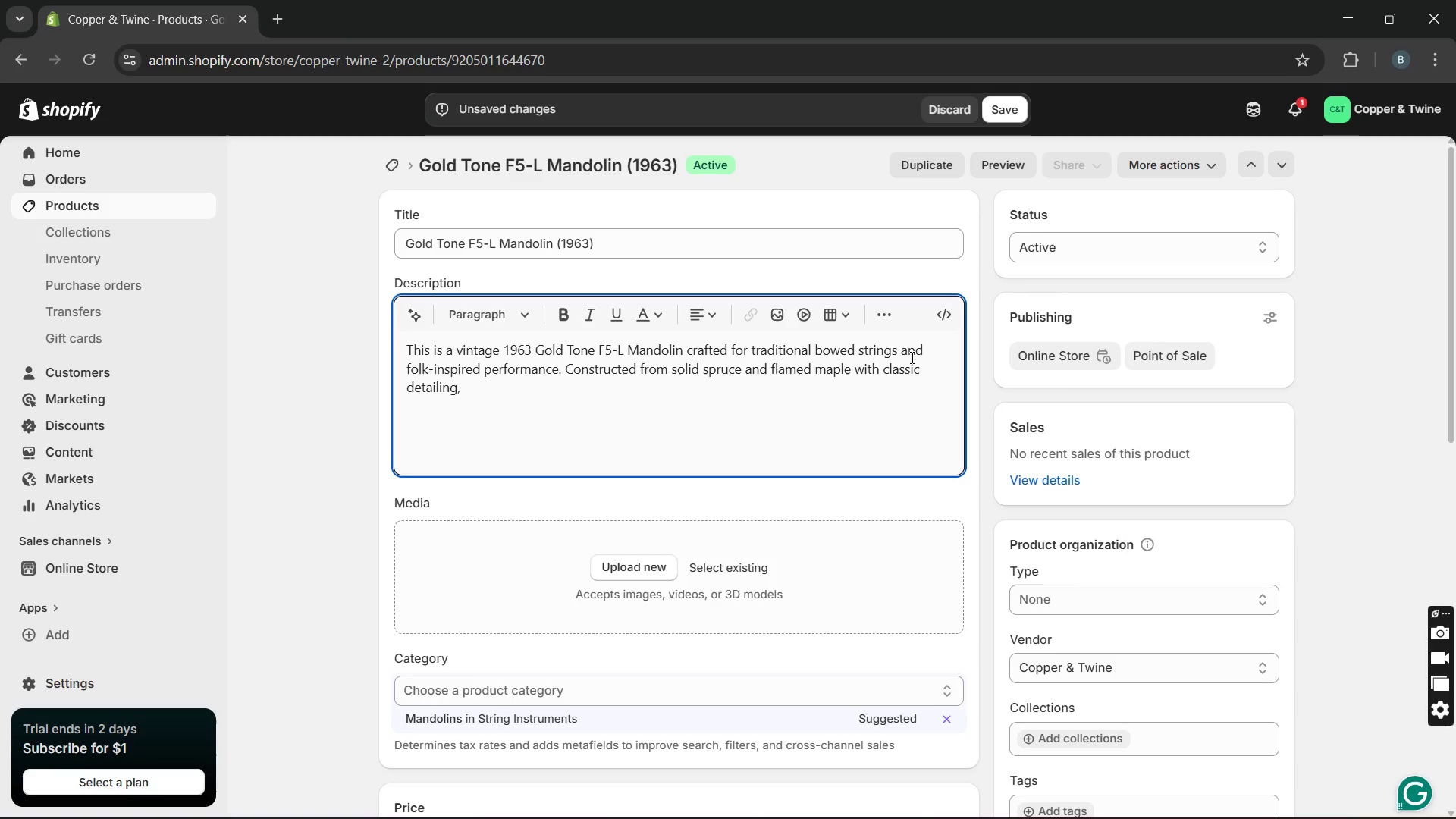 
type(the instri)
key(Backspace)
type(ument)
 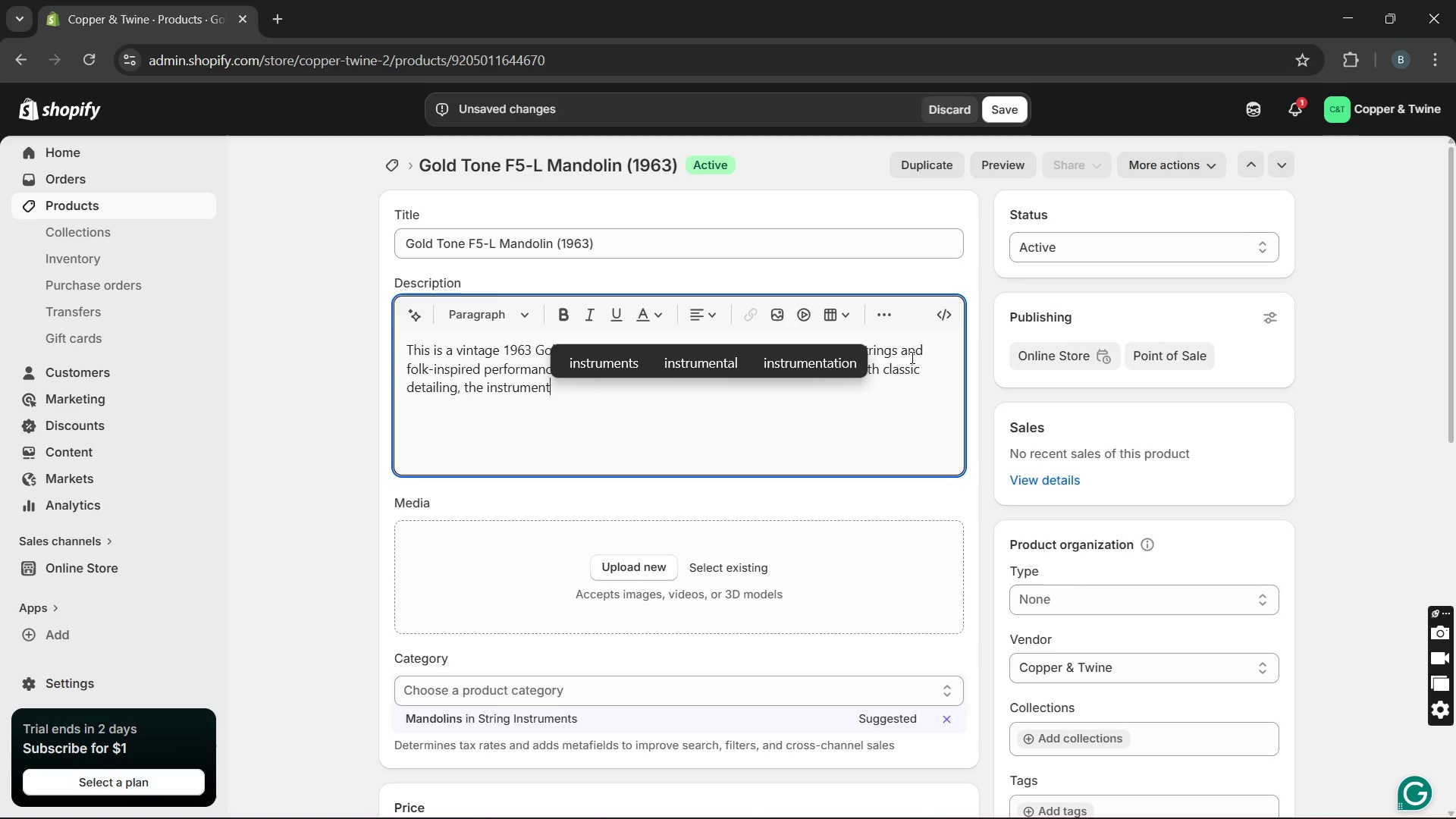 
wait(43.12)
 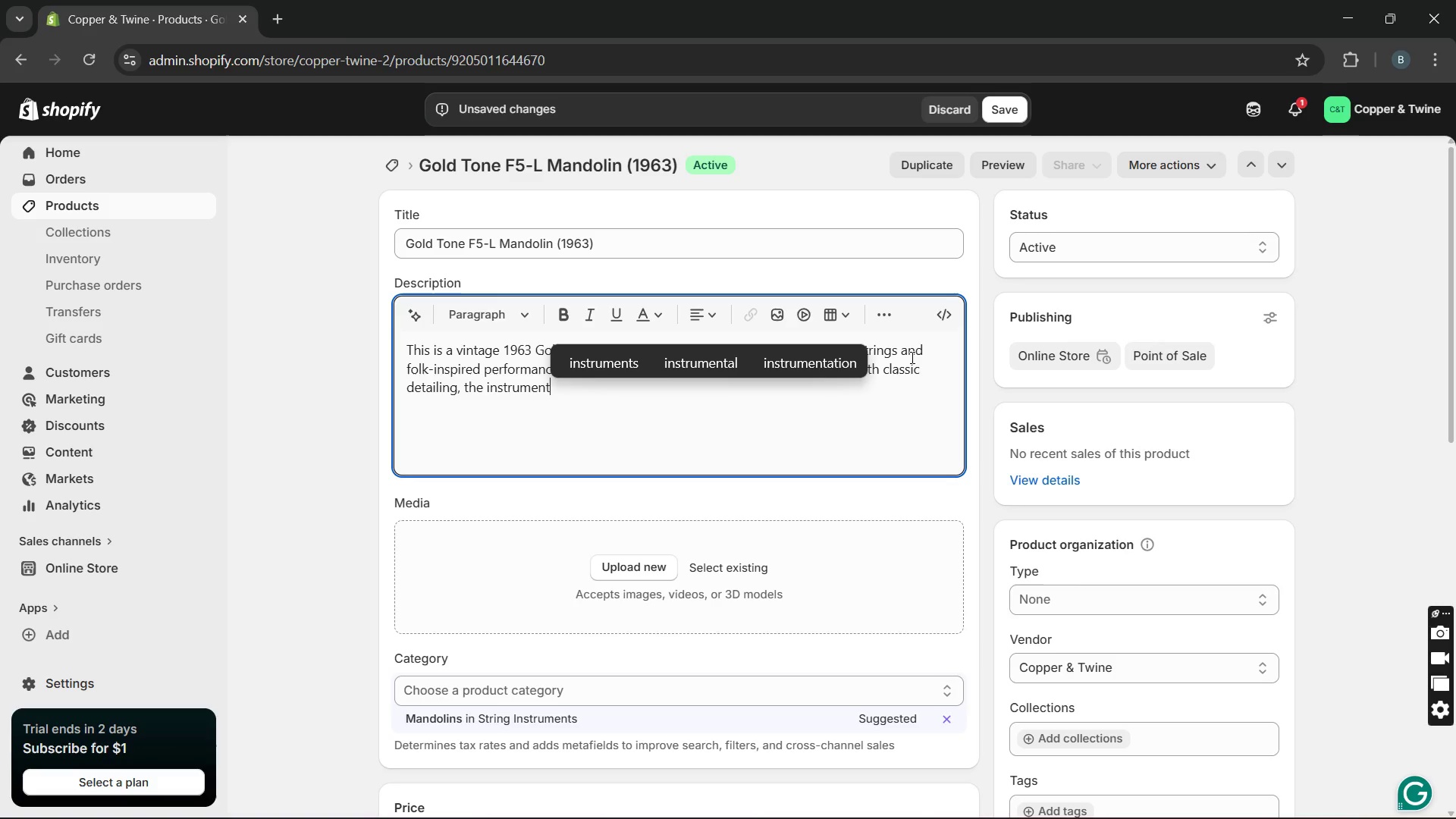 
type(highlights)
 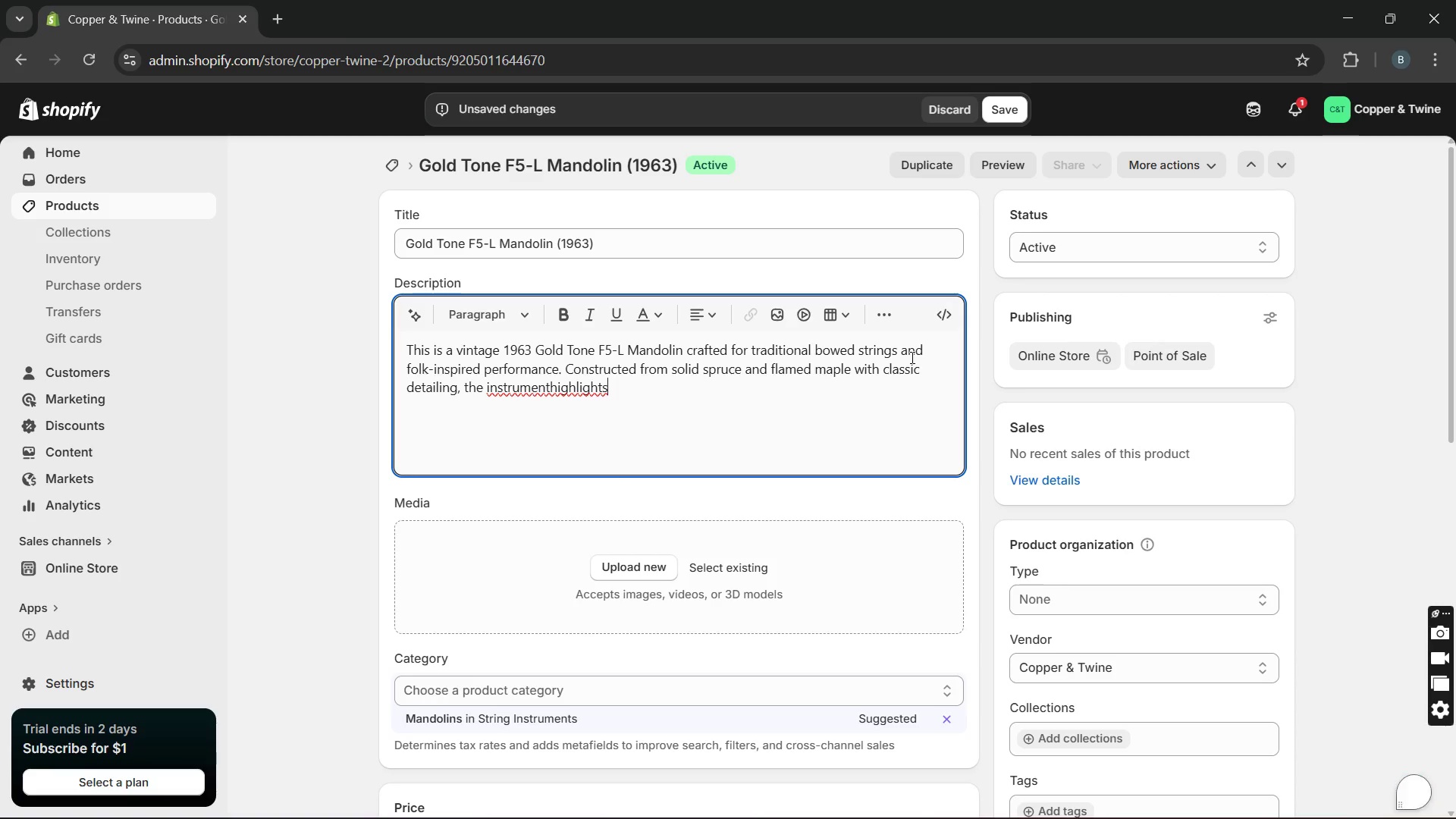 
hold_key(key=ArrowLeft, duration=0.72)
 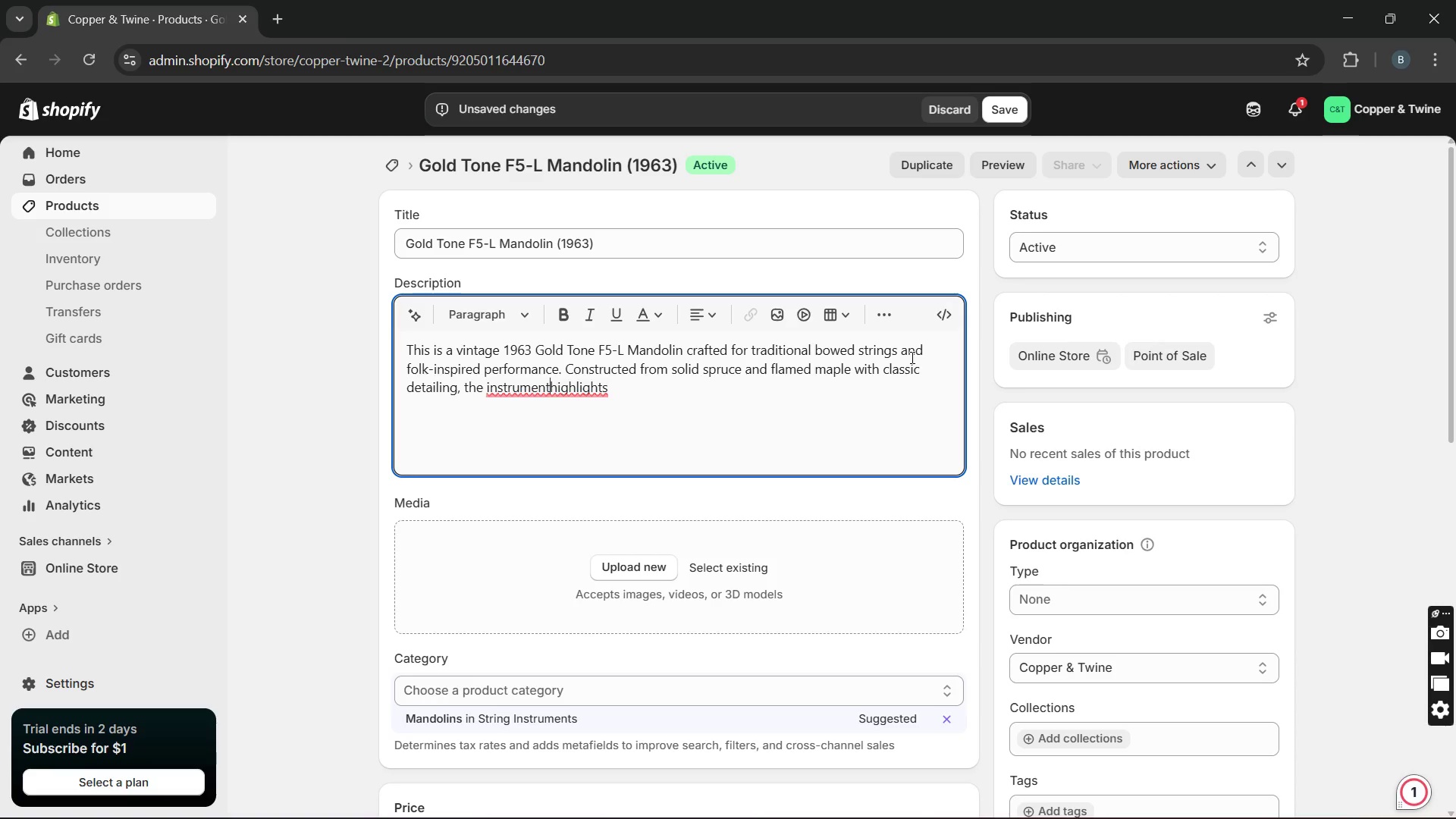 
key(ArrowLeft)
 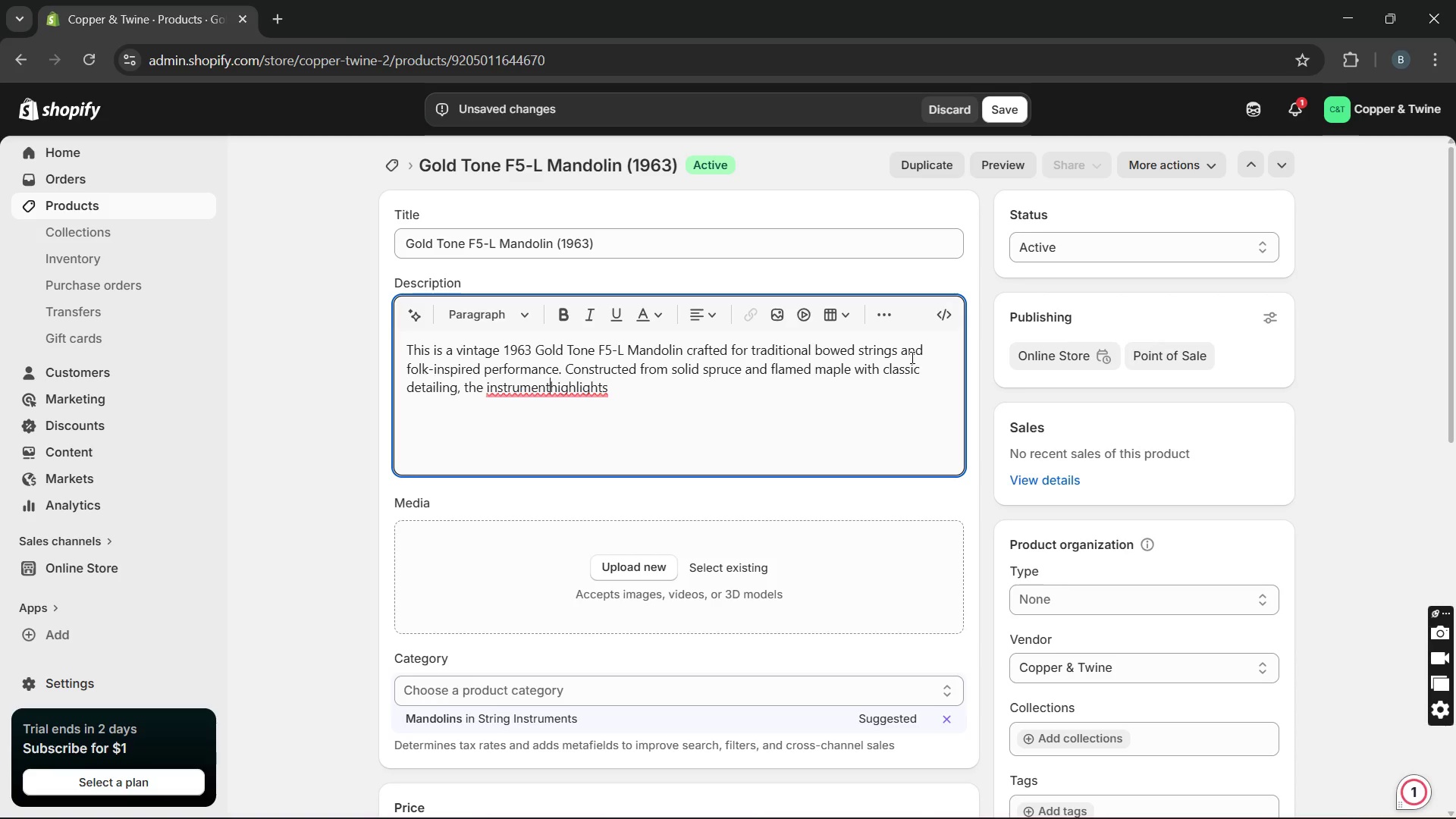 
key(ArrowLeft)
 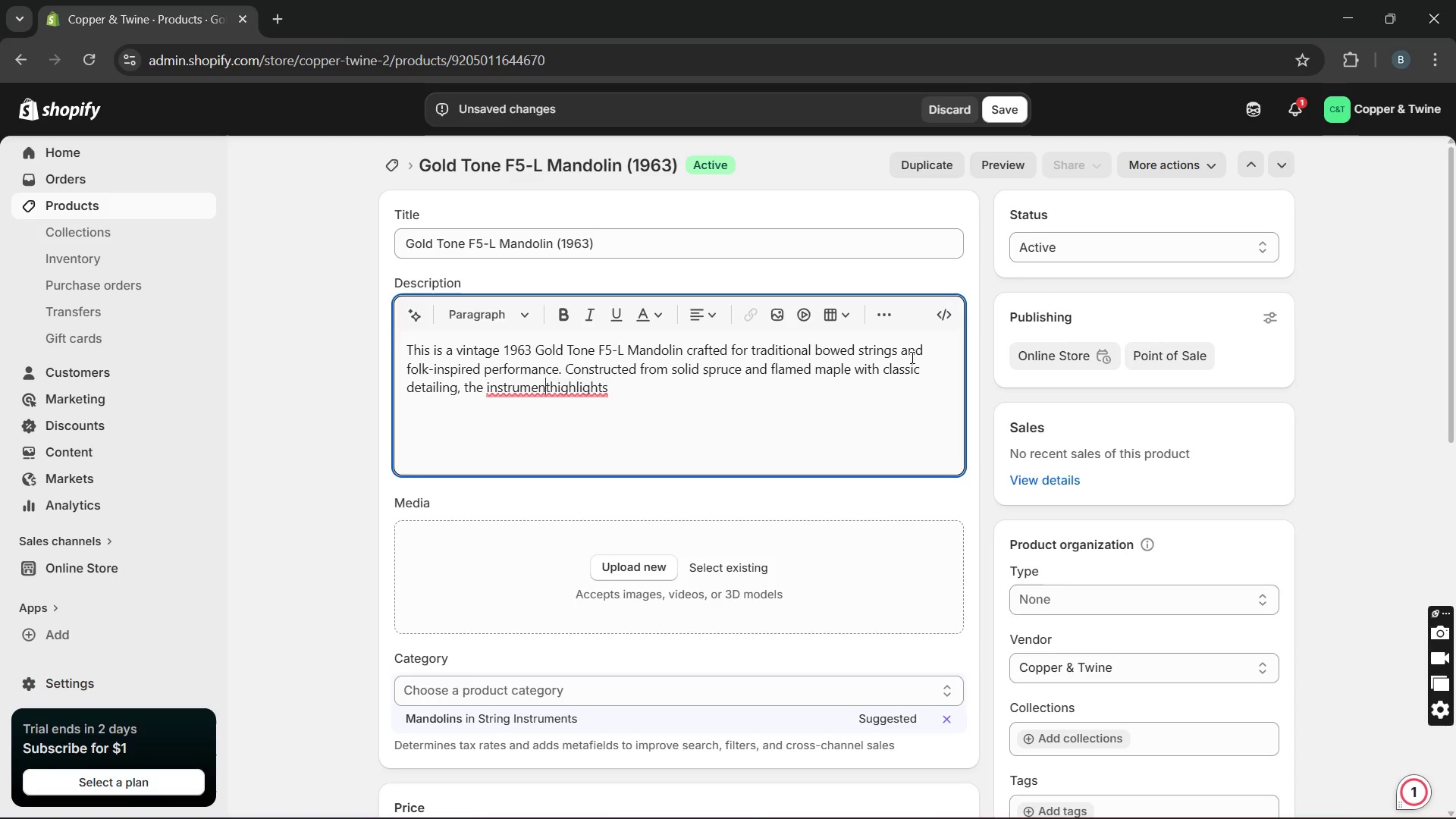 
key(ArrowLeft)
 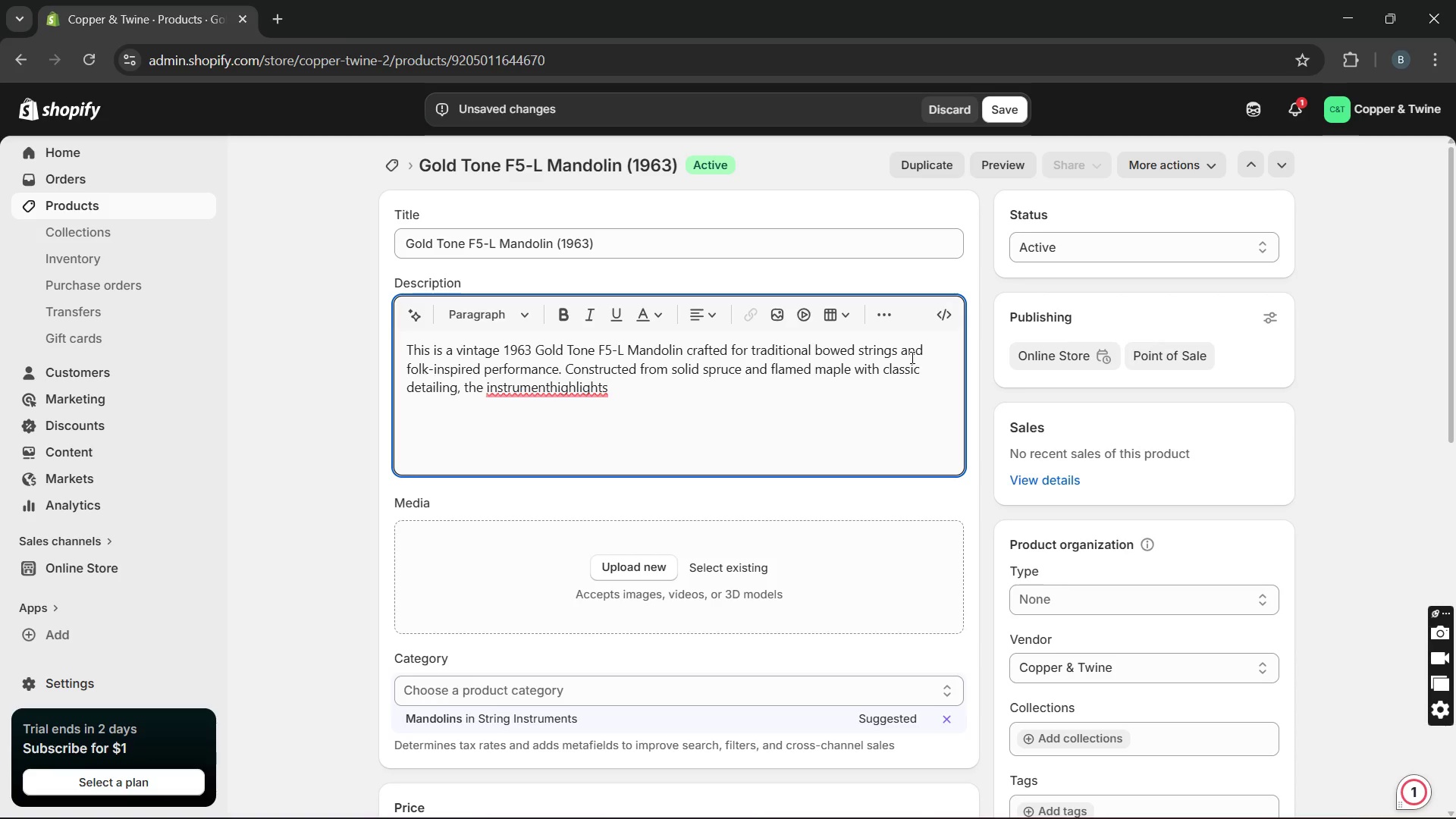 
key(ArrowRight)
 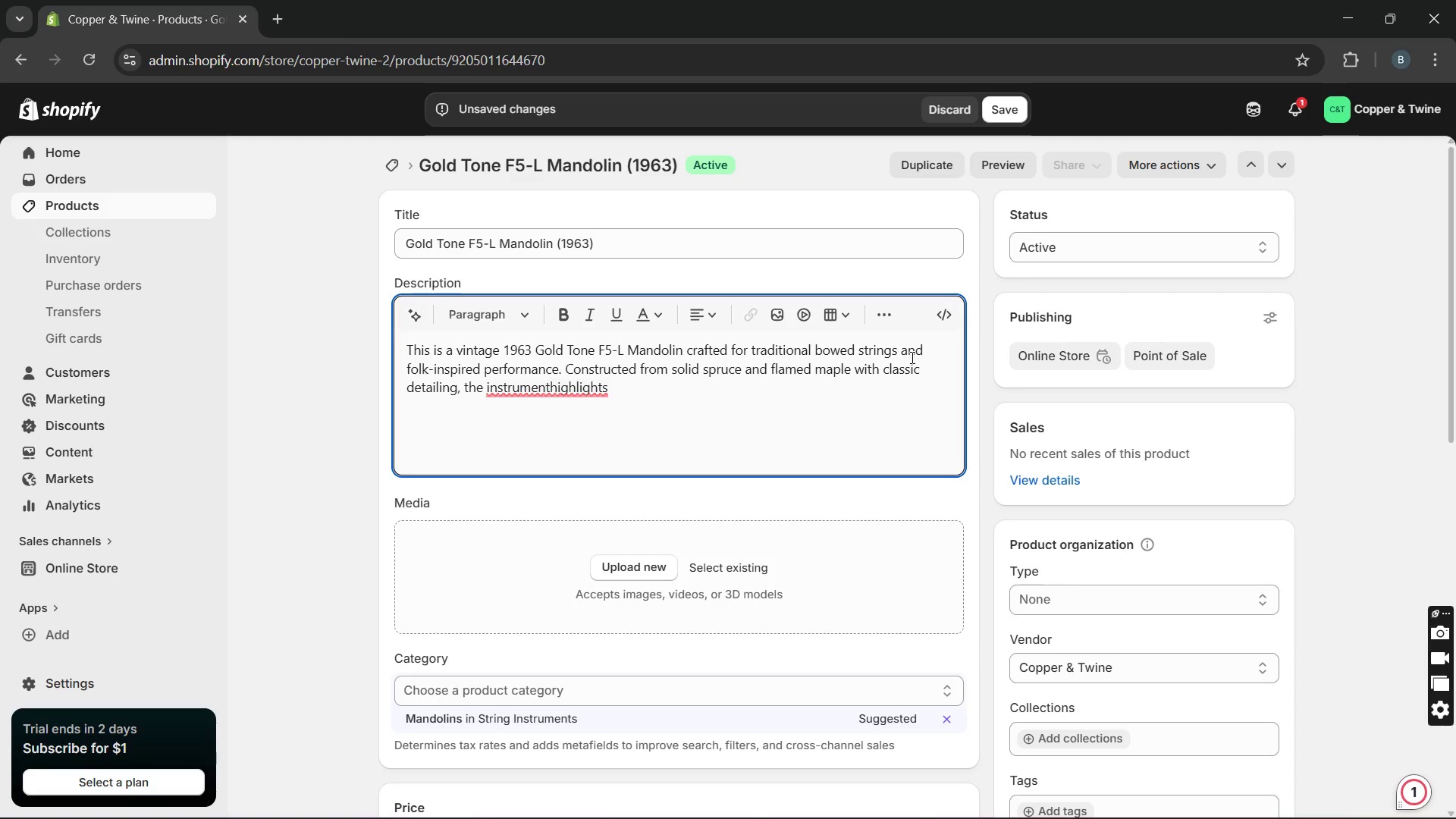 
key(Space)
 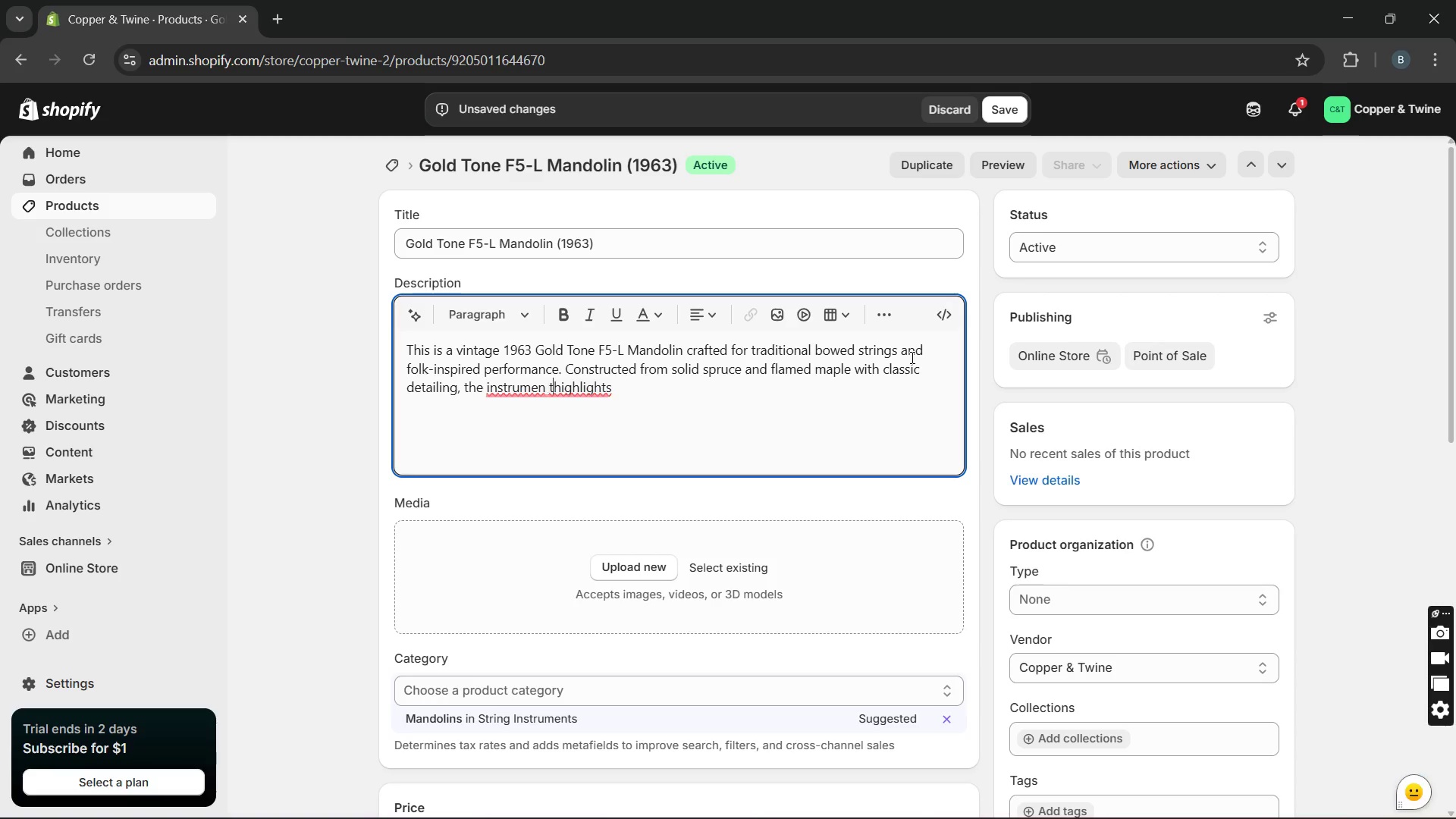 
hold_key(key=ArrowRight, duration=0.31)
 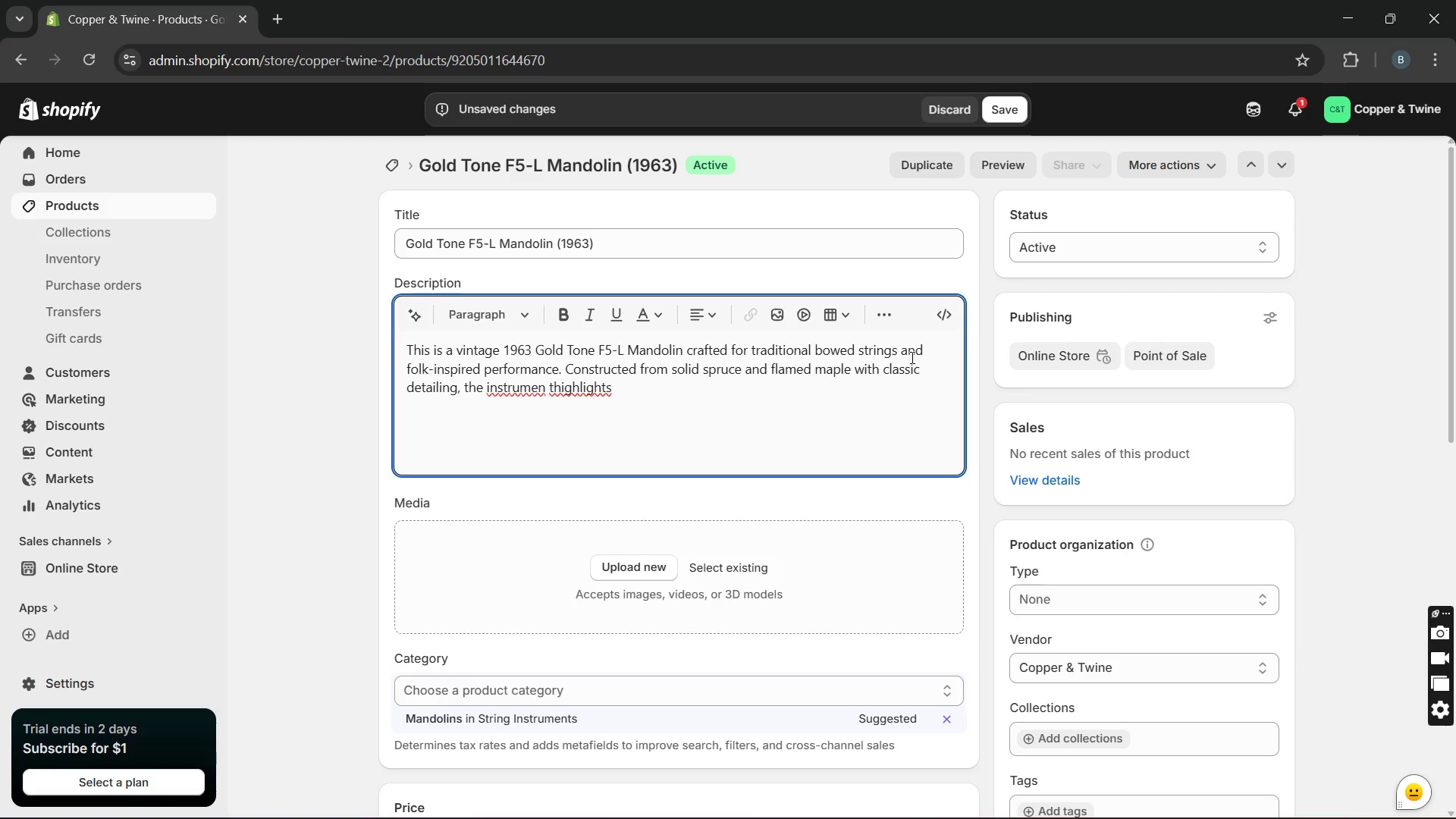 
key(Backspace)
 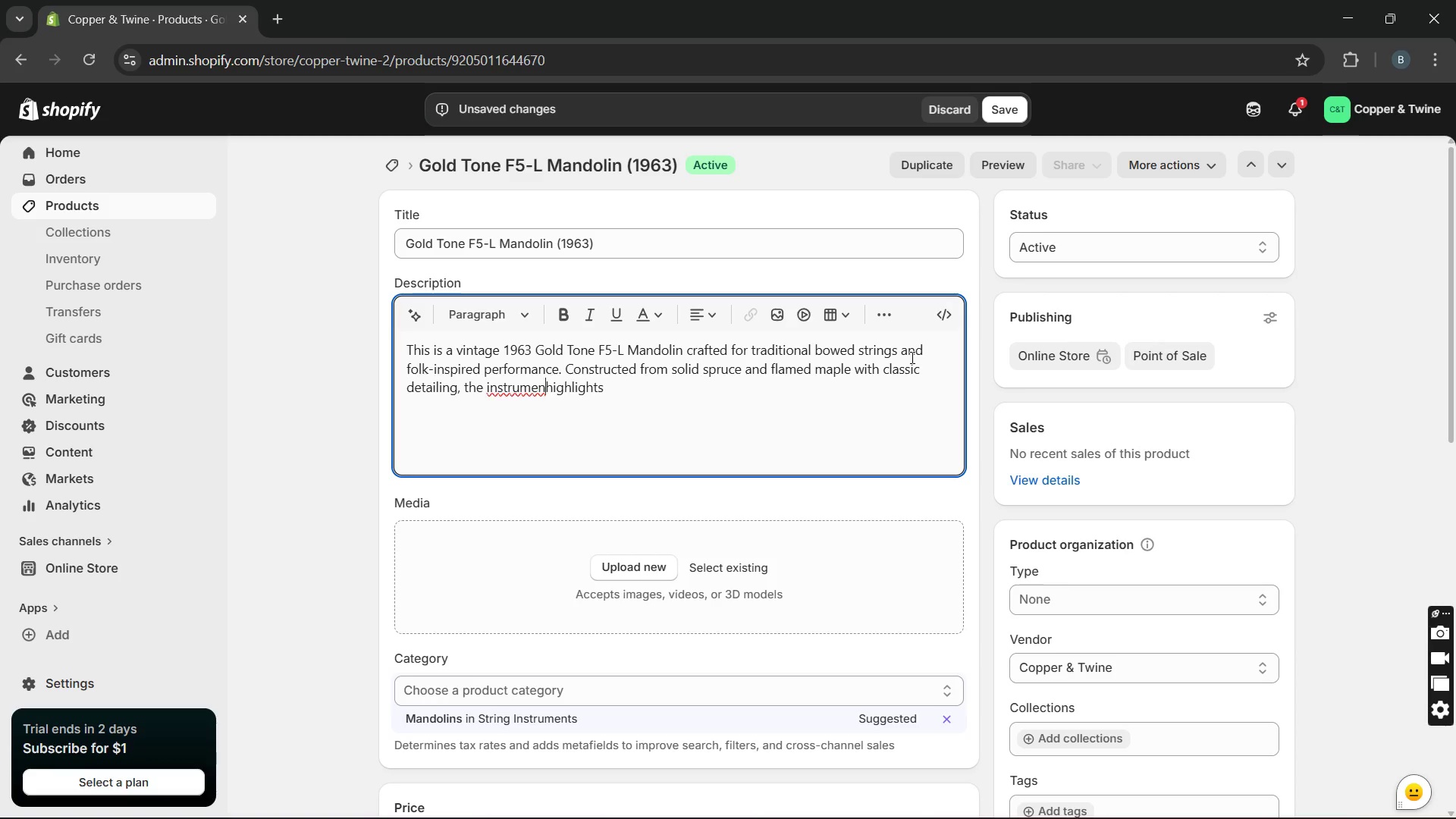 
key(Backspace)
 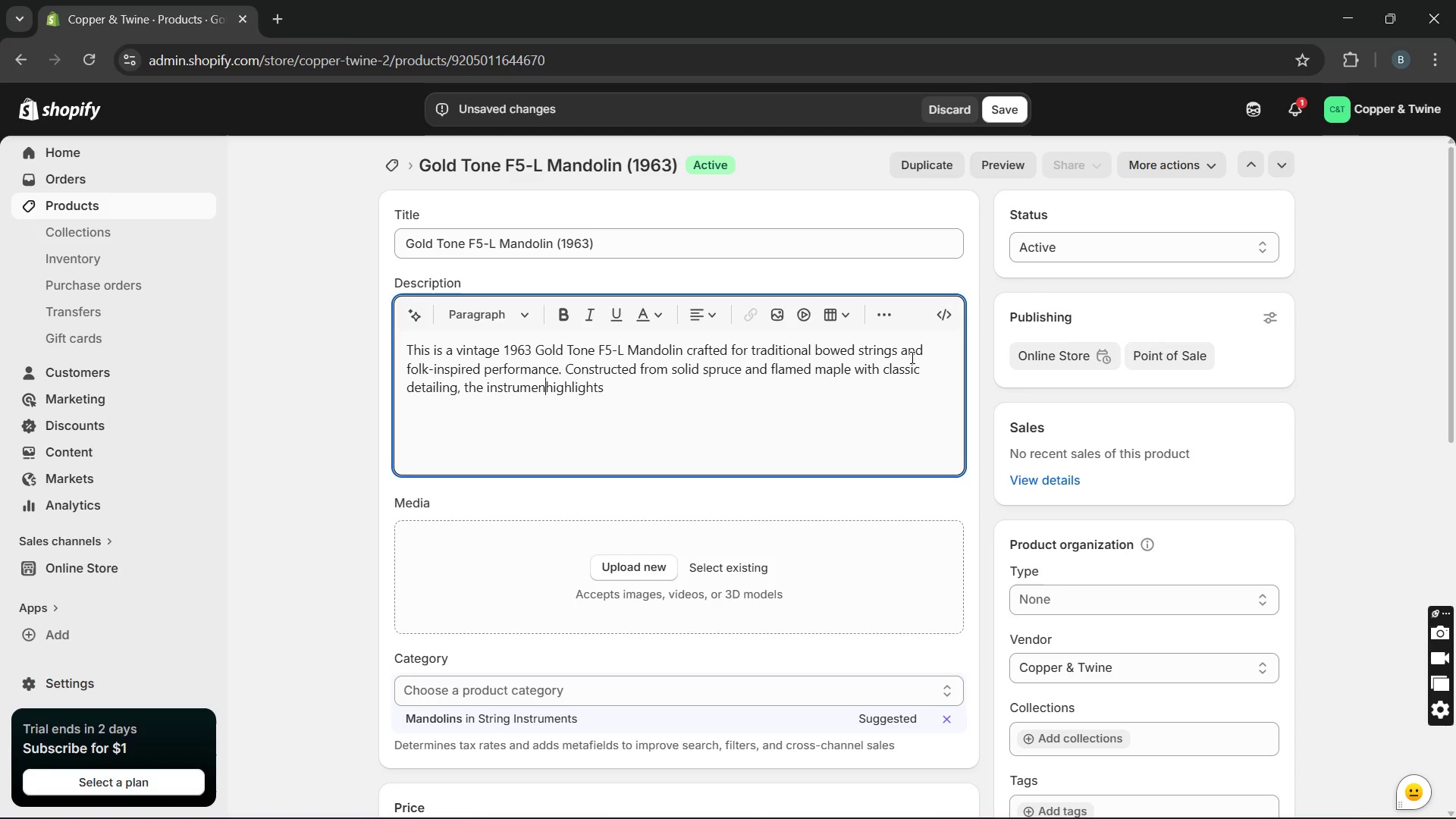 
key(T)
 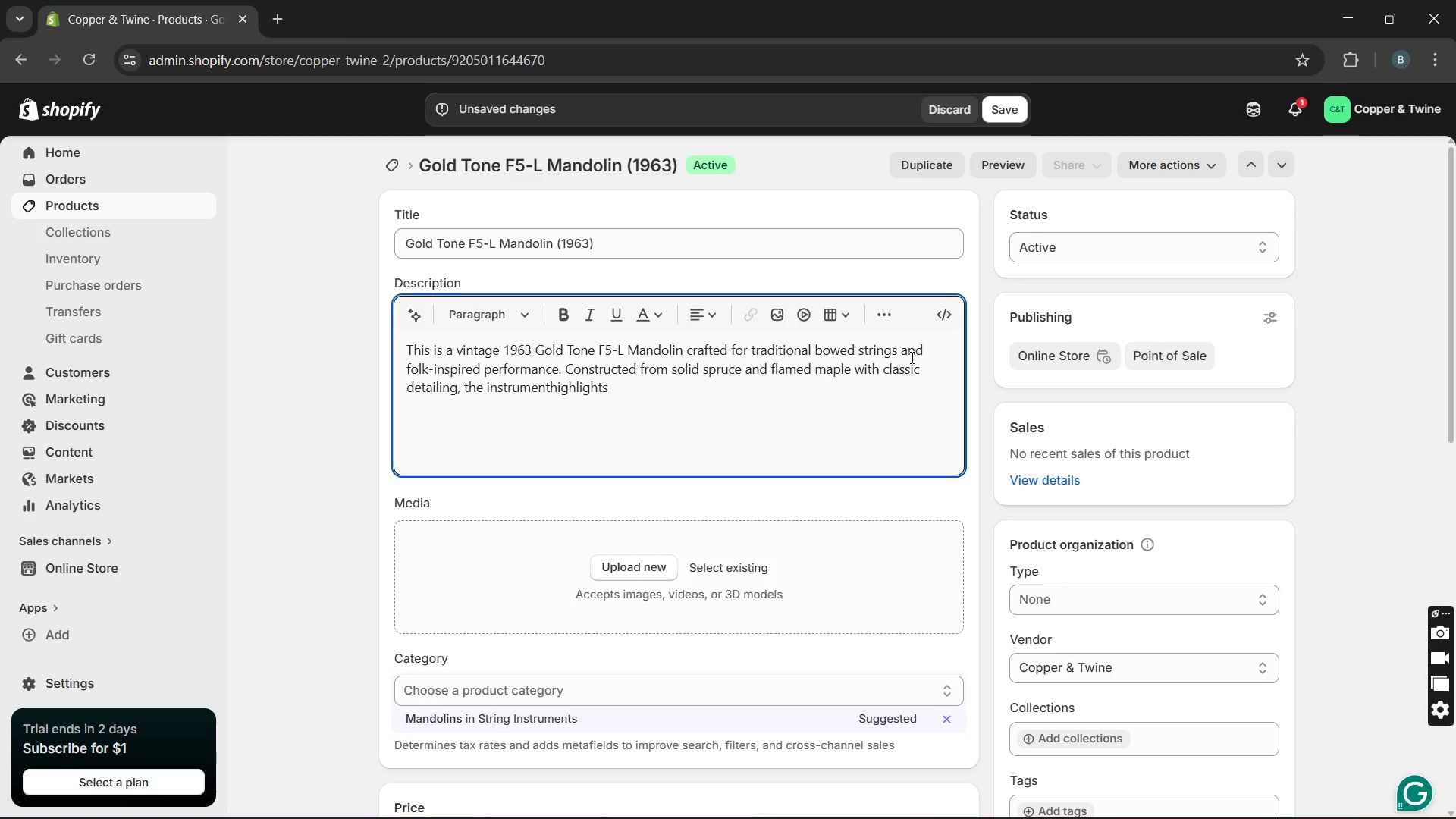 
key(ArrowRight)
 